 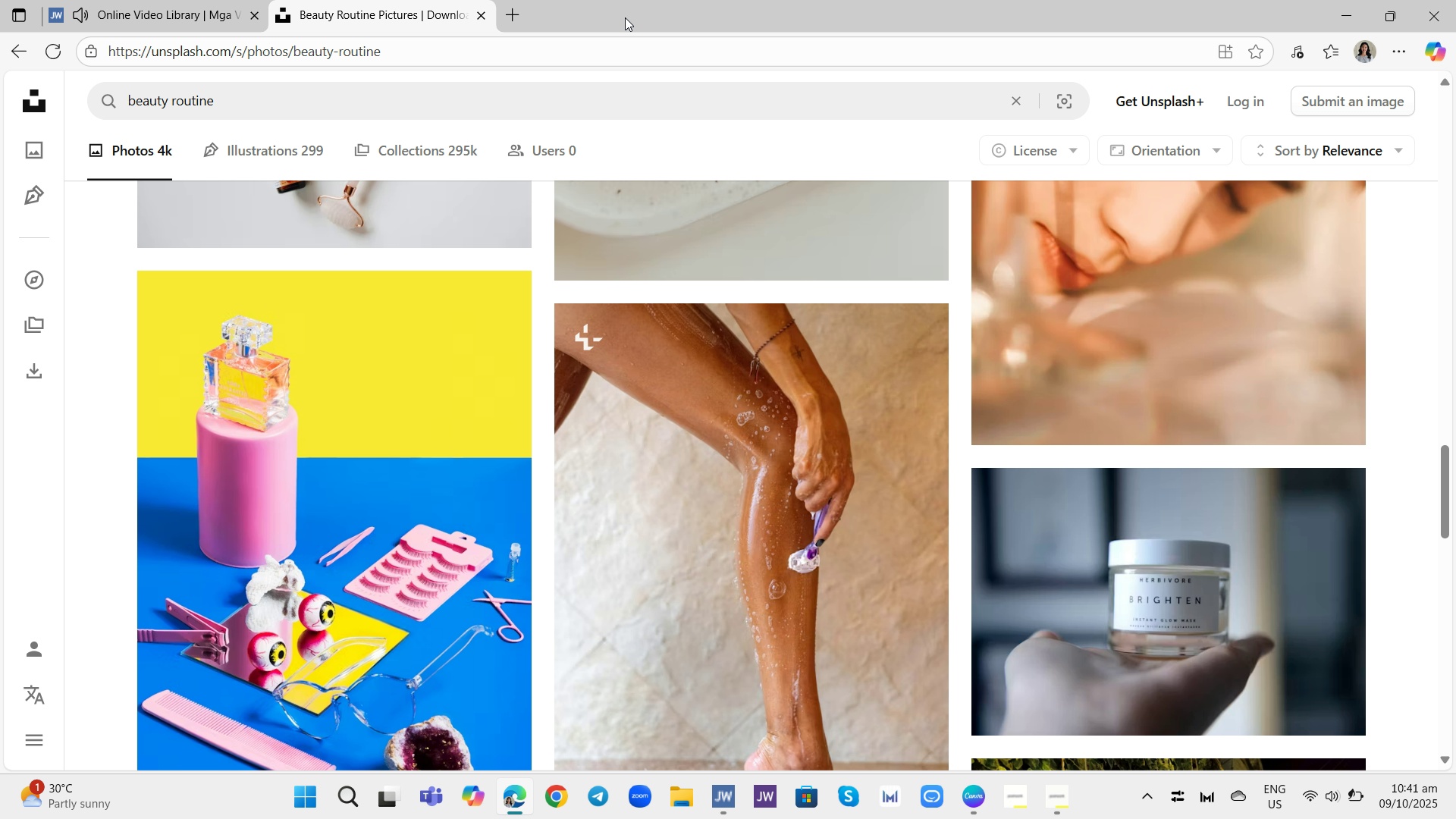 
left_click([505, 14])
 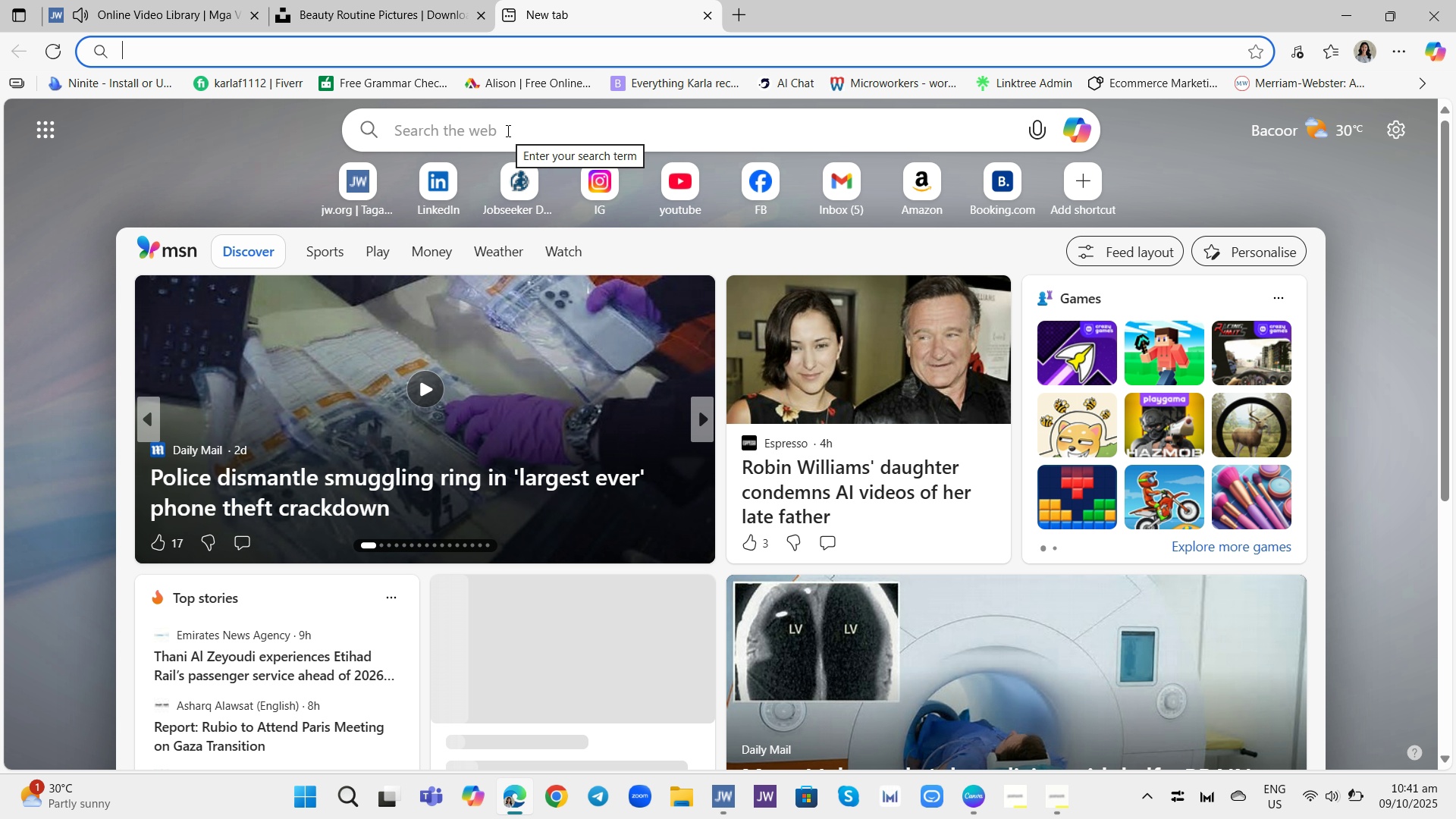 
type(pxls)
 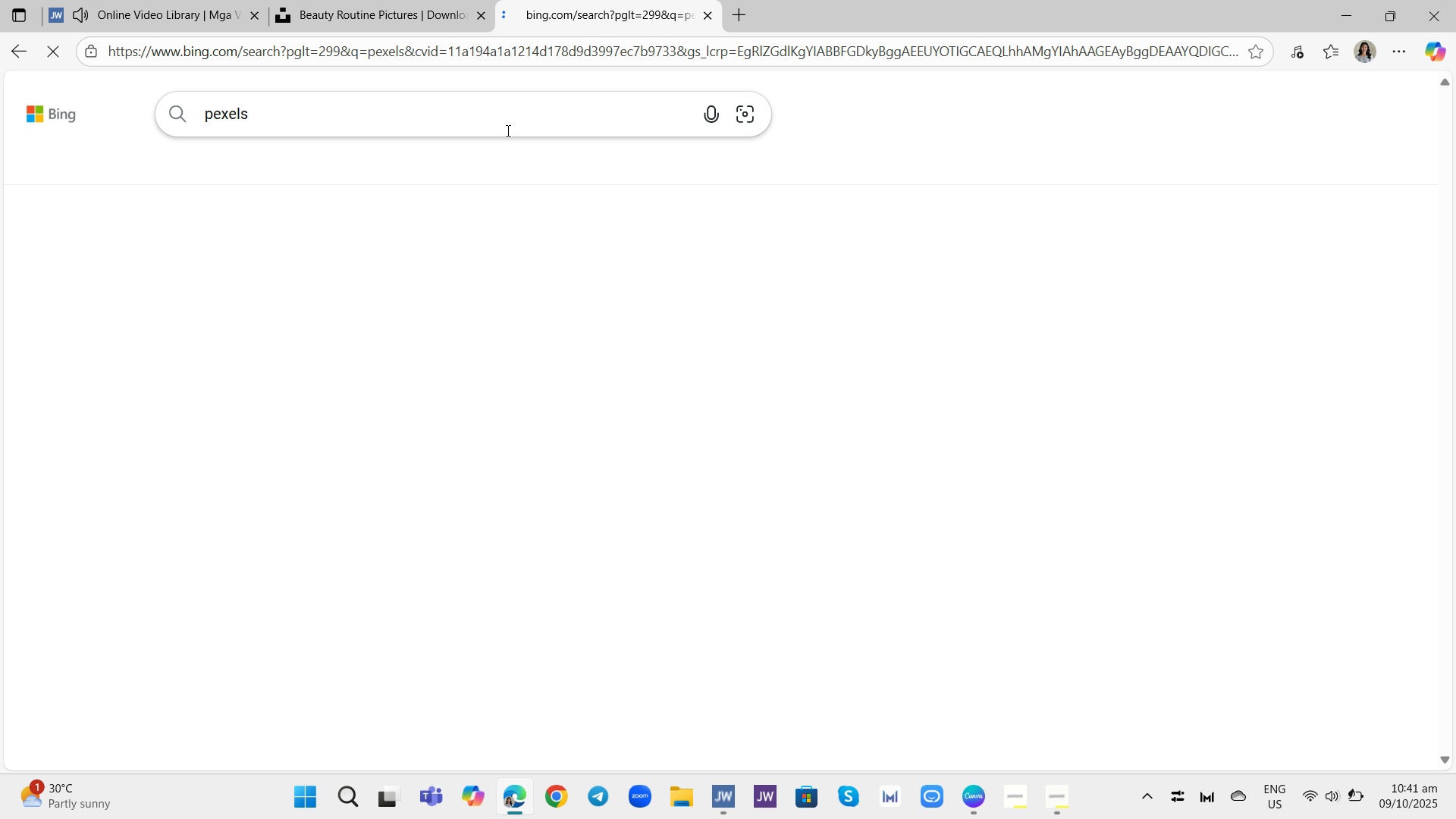 
hold_key(key=E, duration=1.05)
 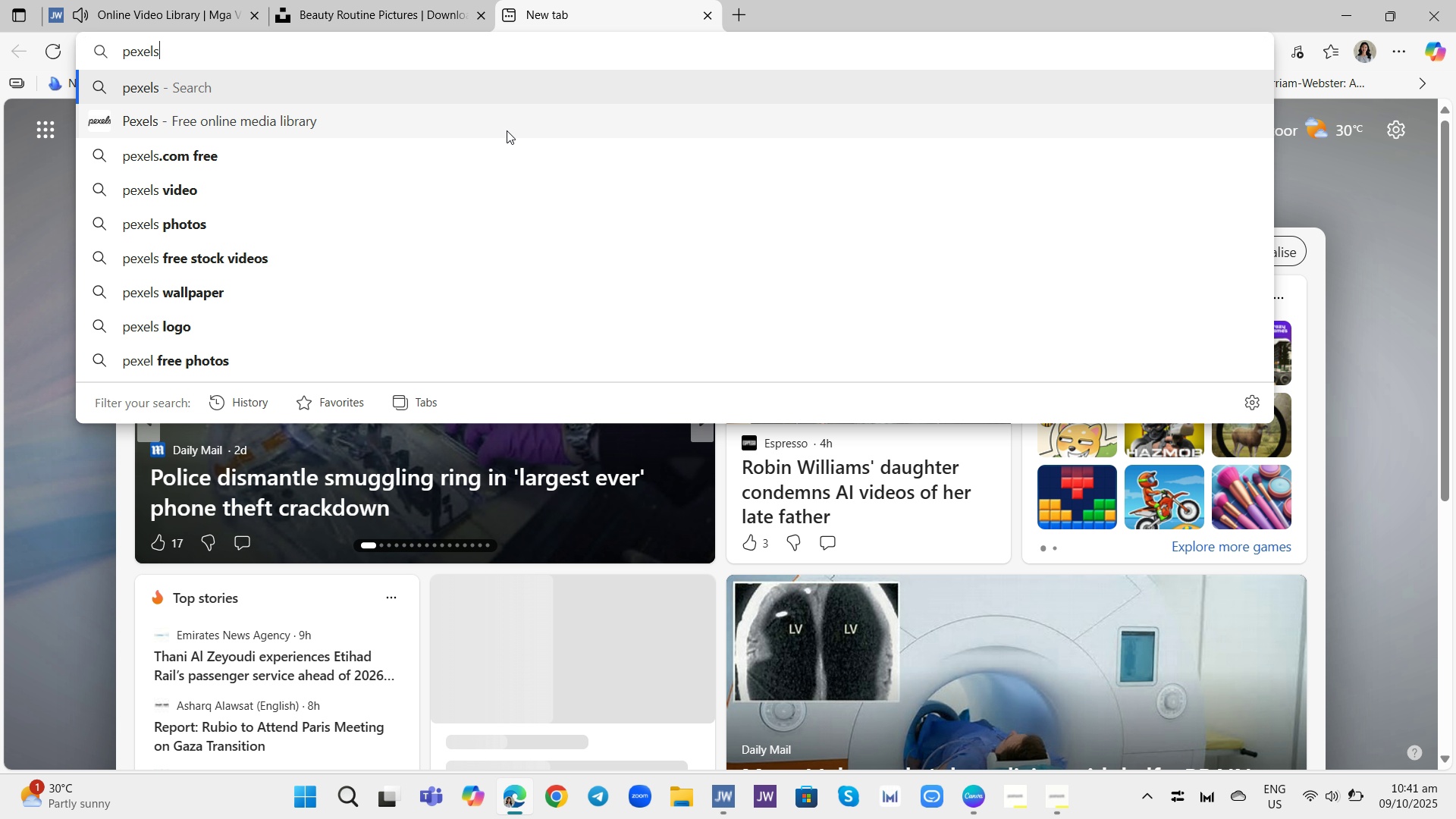 
key(Enter)
 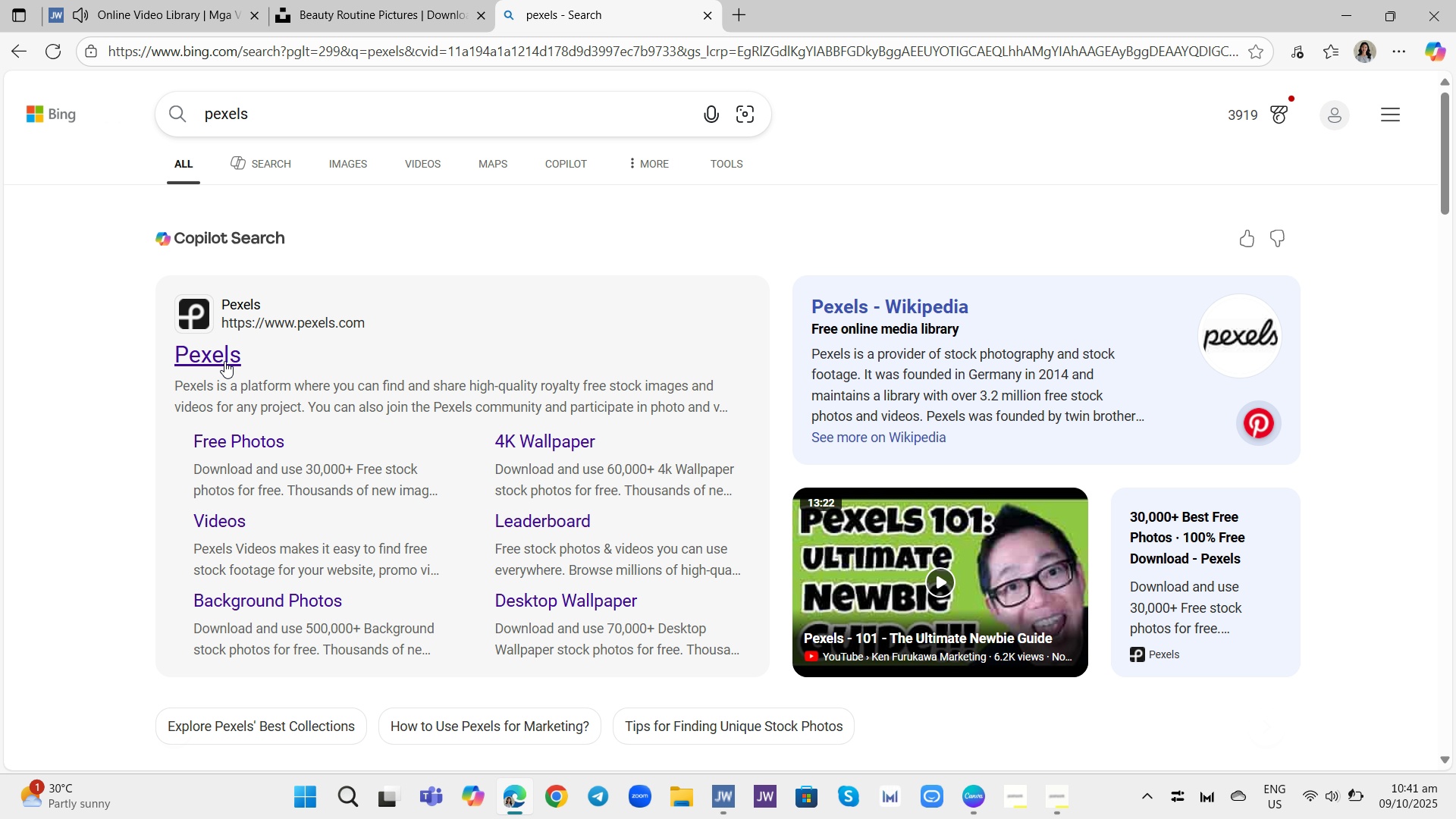 
left_click([223, 362])
 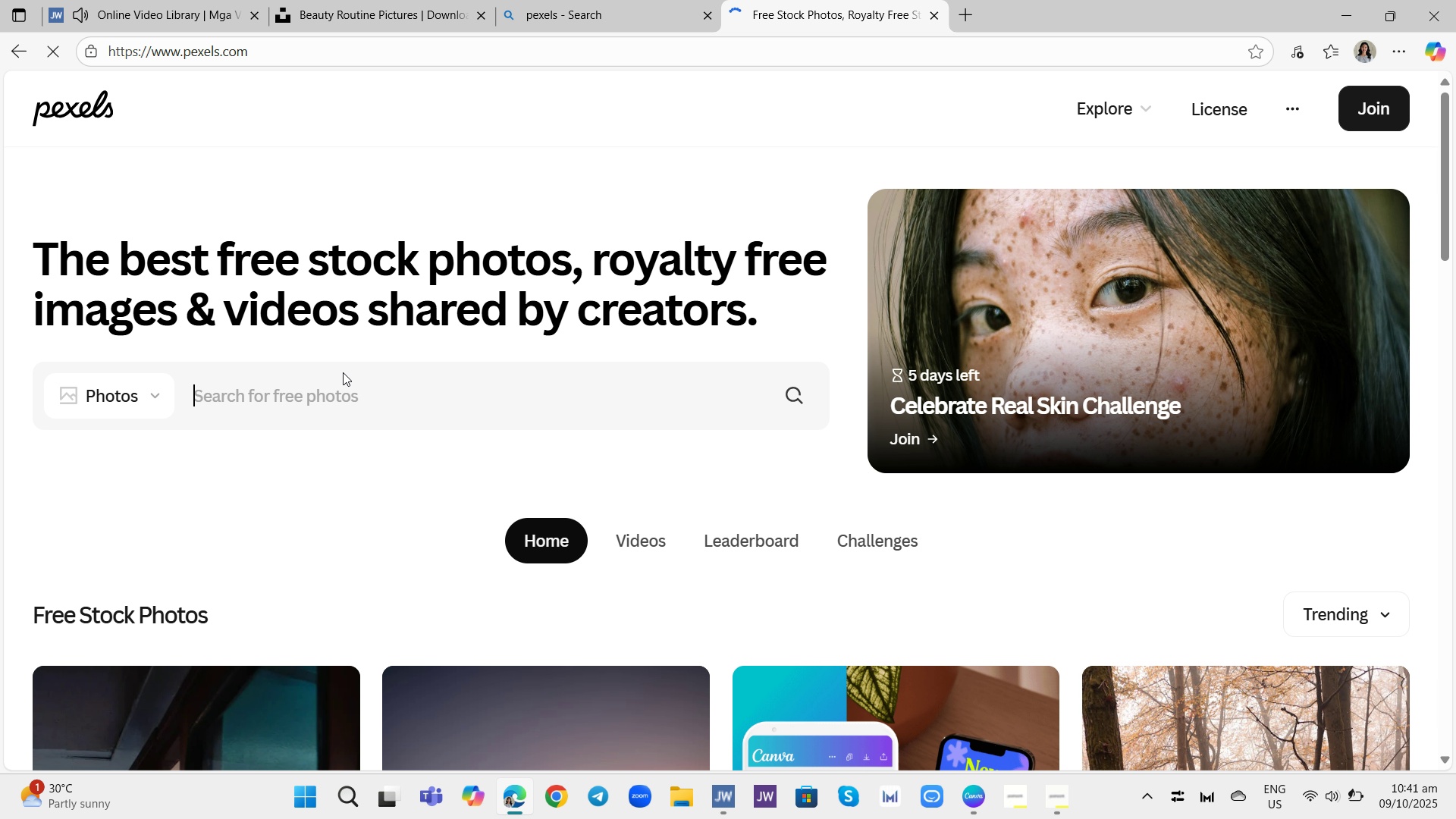 
scroll: coordinate [402, 374], scroll_direction: down, amount: 1.0
 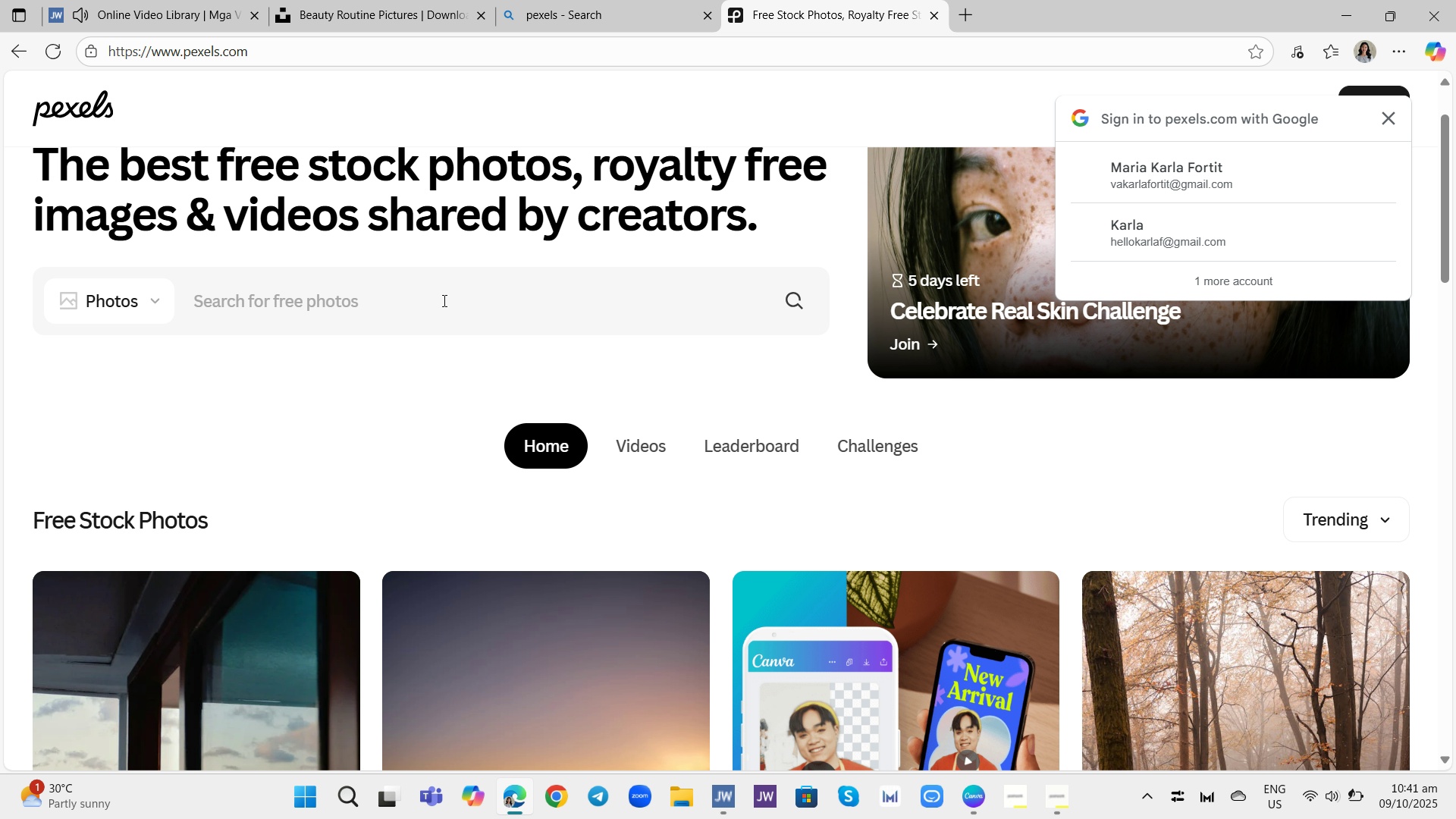 
left_click([443, 300])
 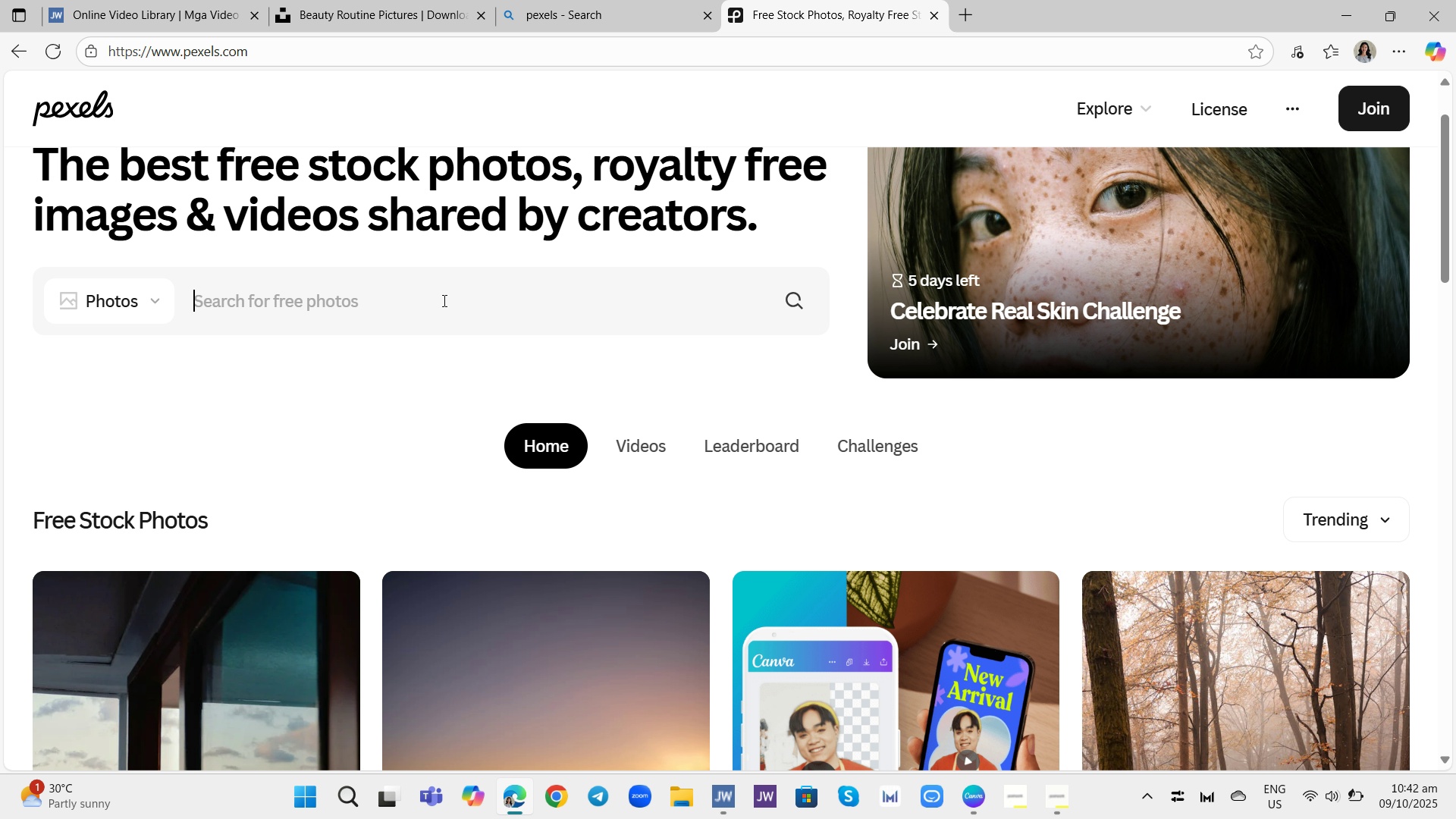 
wait(11.22)
 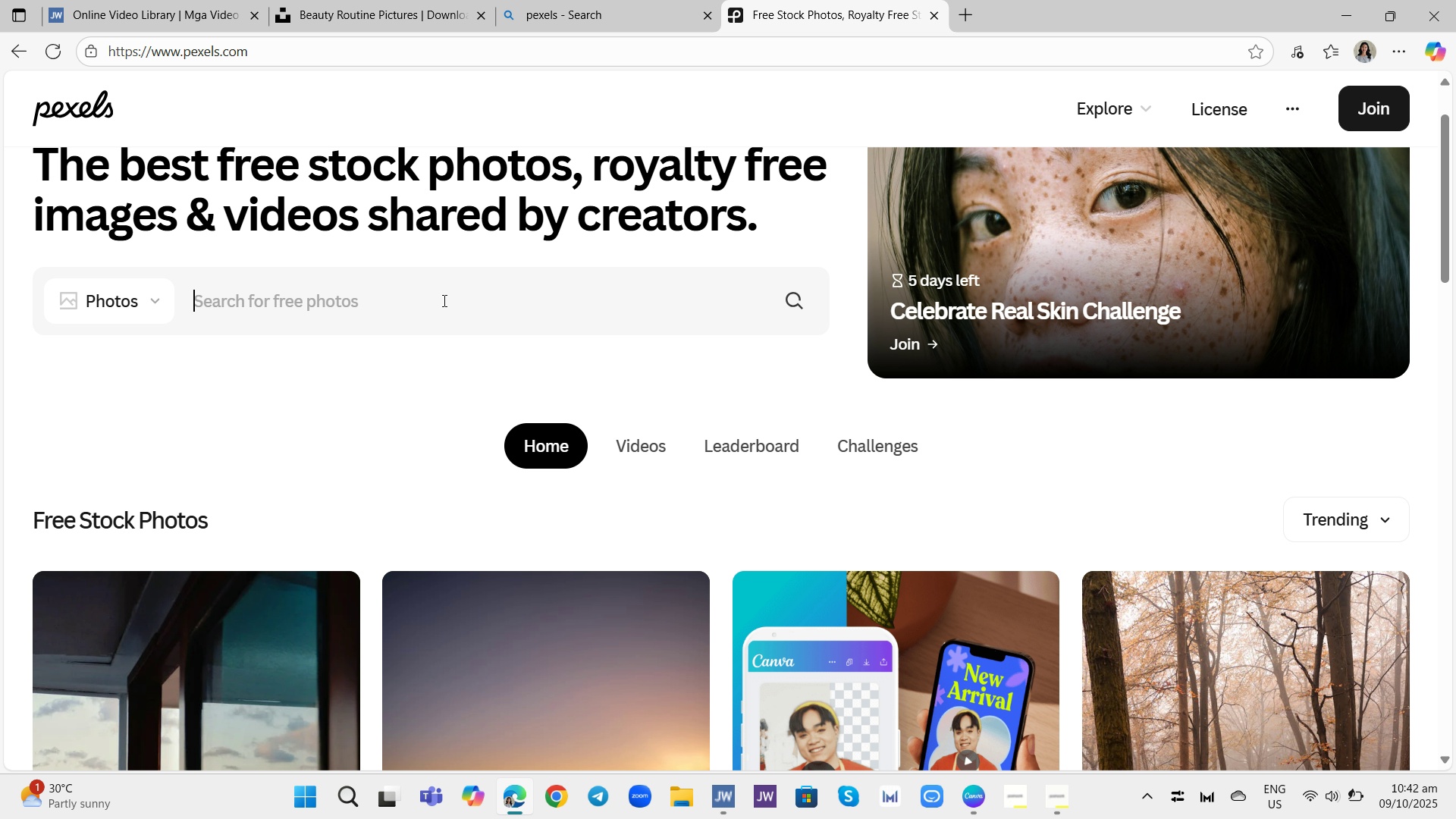 
type(self care moments hands applt)
key(Backspace)
type(ying product)
 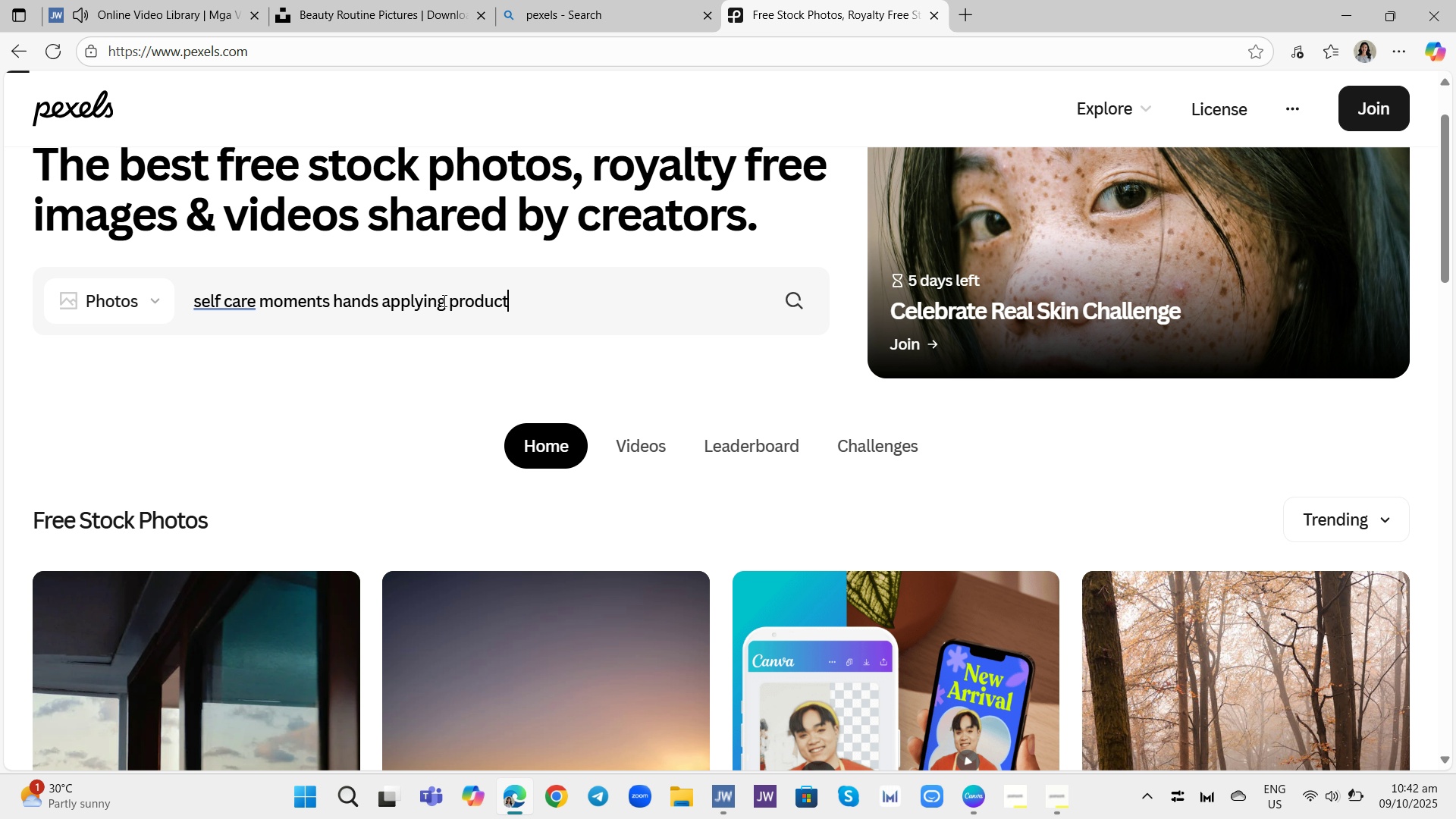 
key(Enter)
 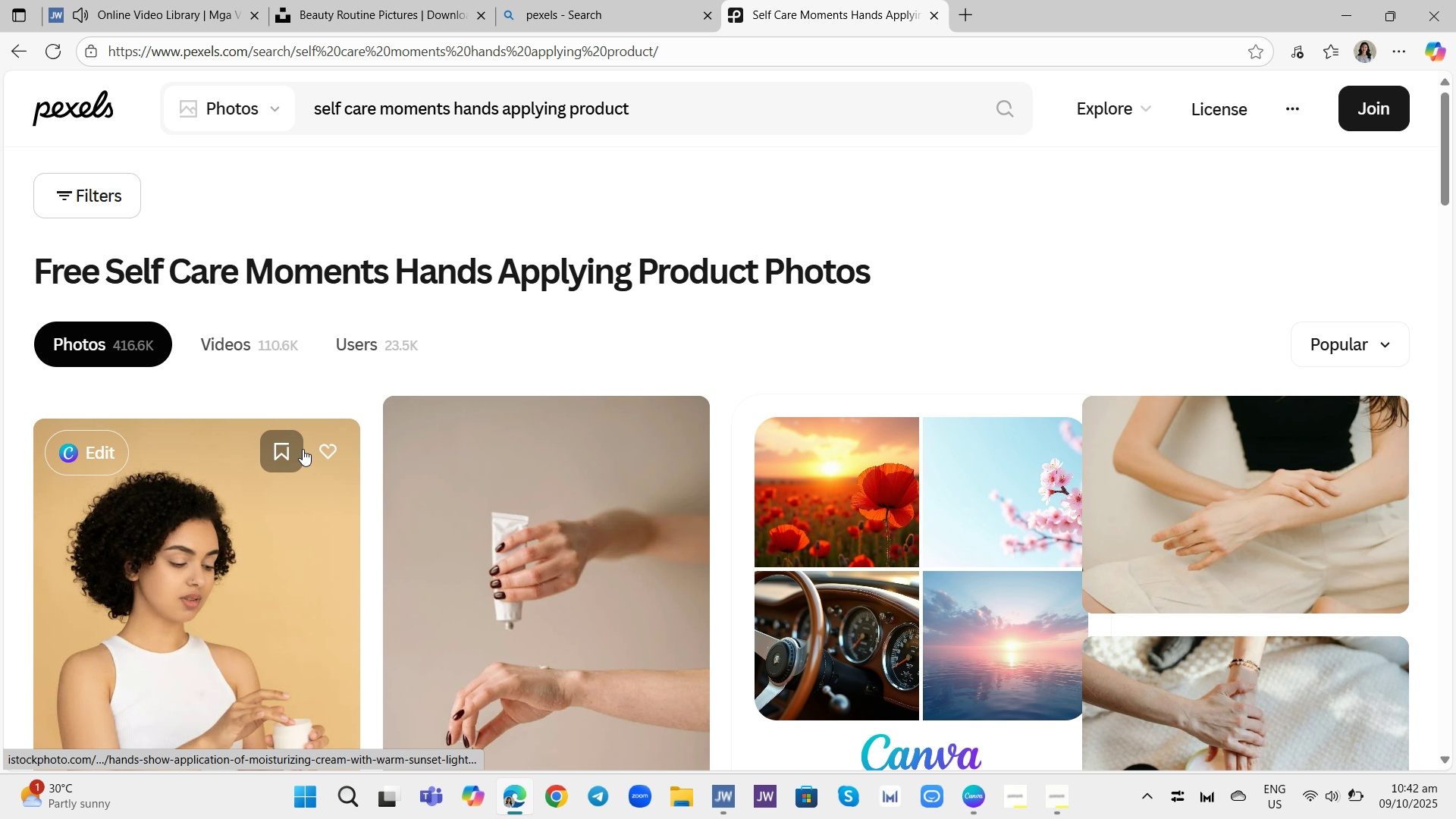 
scroll: coordinate [658, 490], scroll_direction: down, amount: 10.0
 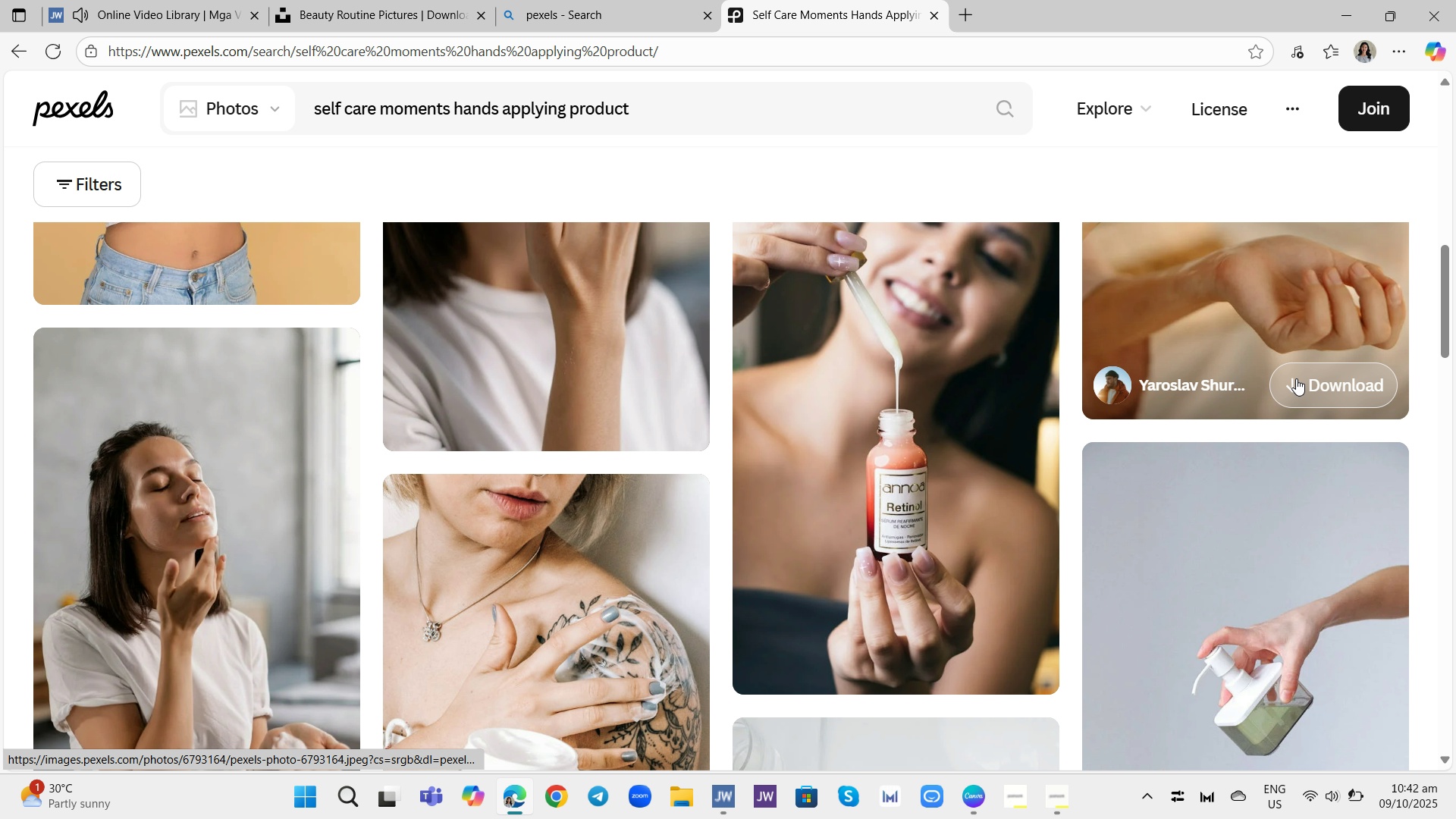 
left_click([1324, 380])
 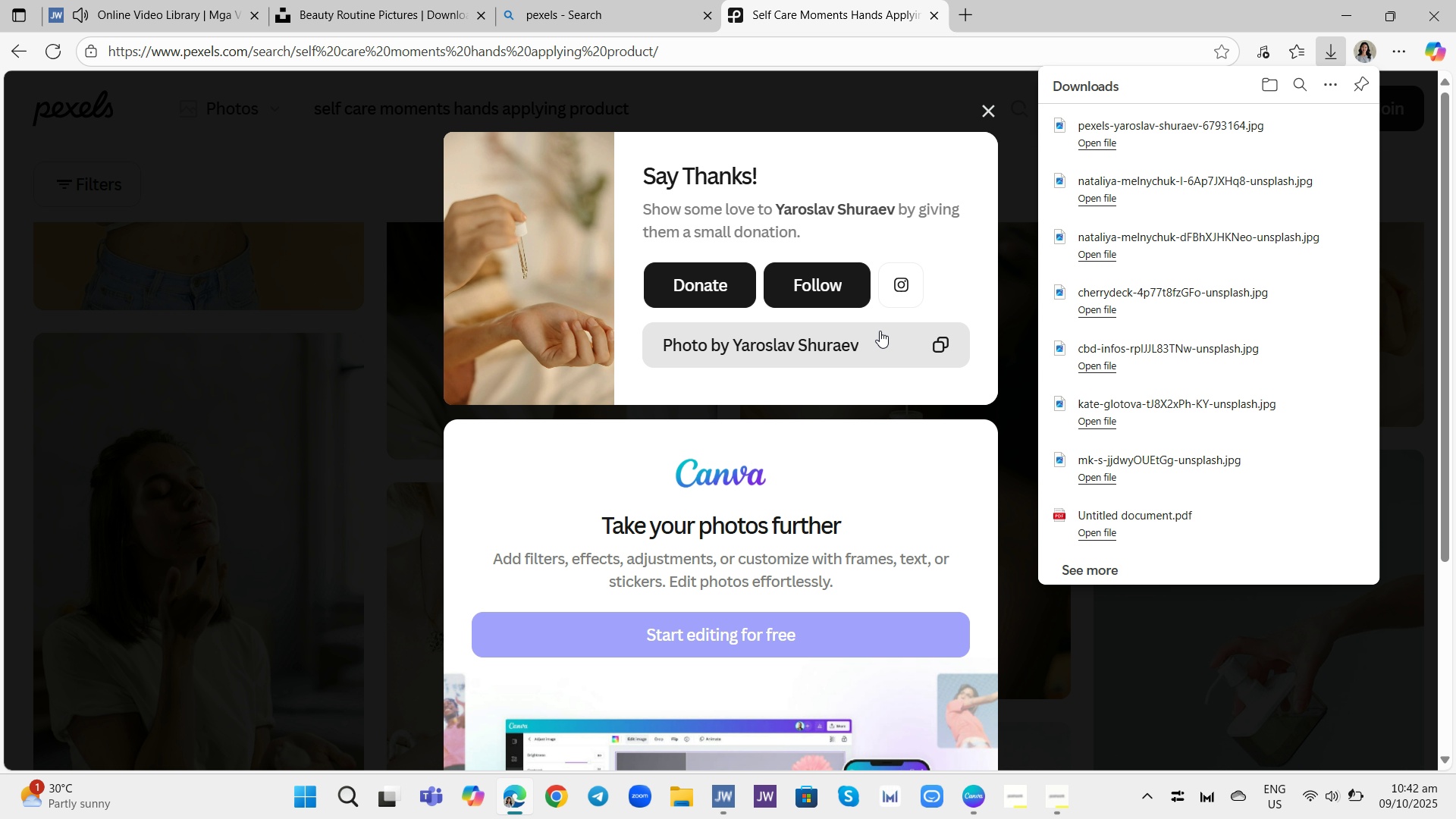 
wait(8.19)
 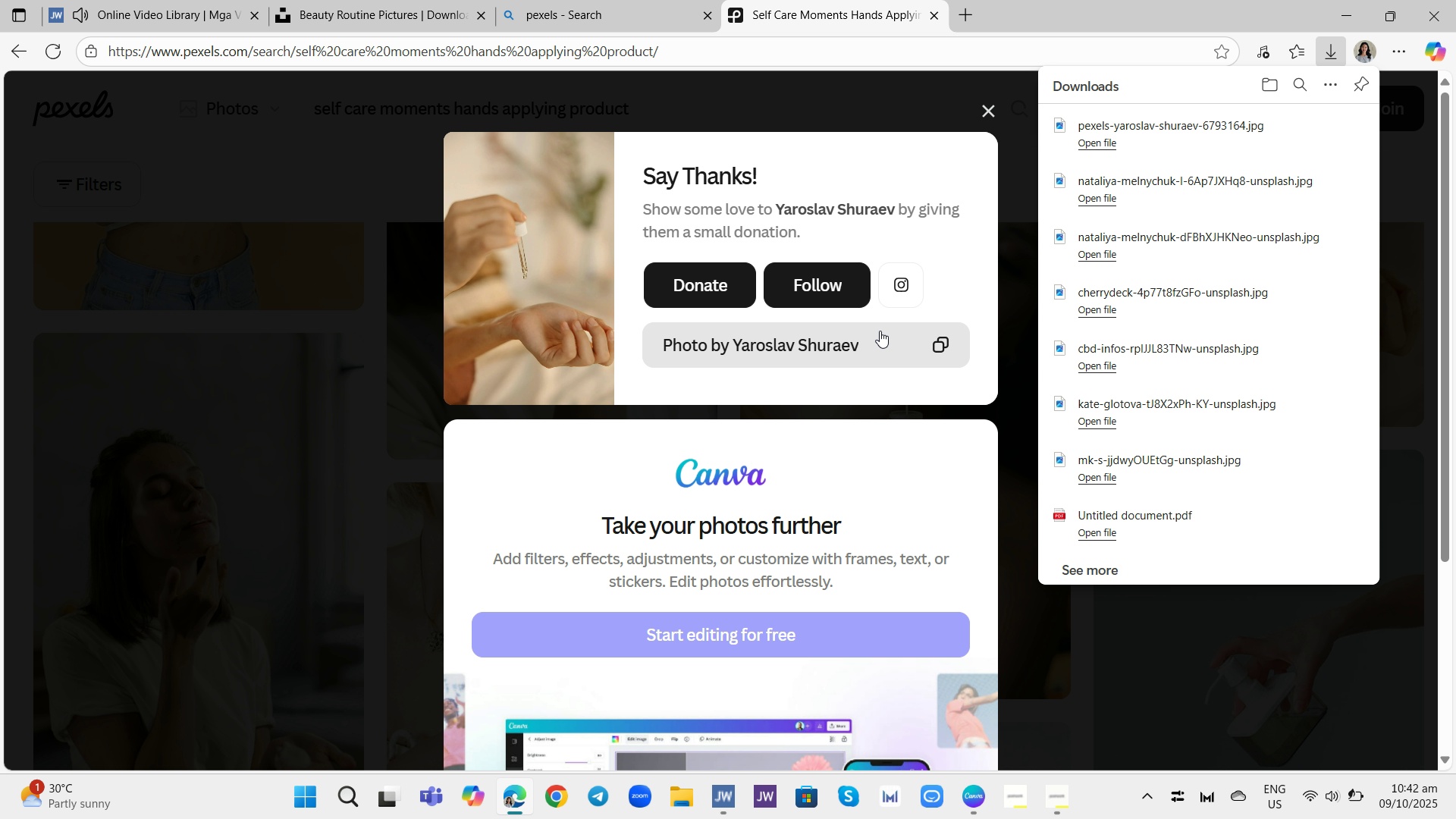 
left_click([990, 109])
 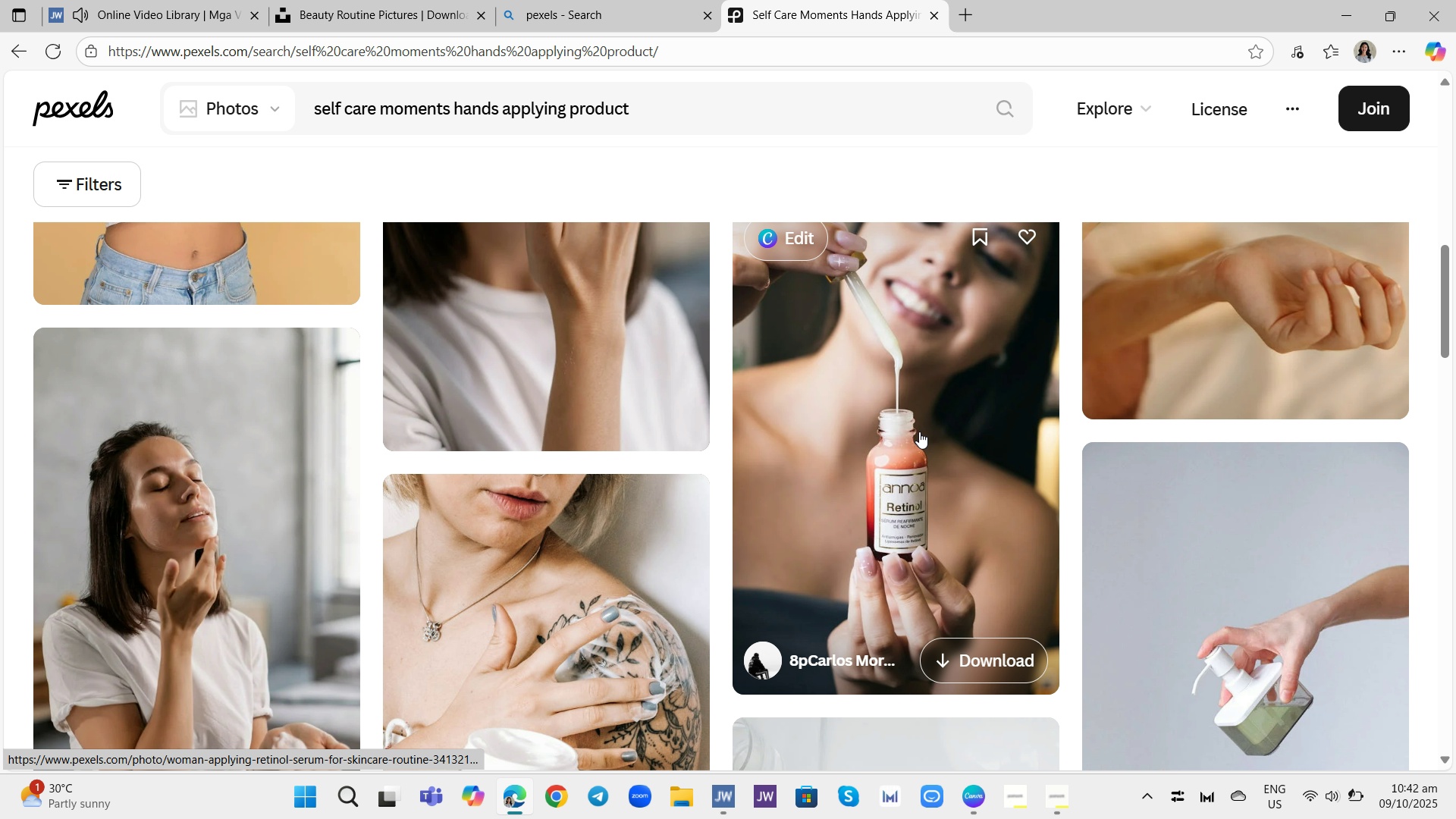 
scroll: coordinate [722, 480], scroll_direction: down, amount: 5.0
 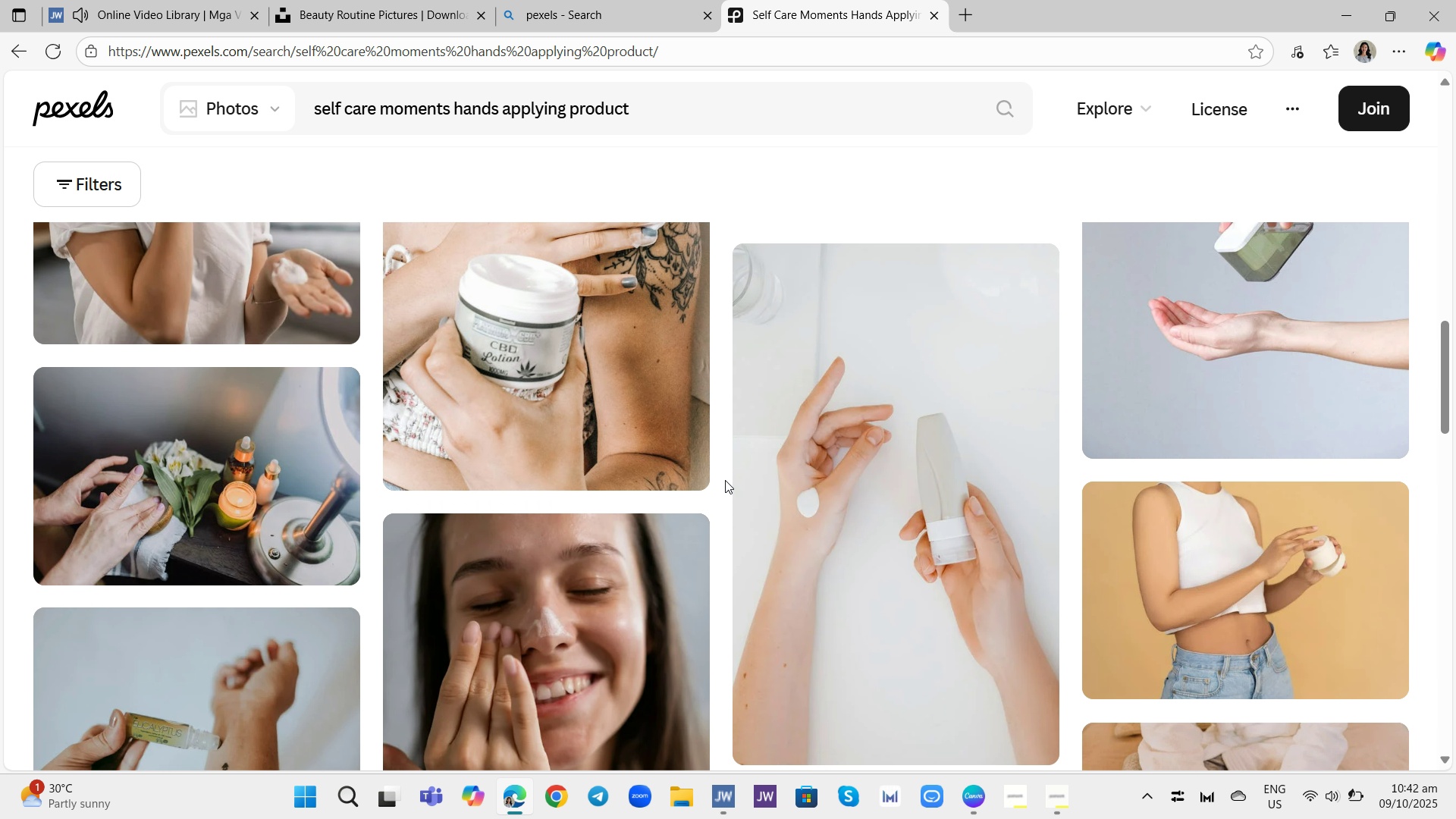 
scroll: coordinate [1097, 449], scroll_direction: up, amount: 1.0
 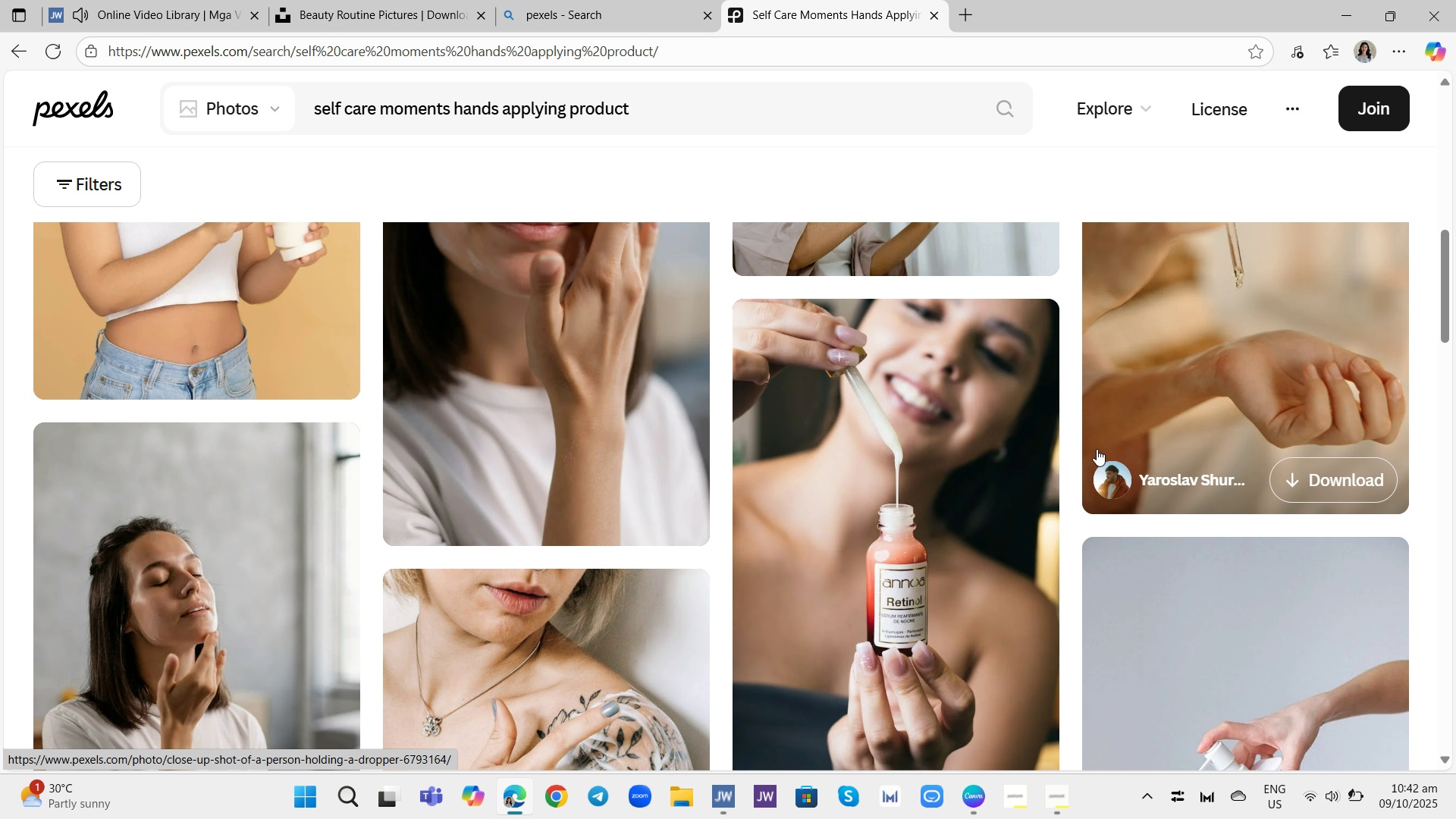 
scroll: coordinate [1102, 448], scroll_direction: down, amount: 7.0
 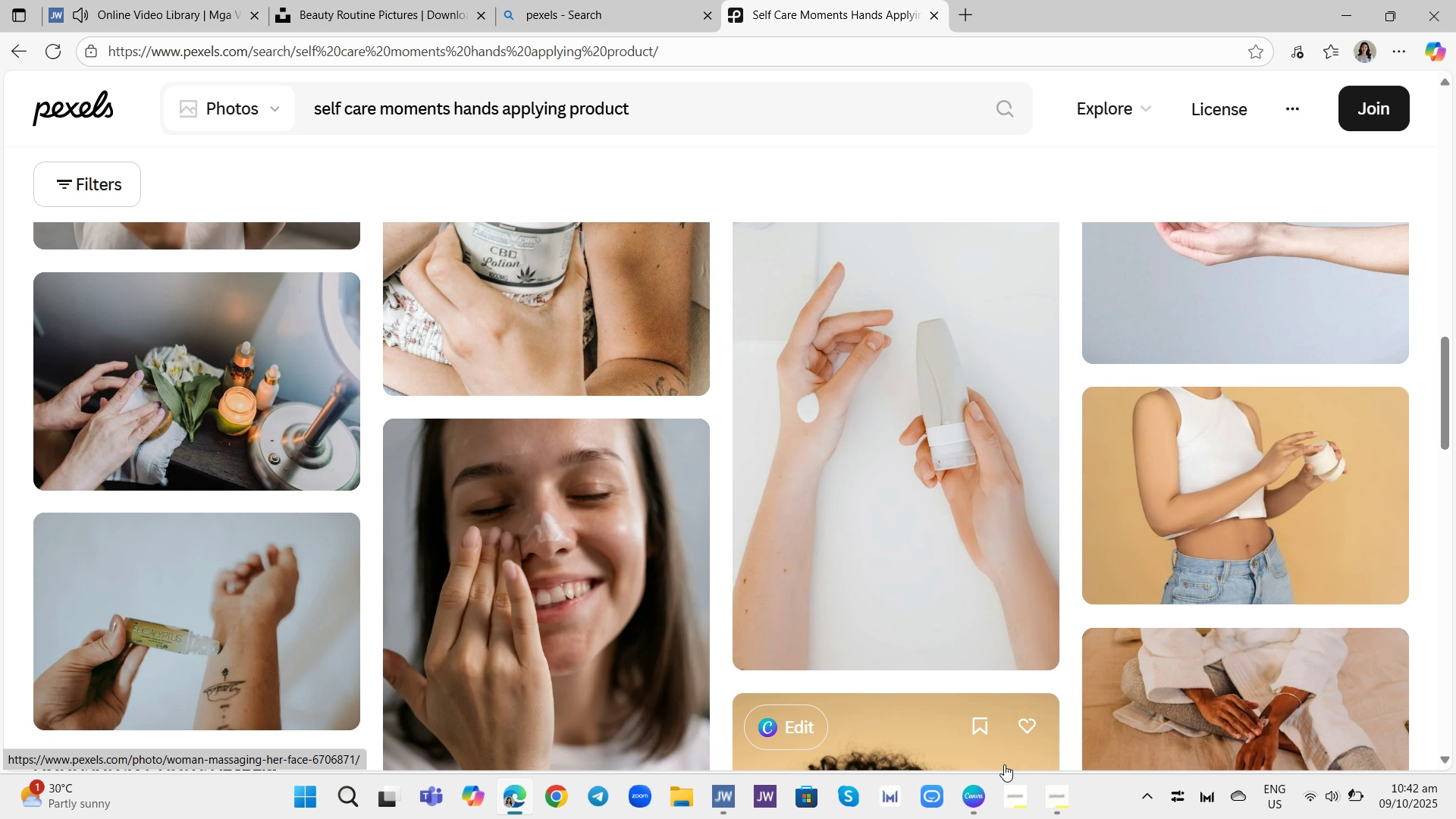 
left_click([977, 794])
 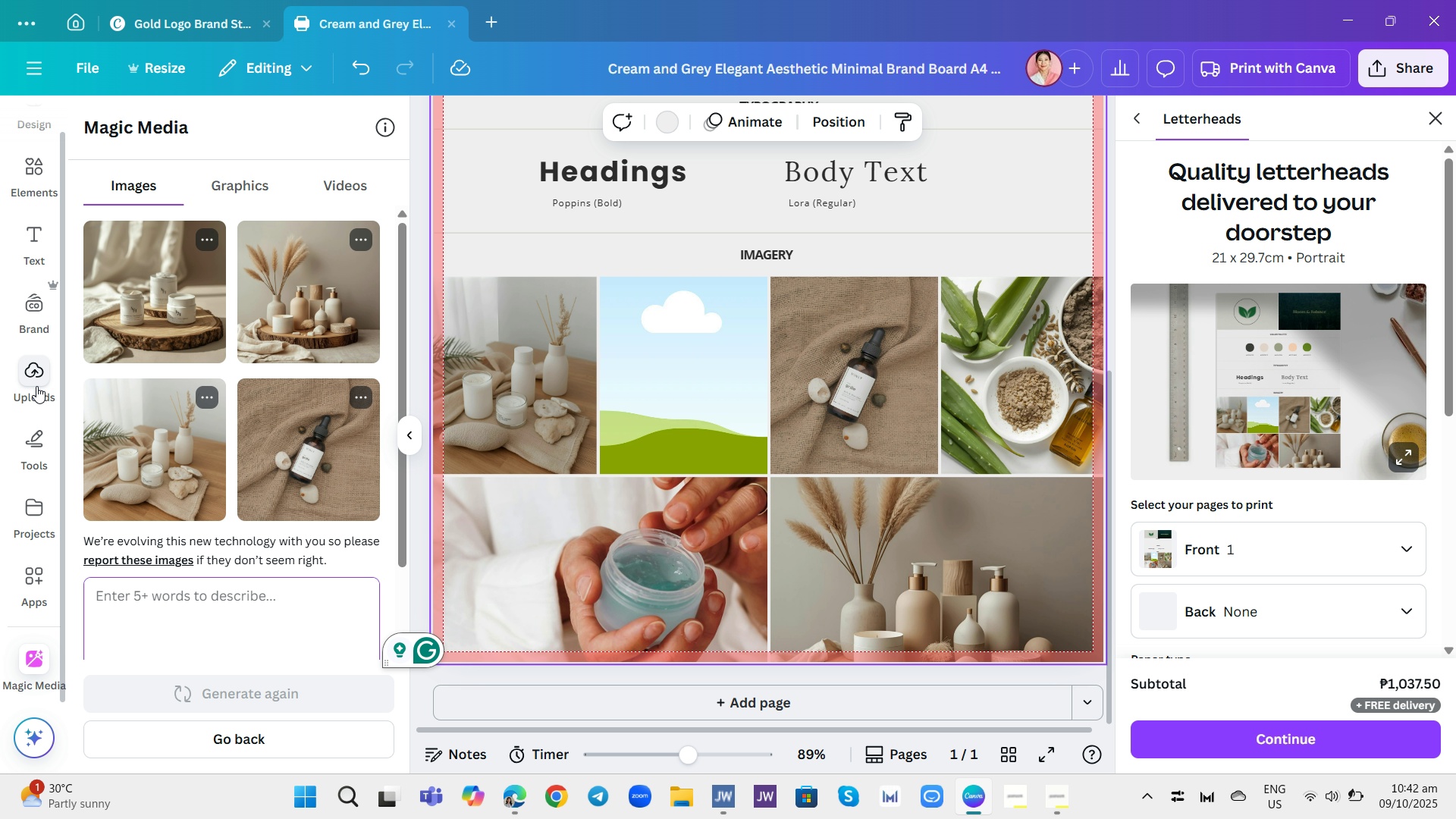 
left_click([38, 375])
 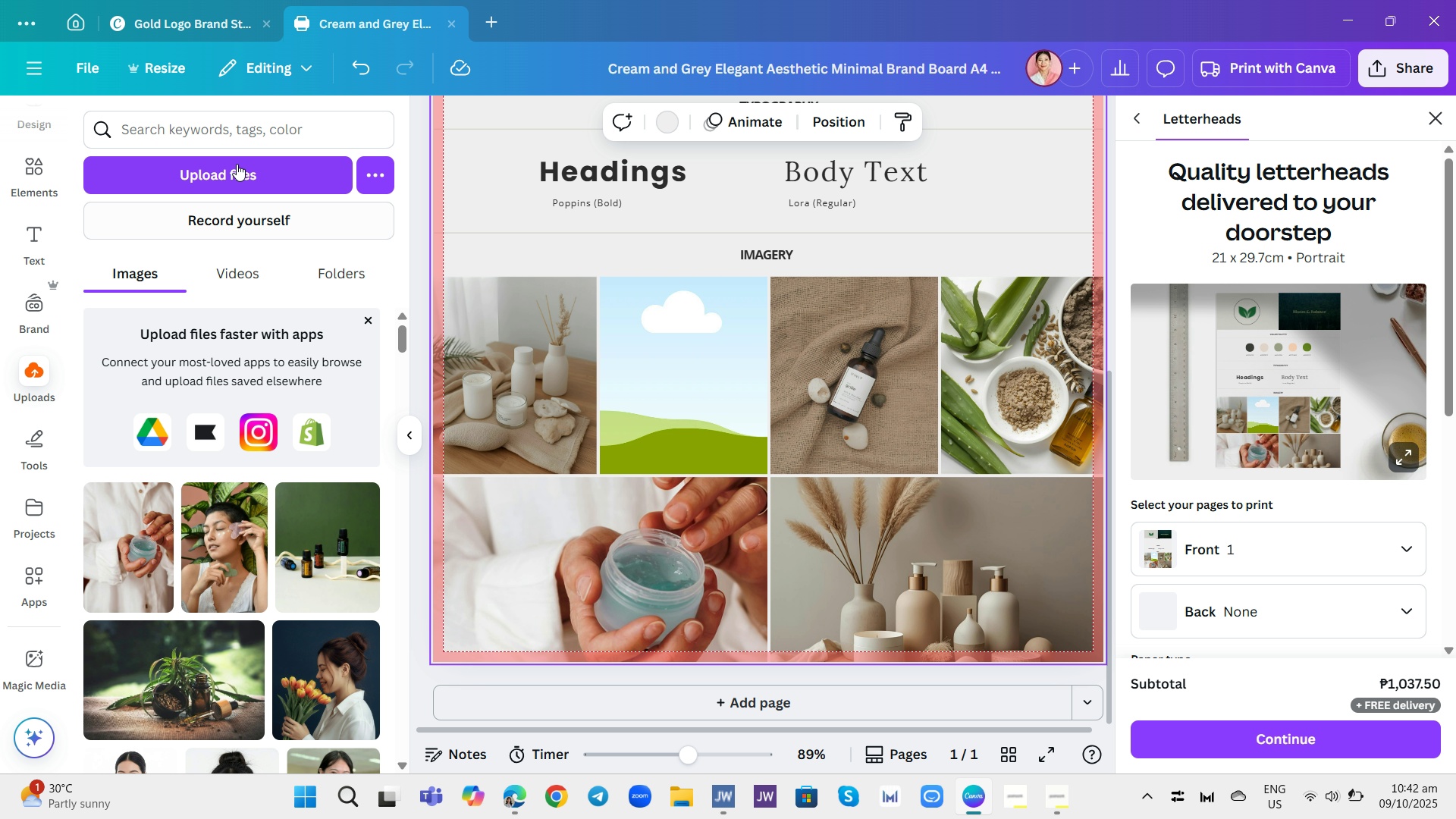 
left_click([237, 178])
 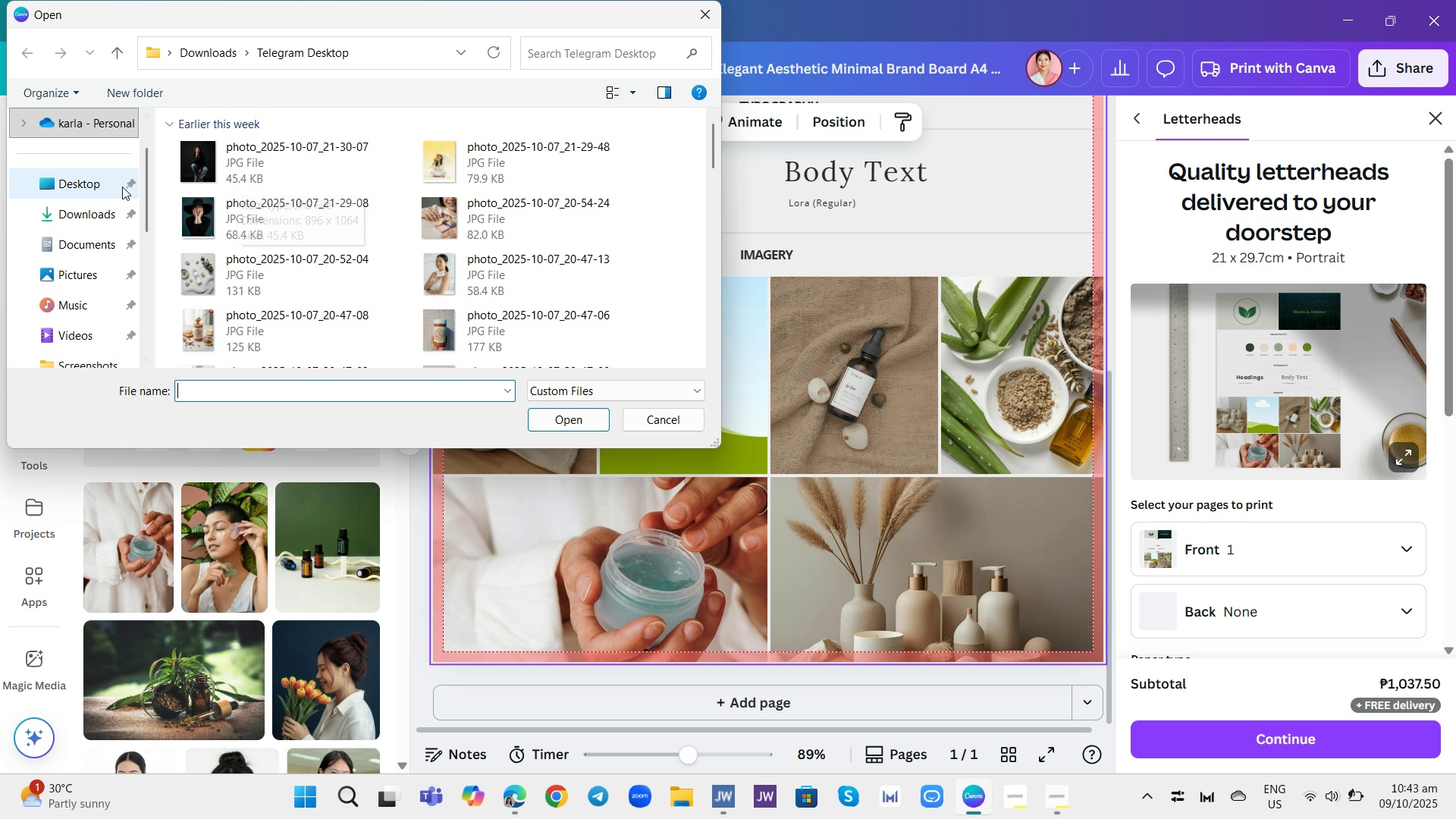 
left_click([77, 210])
 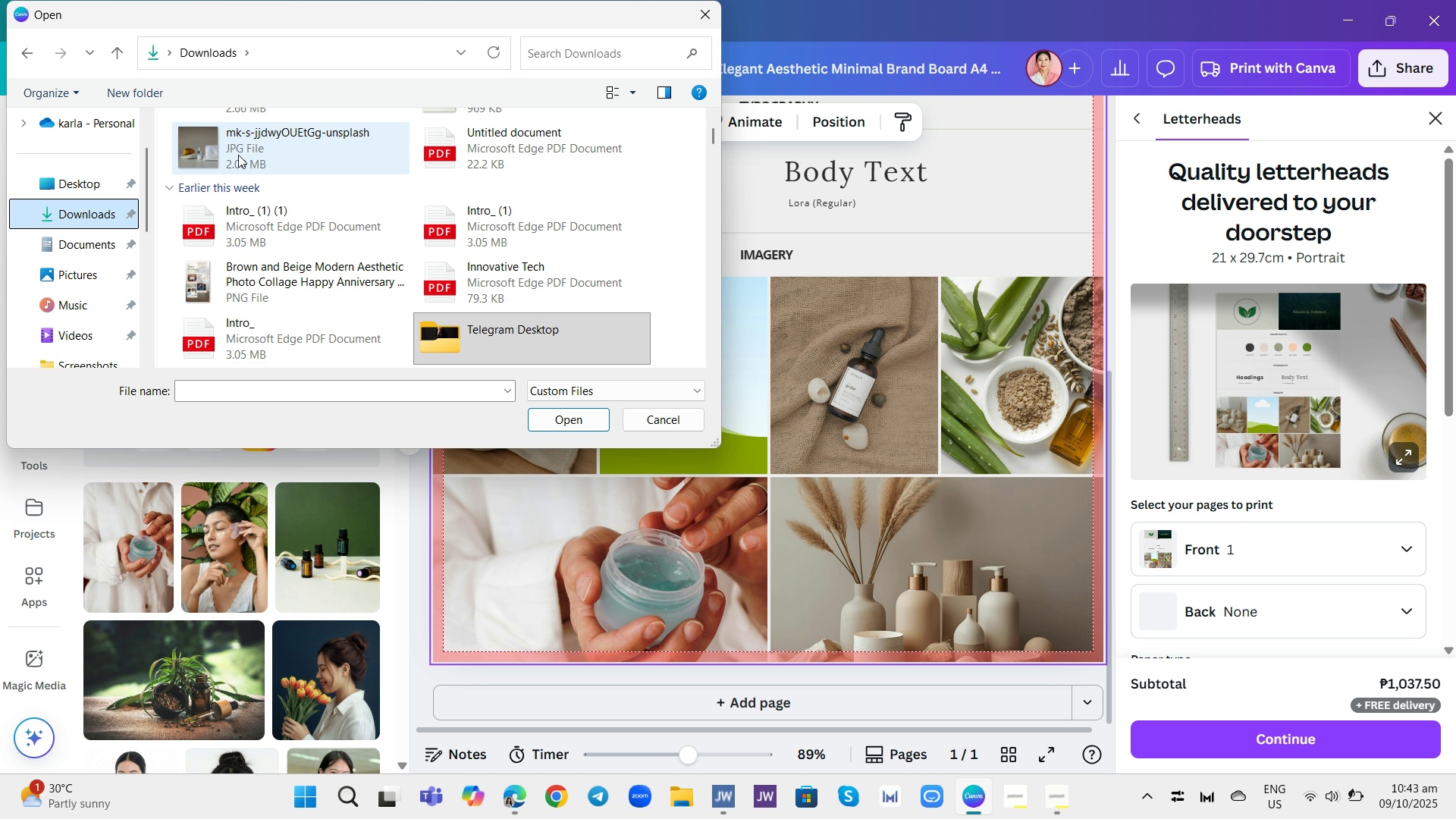 
scroll: coordinate [243, 159], scroll_direction: up, amount: 2.0
 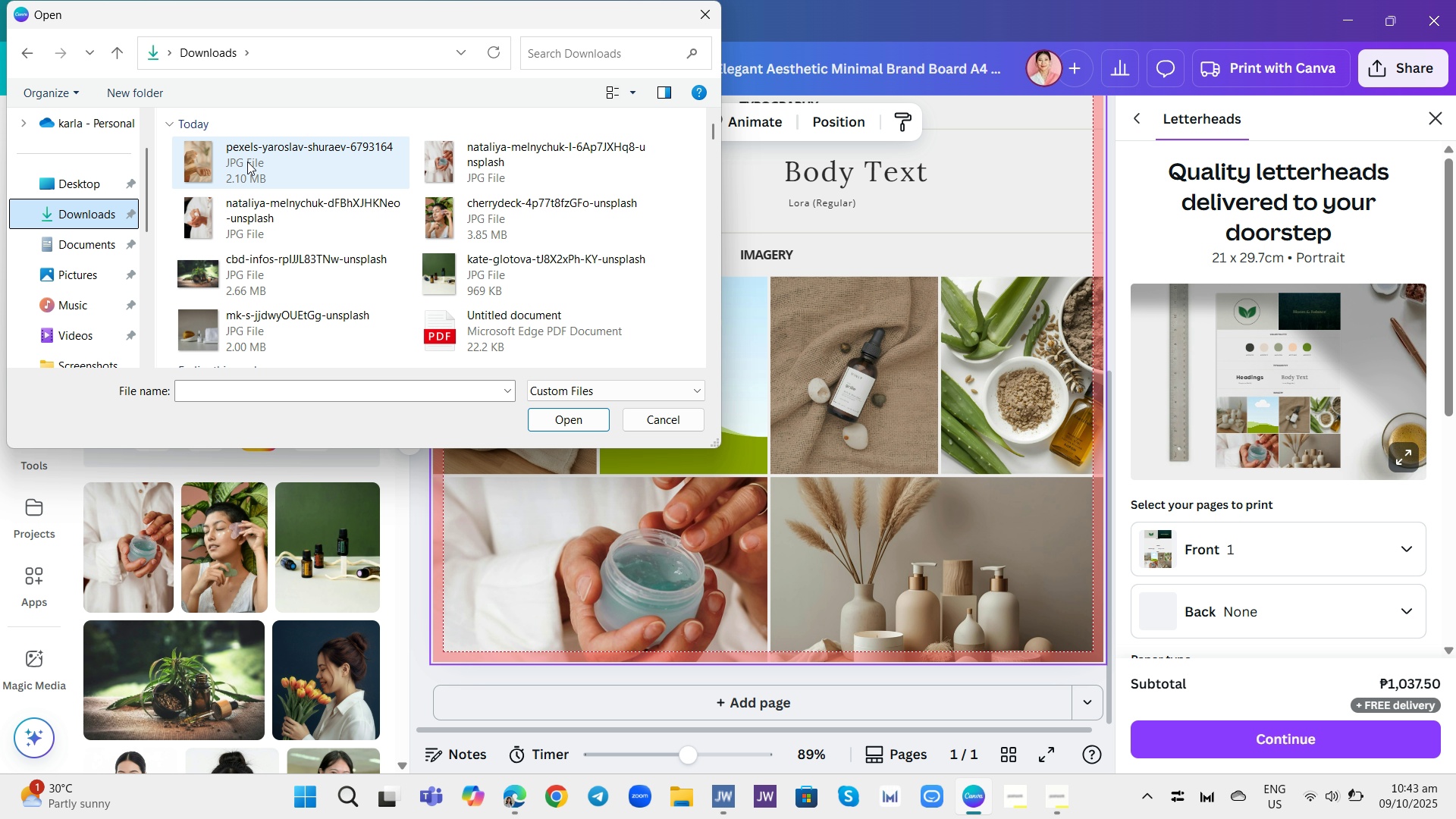 
left_click([247, 162])
 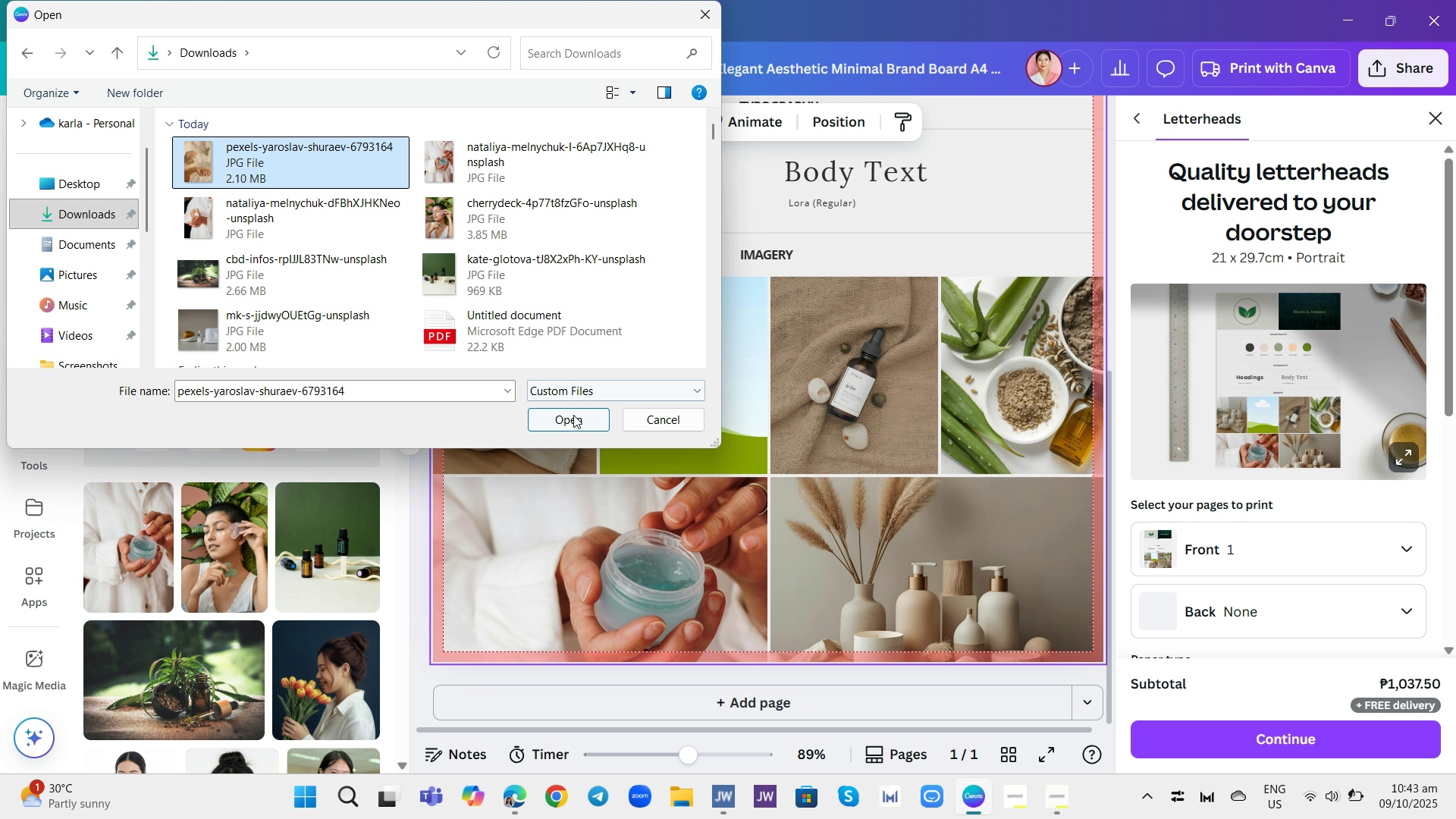 
left_click([573, 415])
 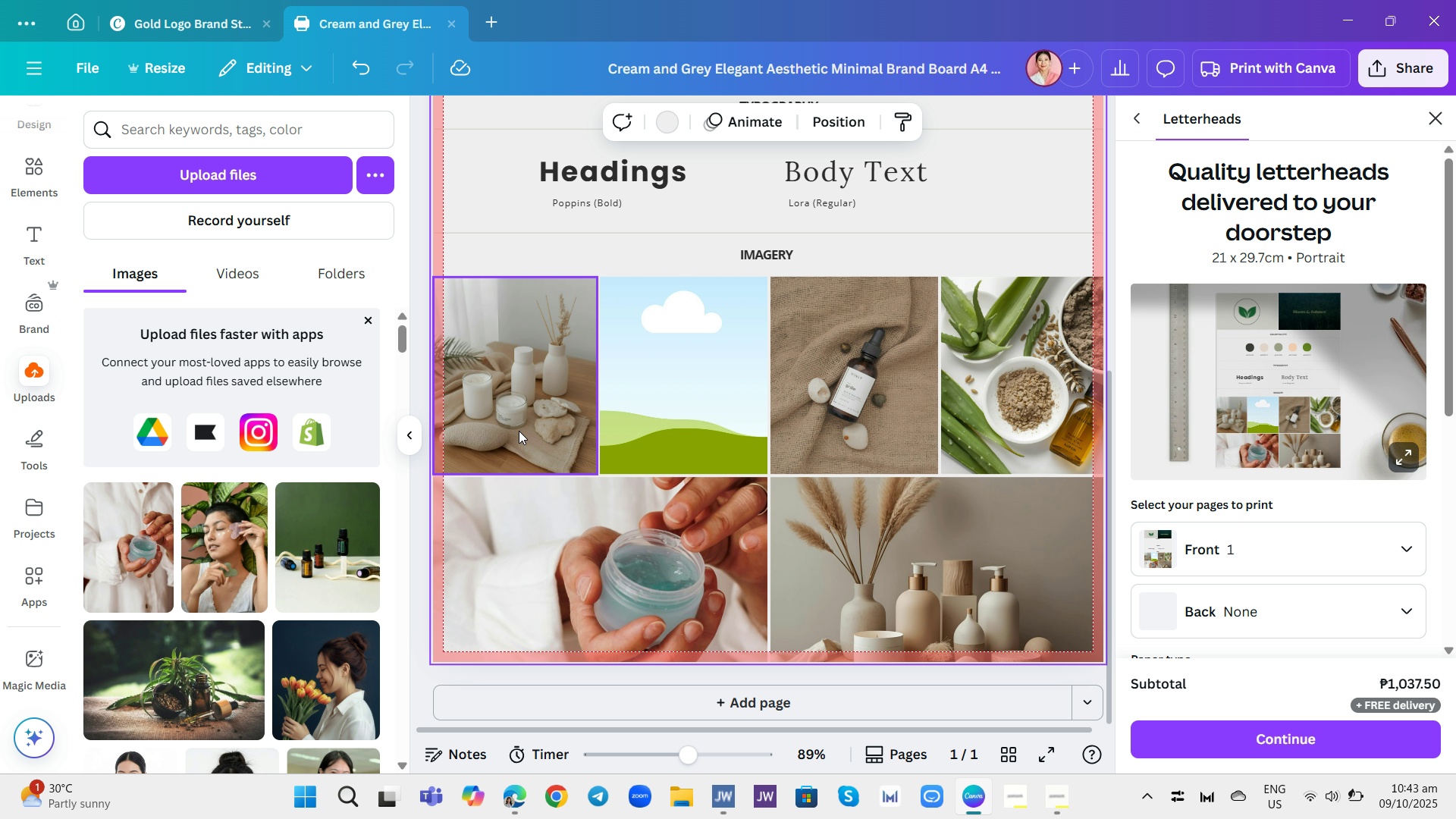 
mouse_move([218, 577])
 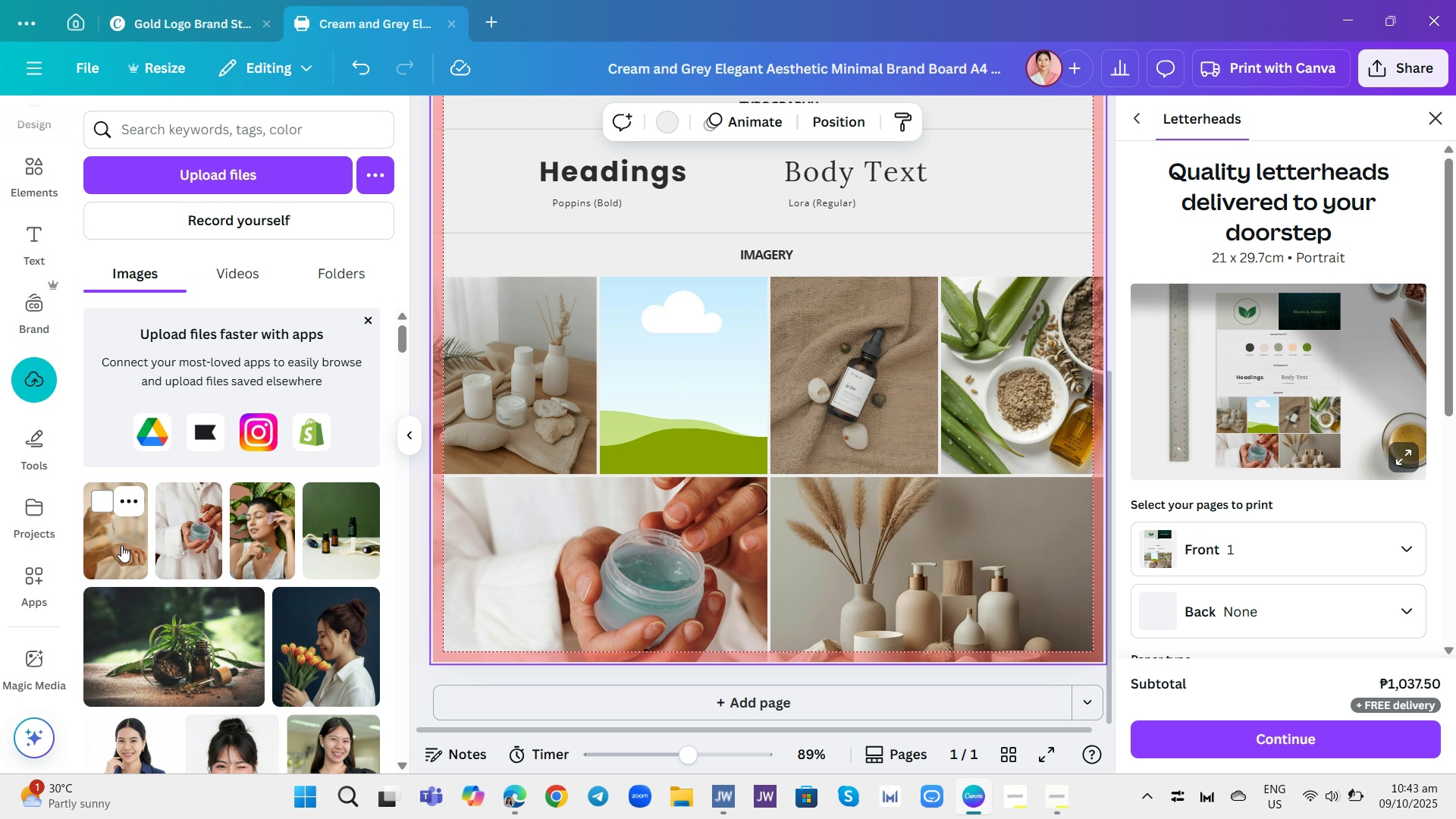 
left_click([121, 545])
 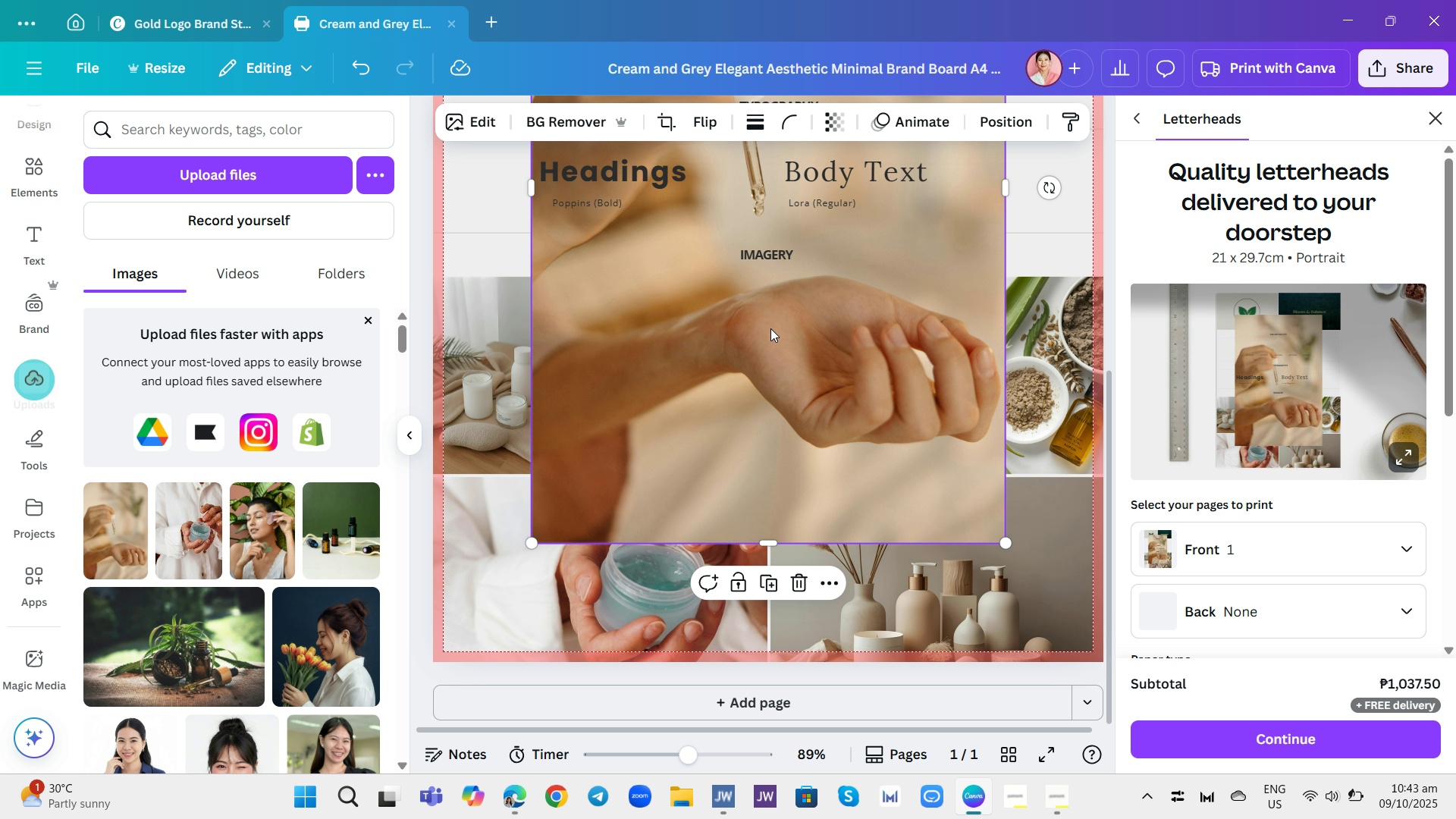 
left_click_drag(start_coordinate=[793, 312], to_coordinate=[711, 353])
 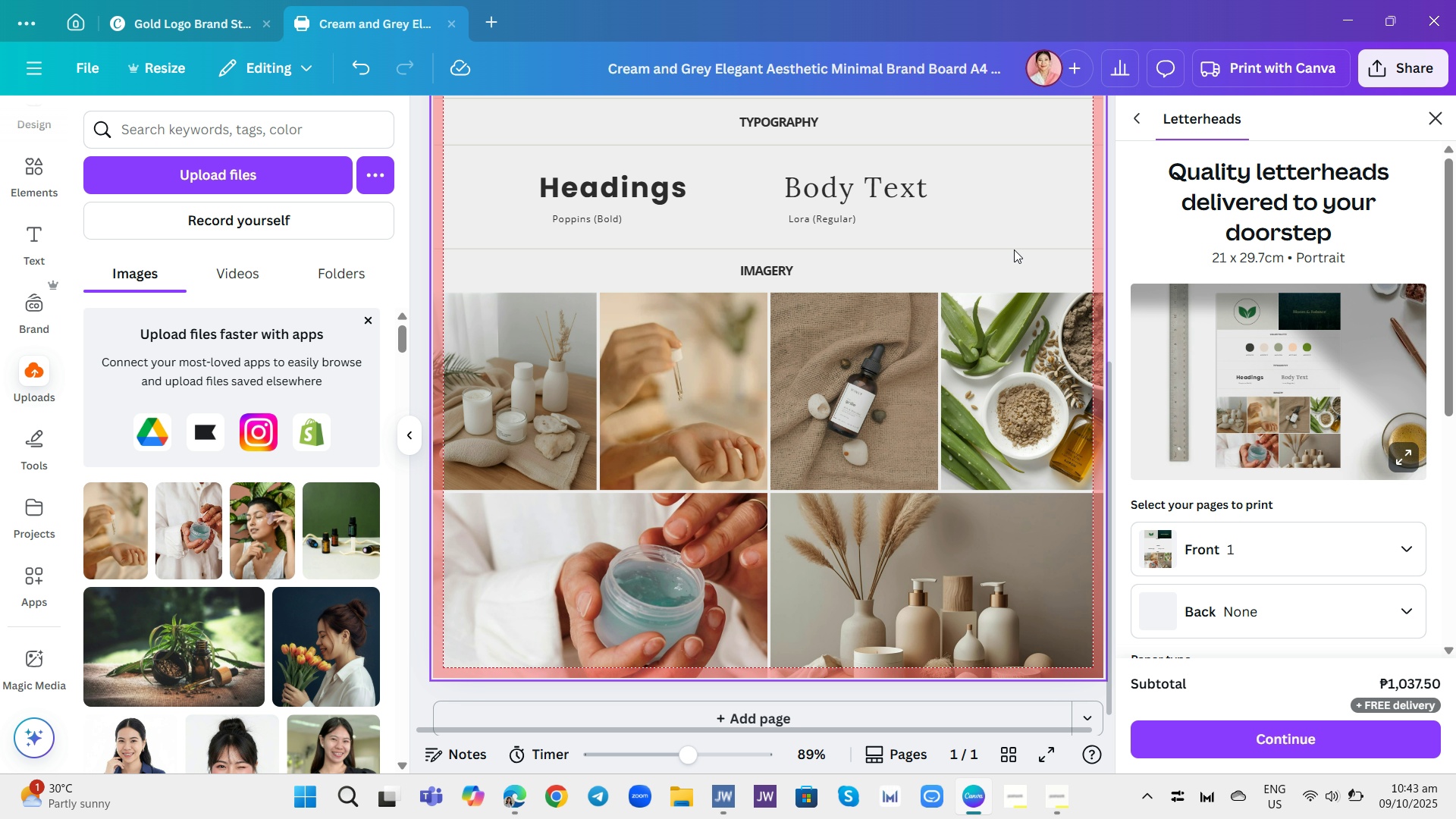 
scroll: coordinate [1014, 249], scroll_direction: up, amount: 1.0
 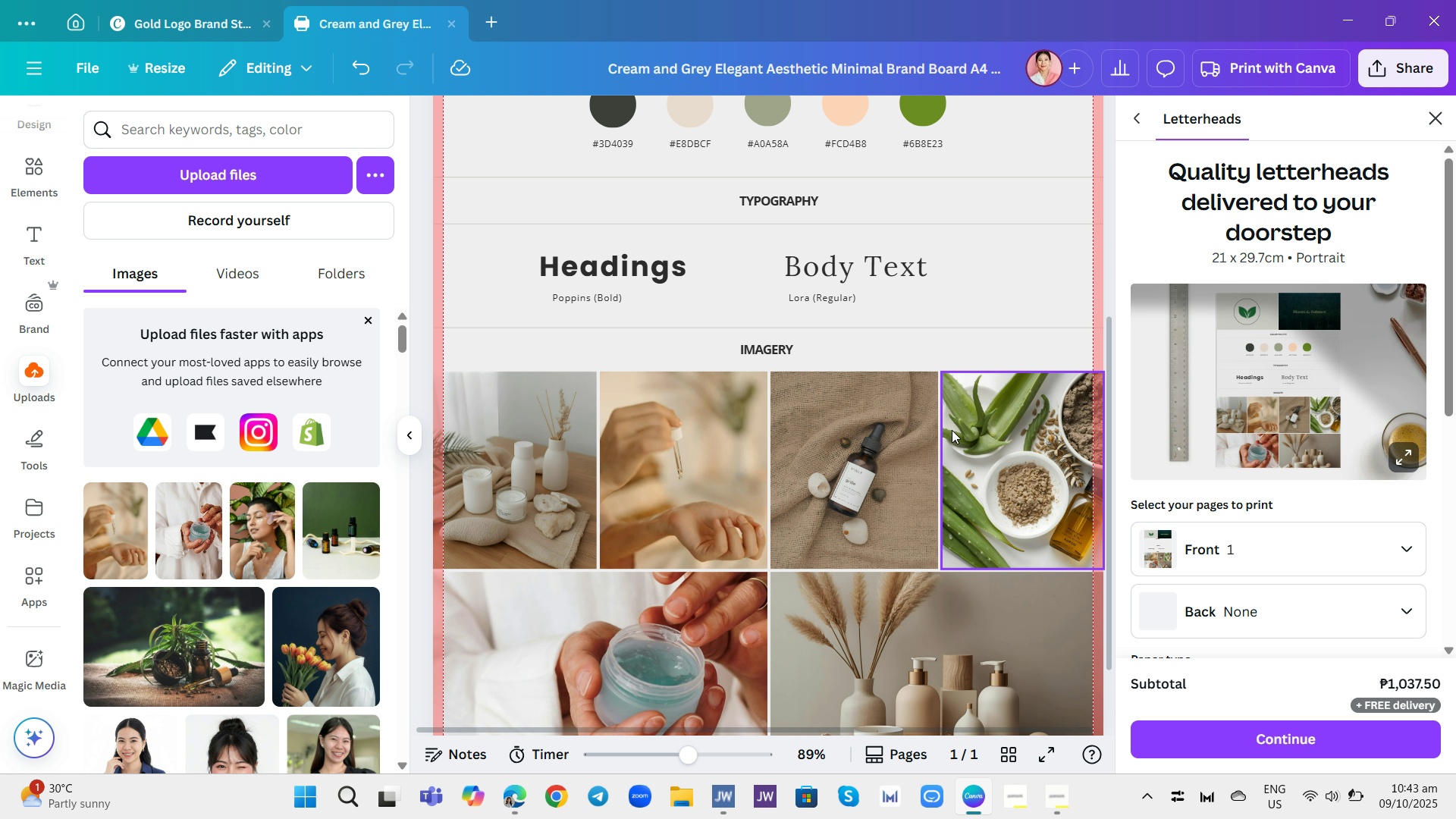 
scroll: coordinate [943, 449], scroll_direction: down, amount: 1.0
 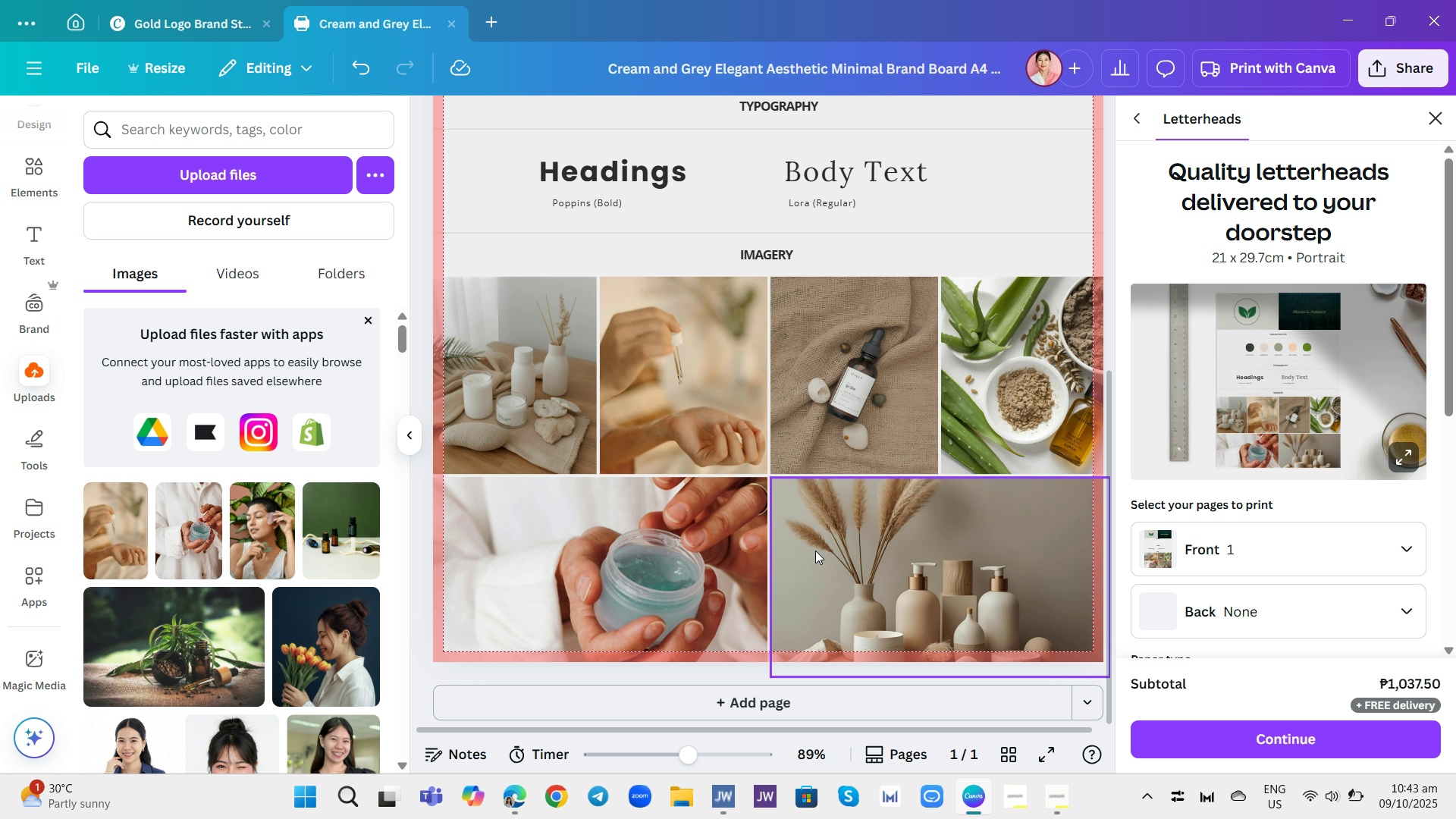 
left_click([736, 568])
 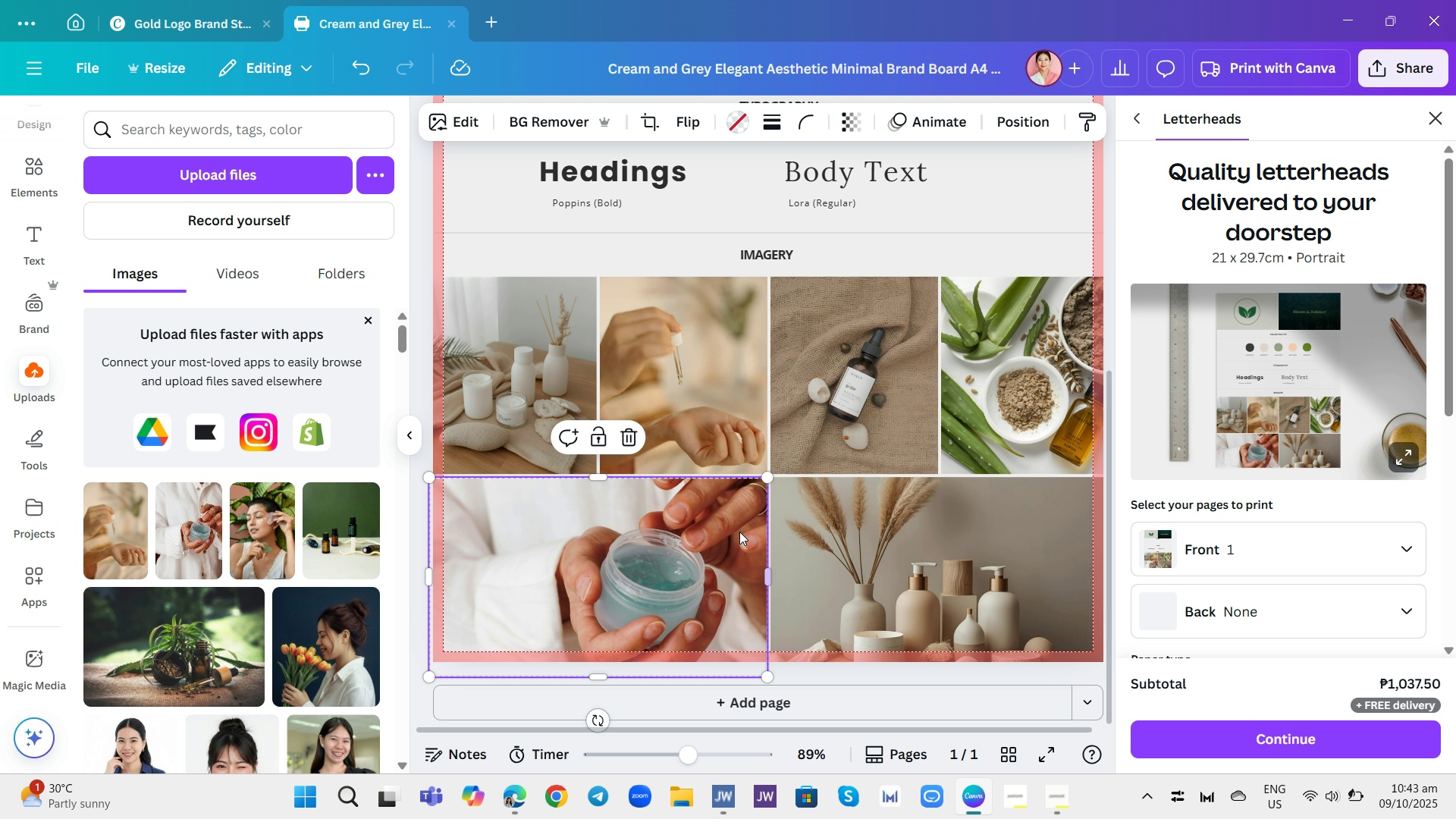 
right_click([734, 542])
 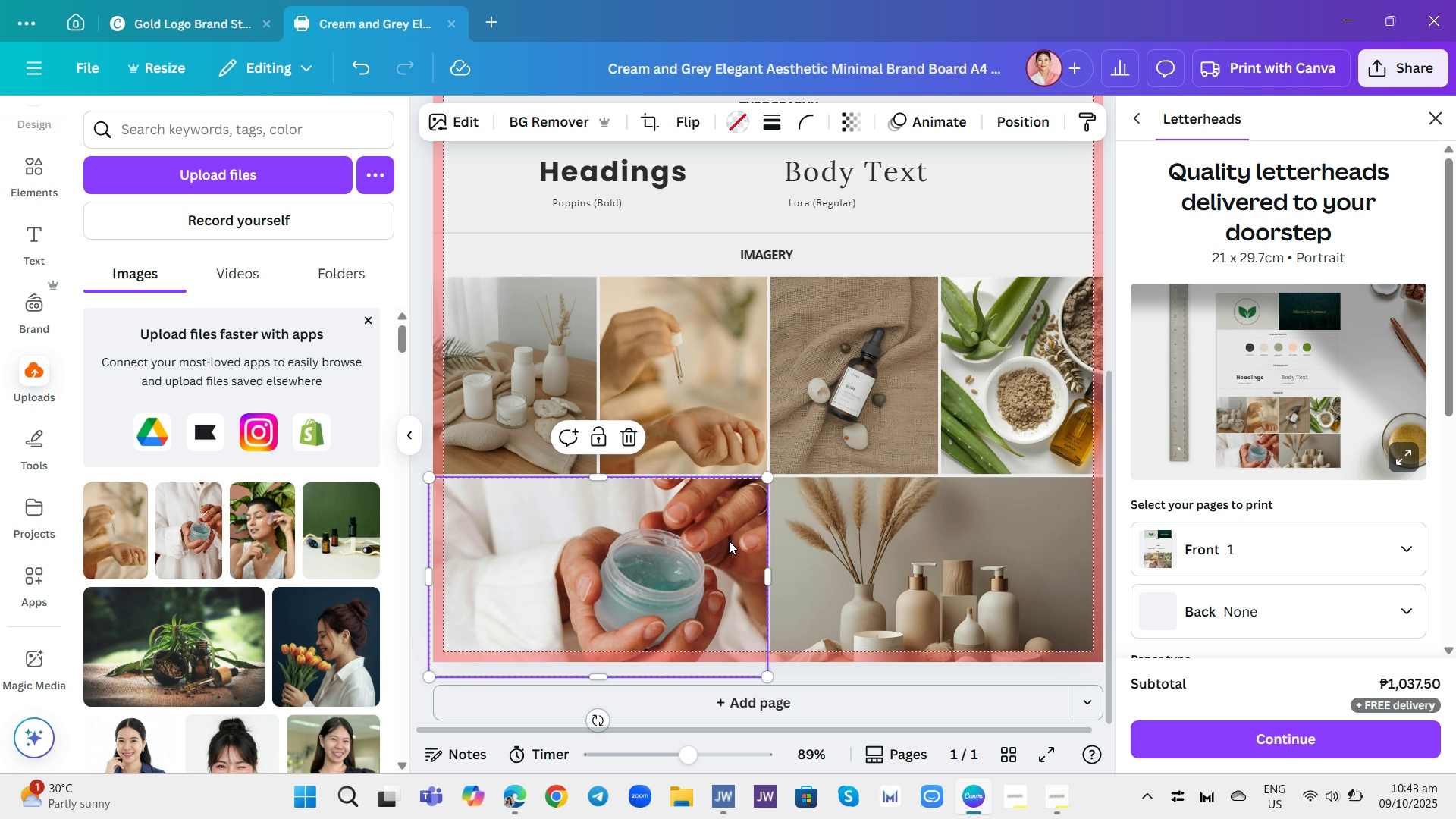 
left_click([729, 541])
 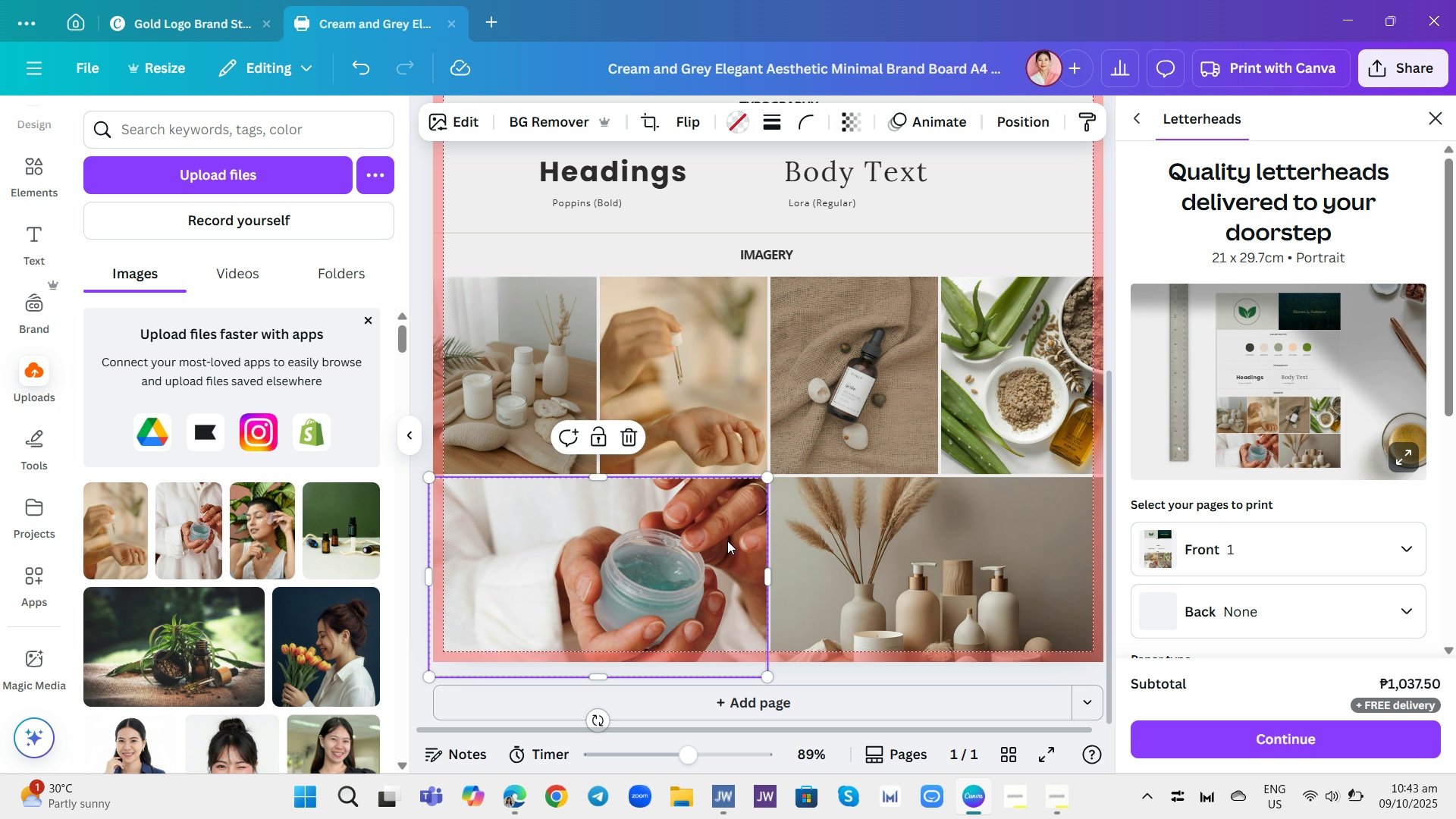 
scroll: coordinate [739, 504], scroll_direction: down, amount: 2.0
 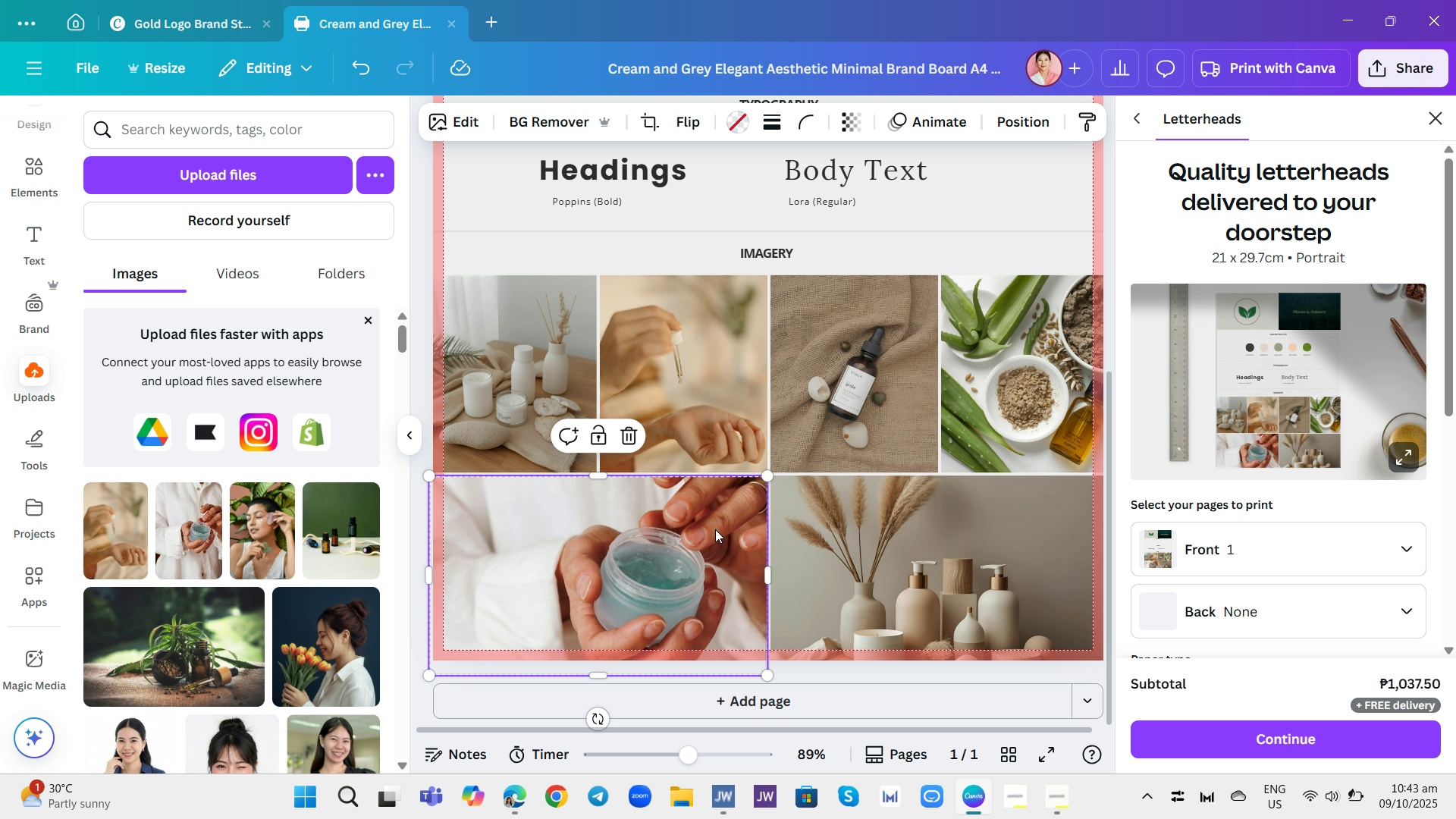 
left_click([711, 519])
 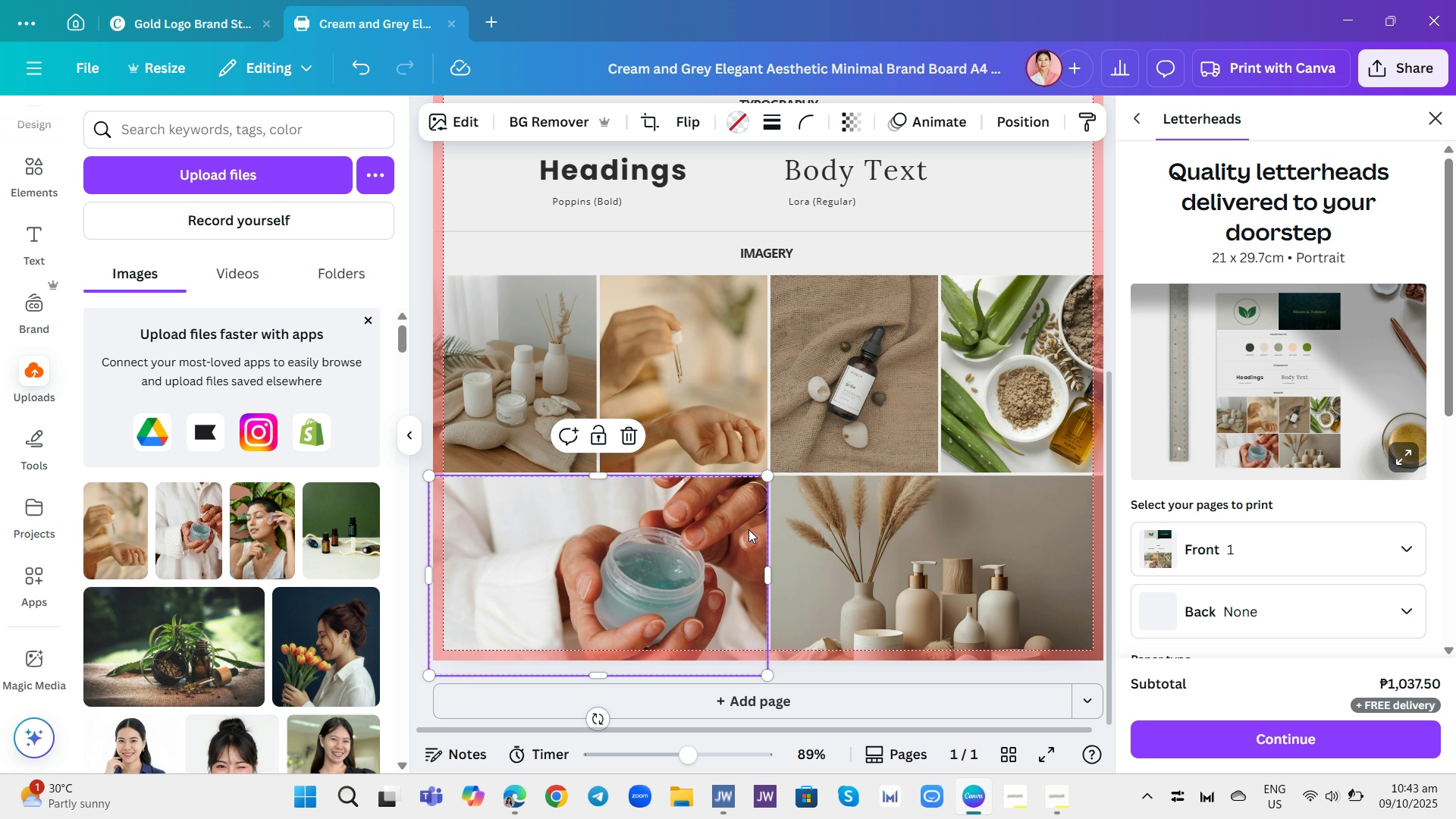 
left_click([748, 527])
 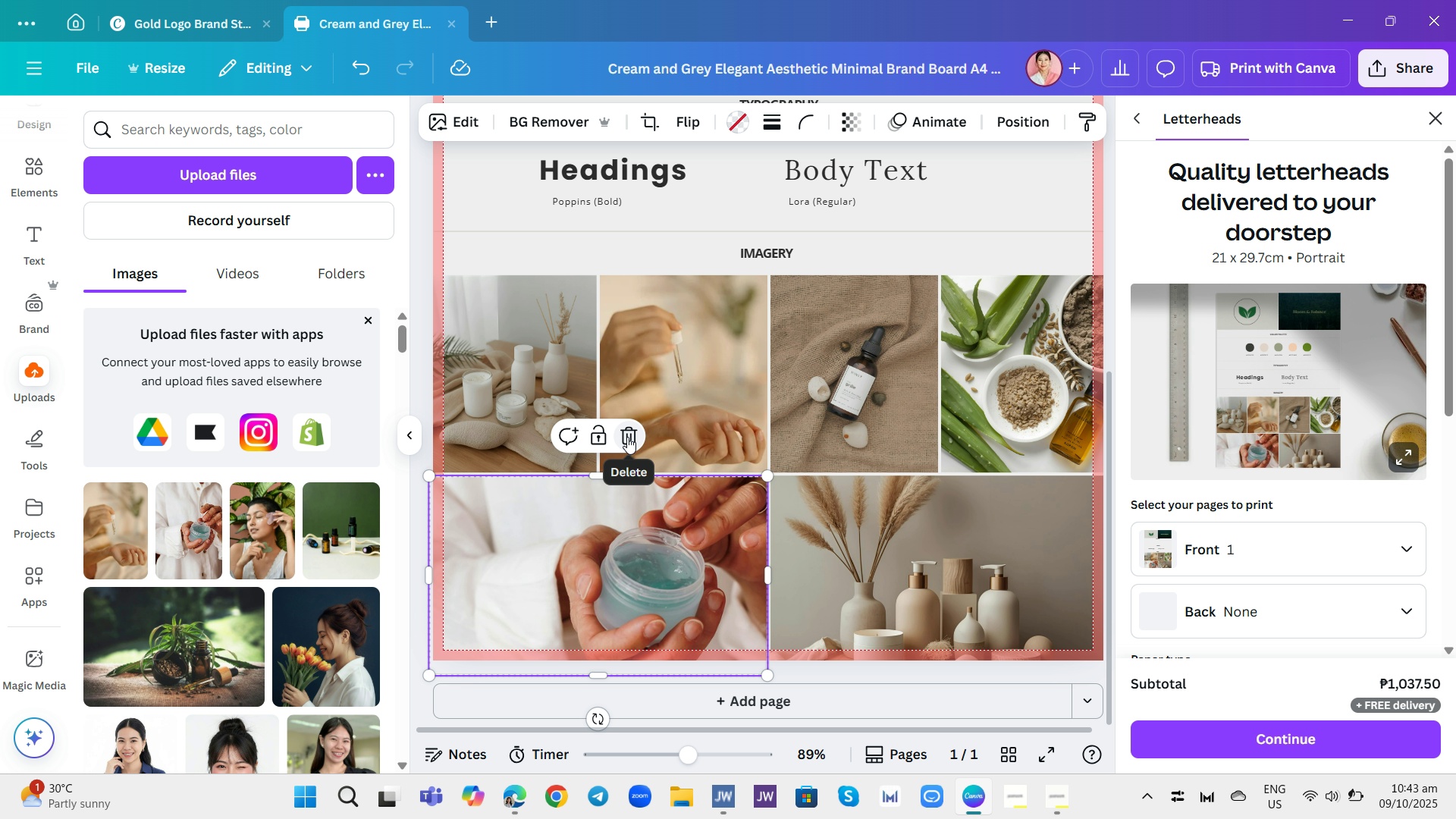 
left_click([627, 437])
 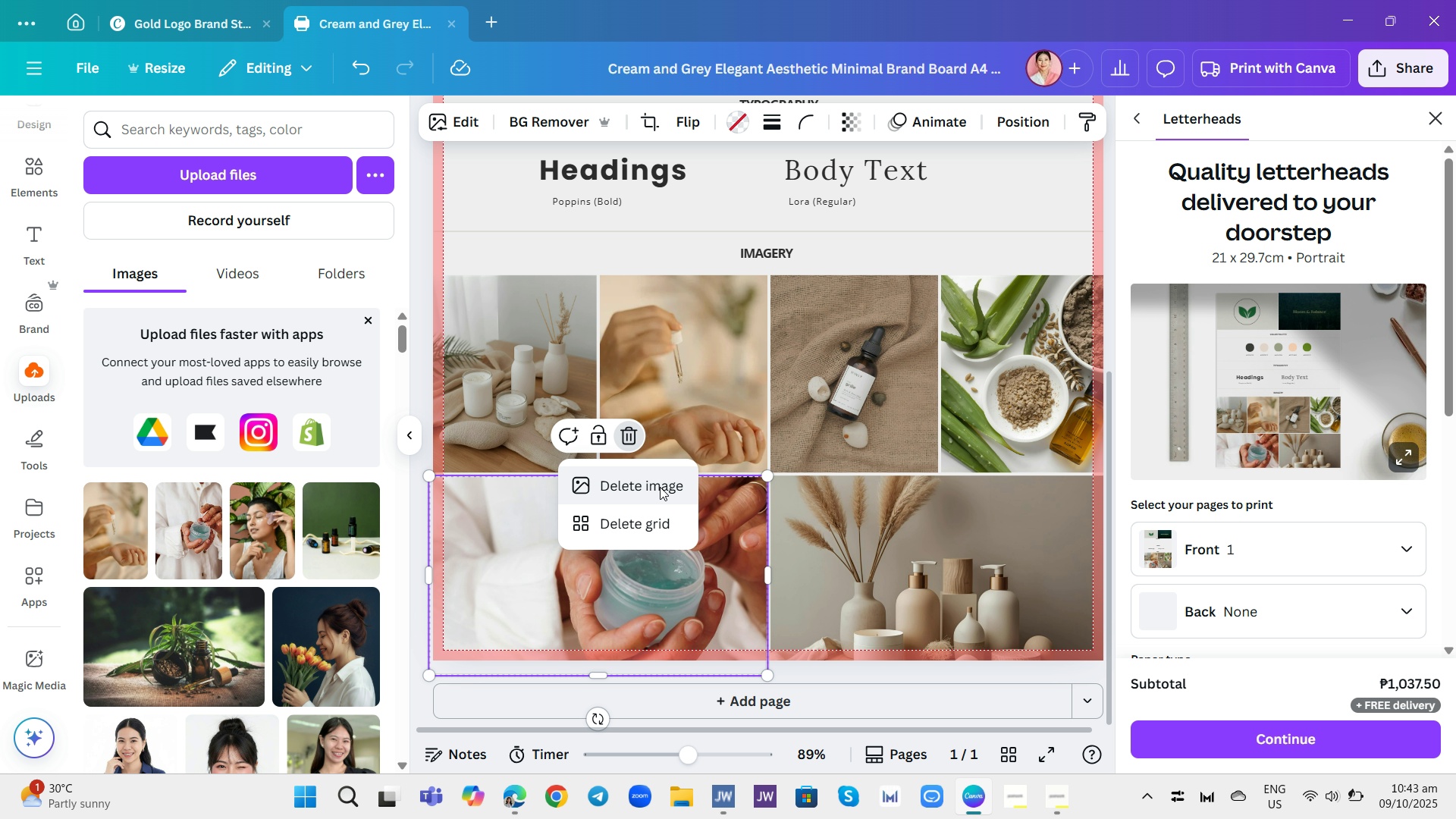 
left_click([660, 487])
 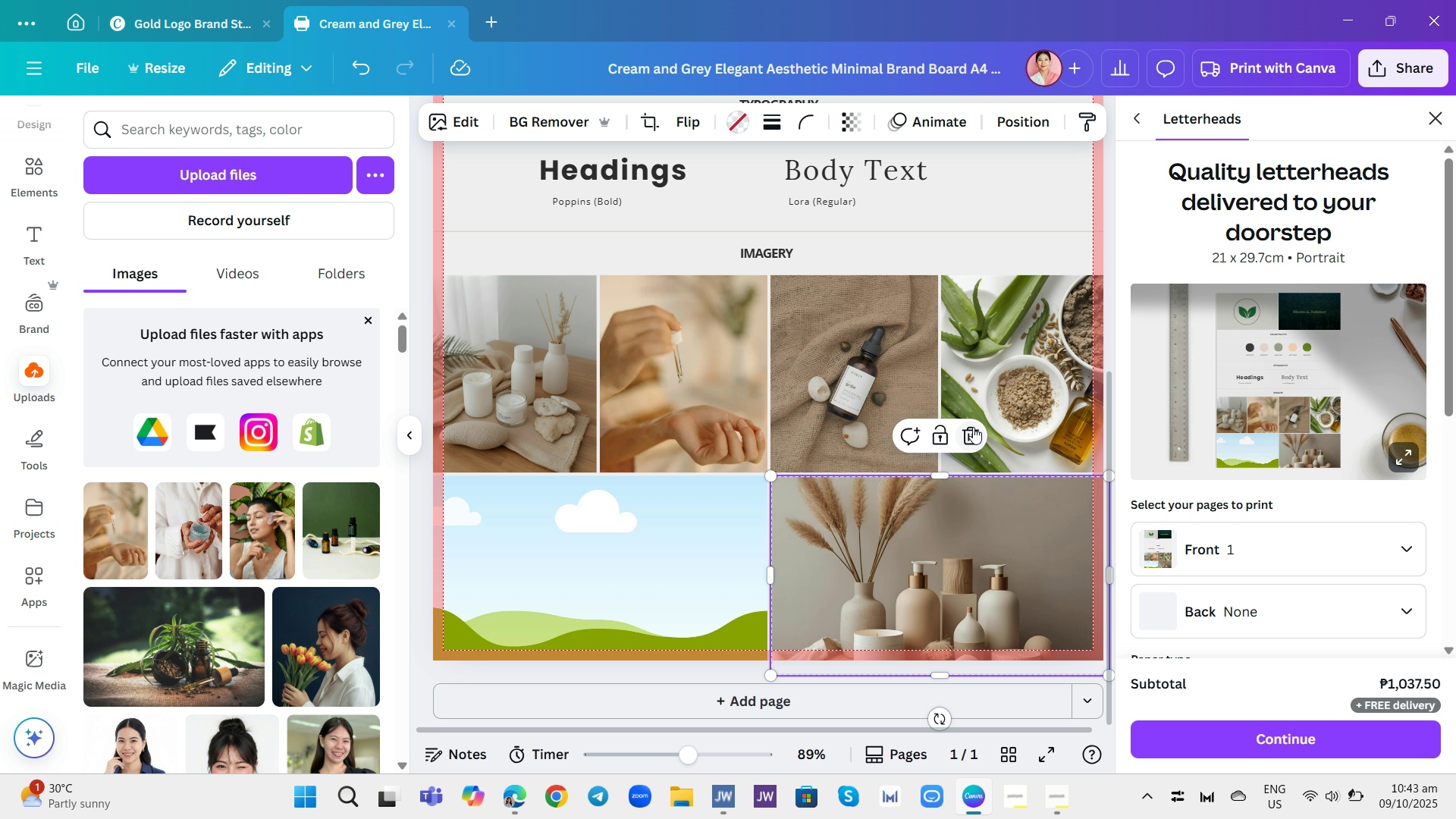 
left_click([973, 427])
 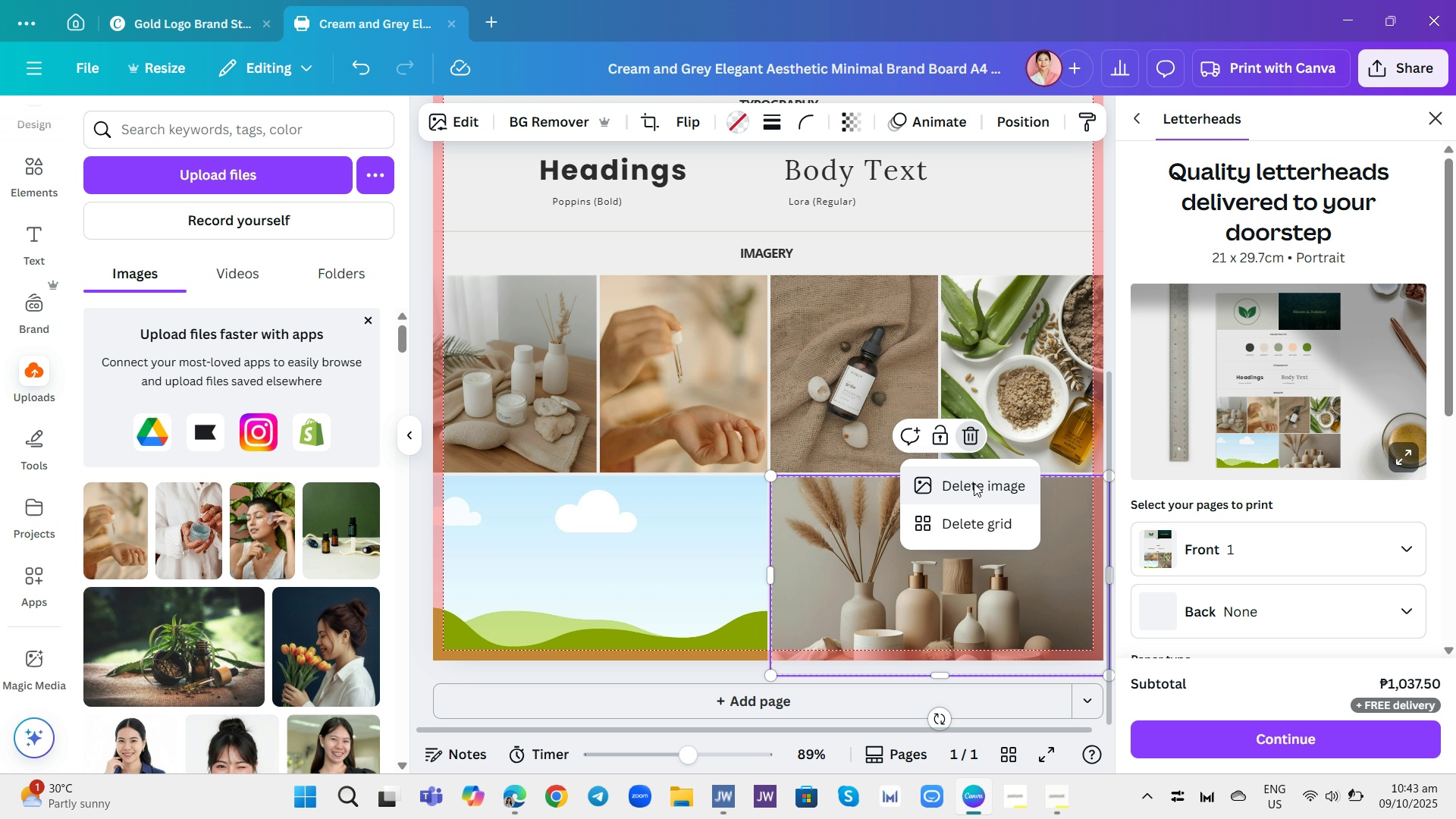 
left_click([974, 483])
 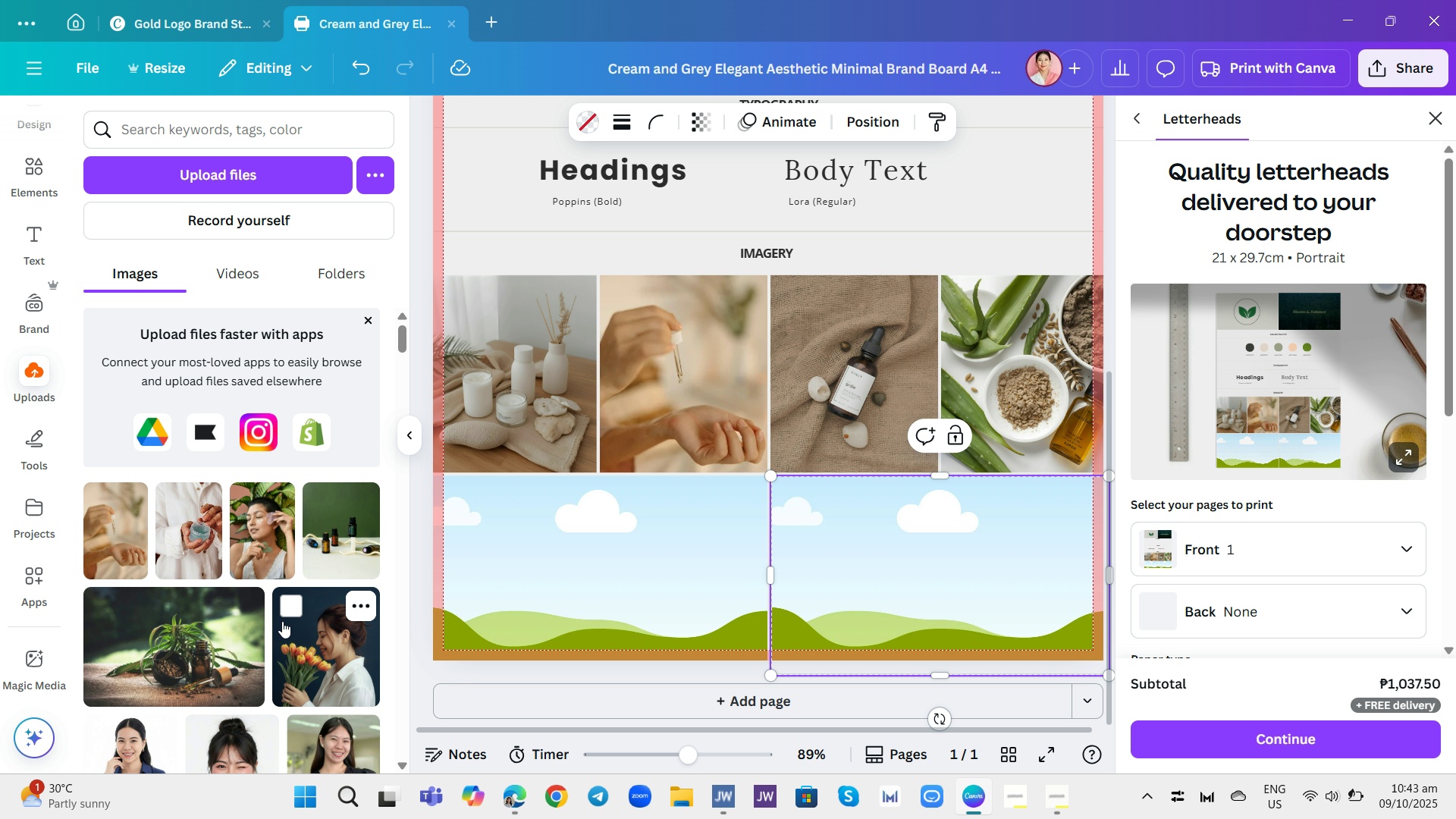 
scroll: coordinate [284, 607], scroll_direction: down, amount: 1.0
 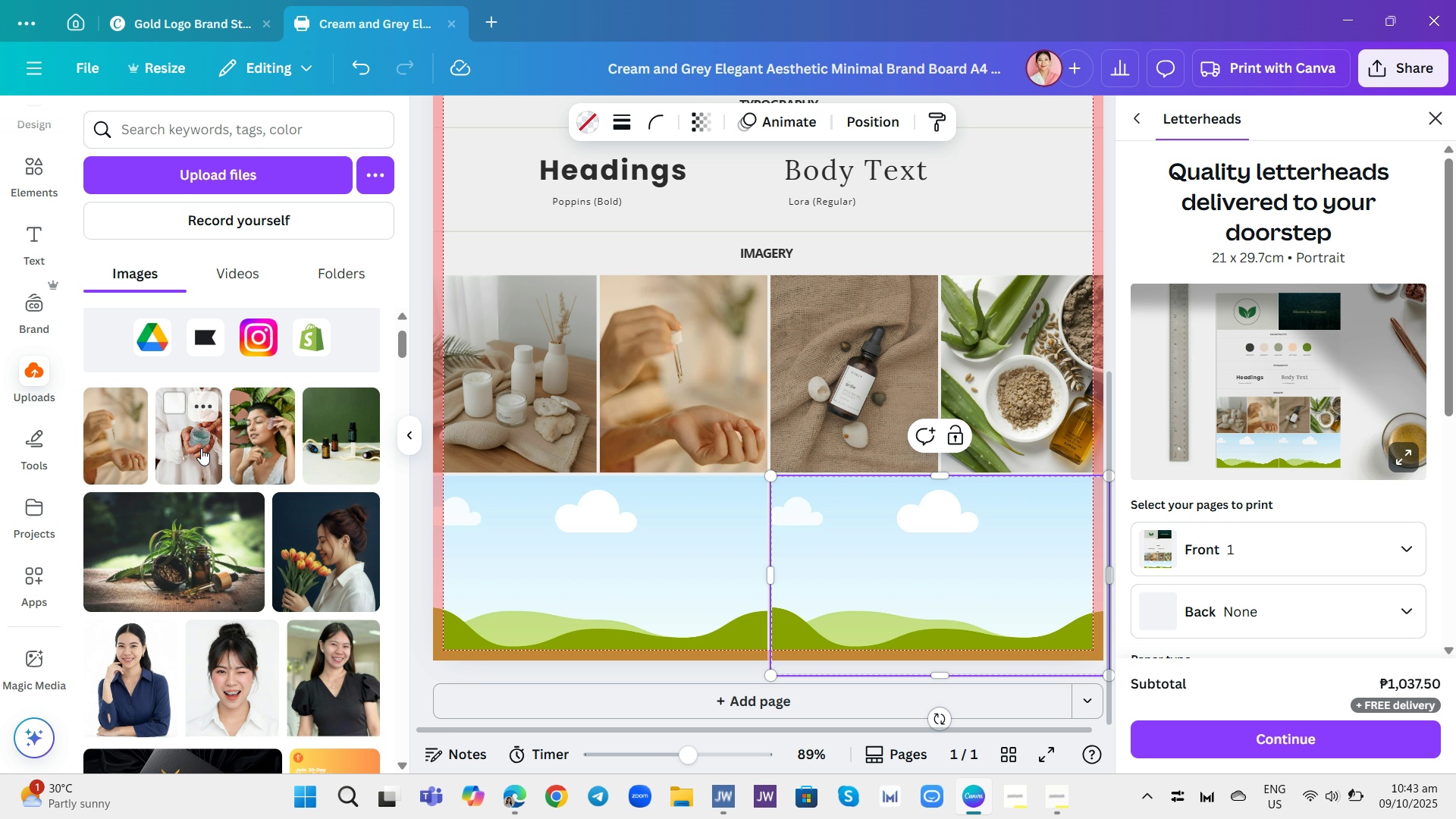 
left_click([201, 448])
 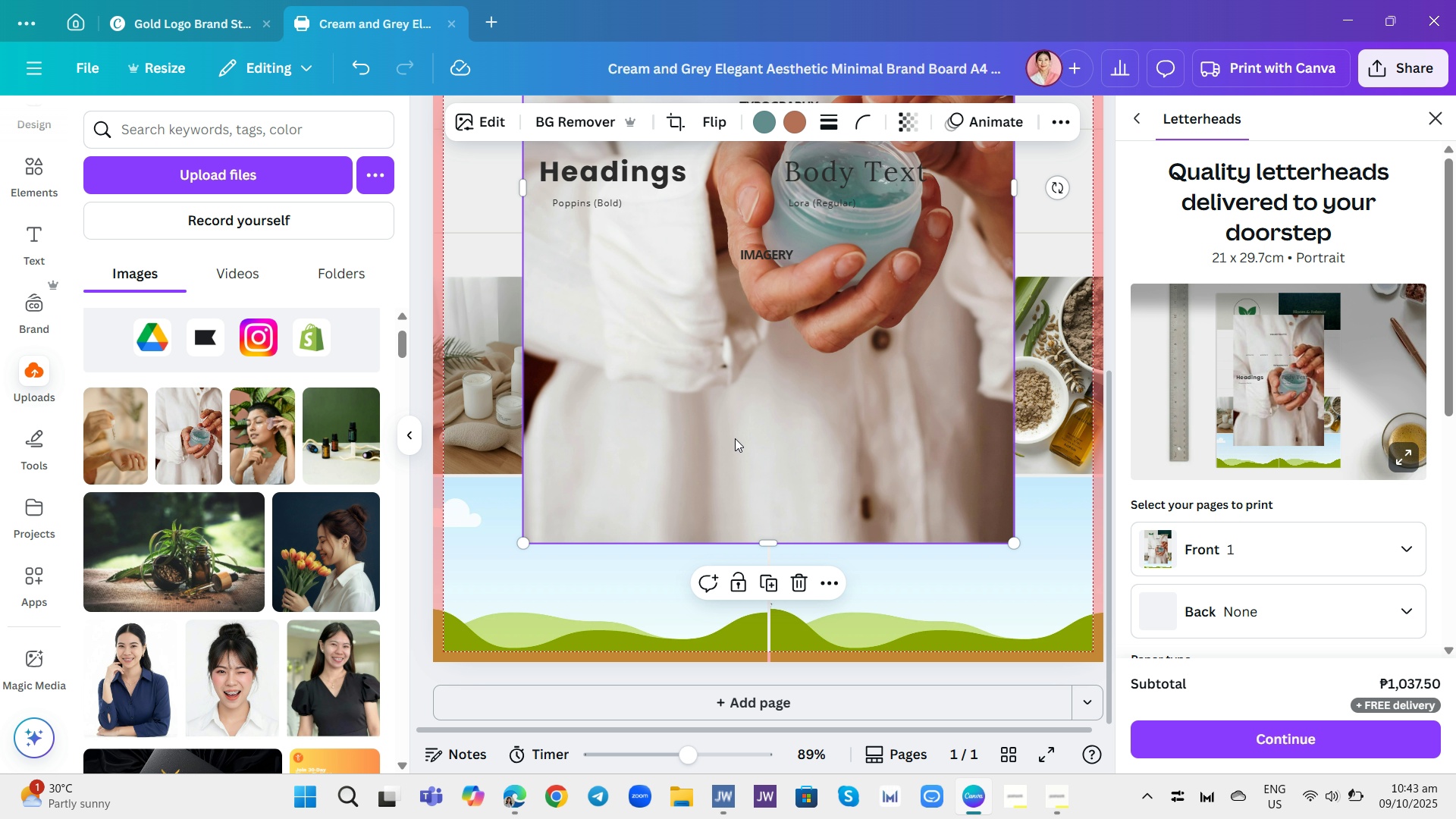 
left_click_drag(start_coordinate=[764, 431], to_coordinate=[906, 648])
 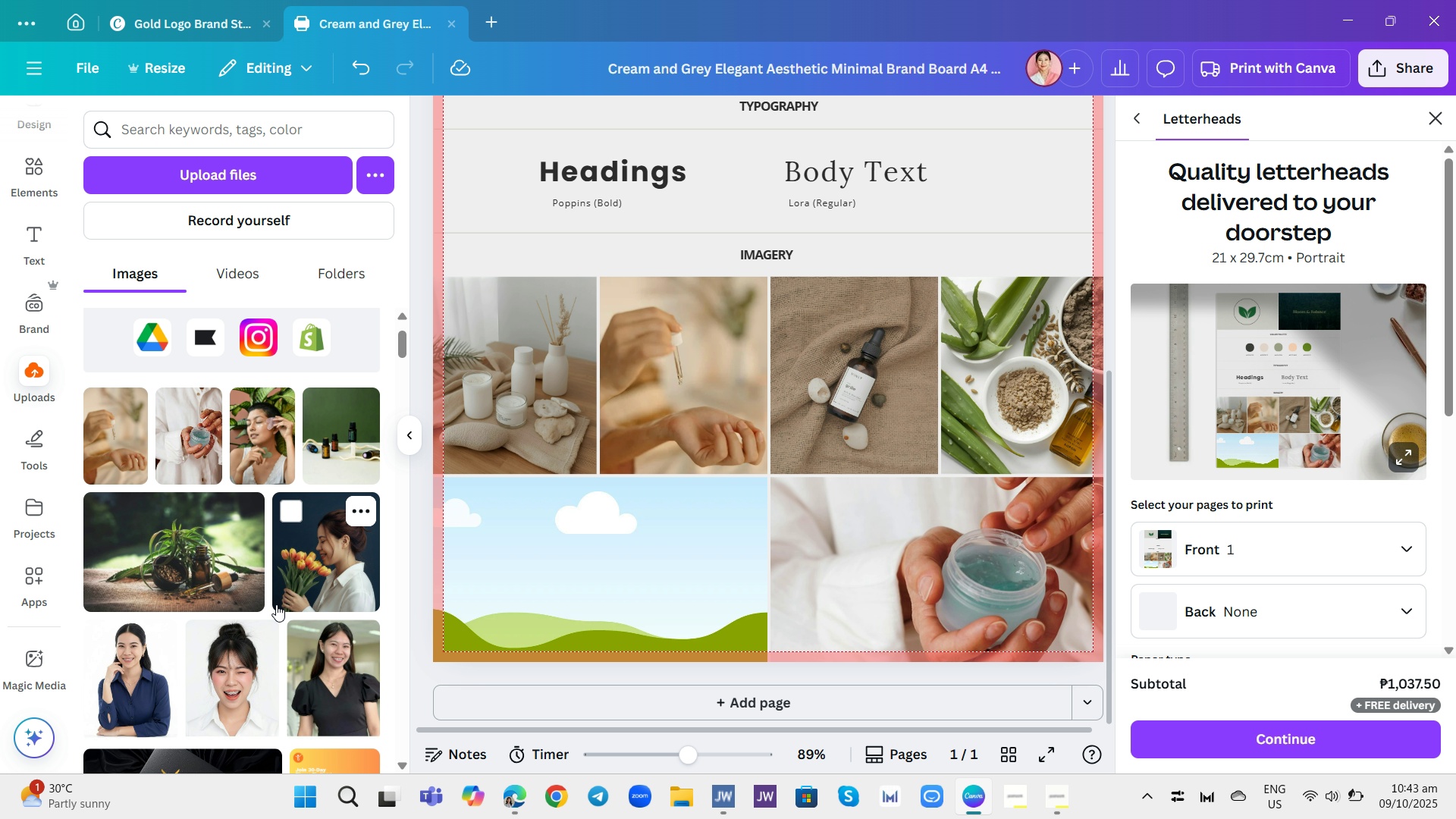 
scroll: coordinate [288, 554], scroll_direction: up, amount: 3.0
 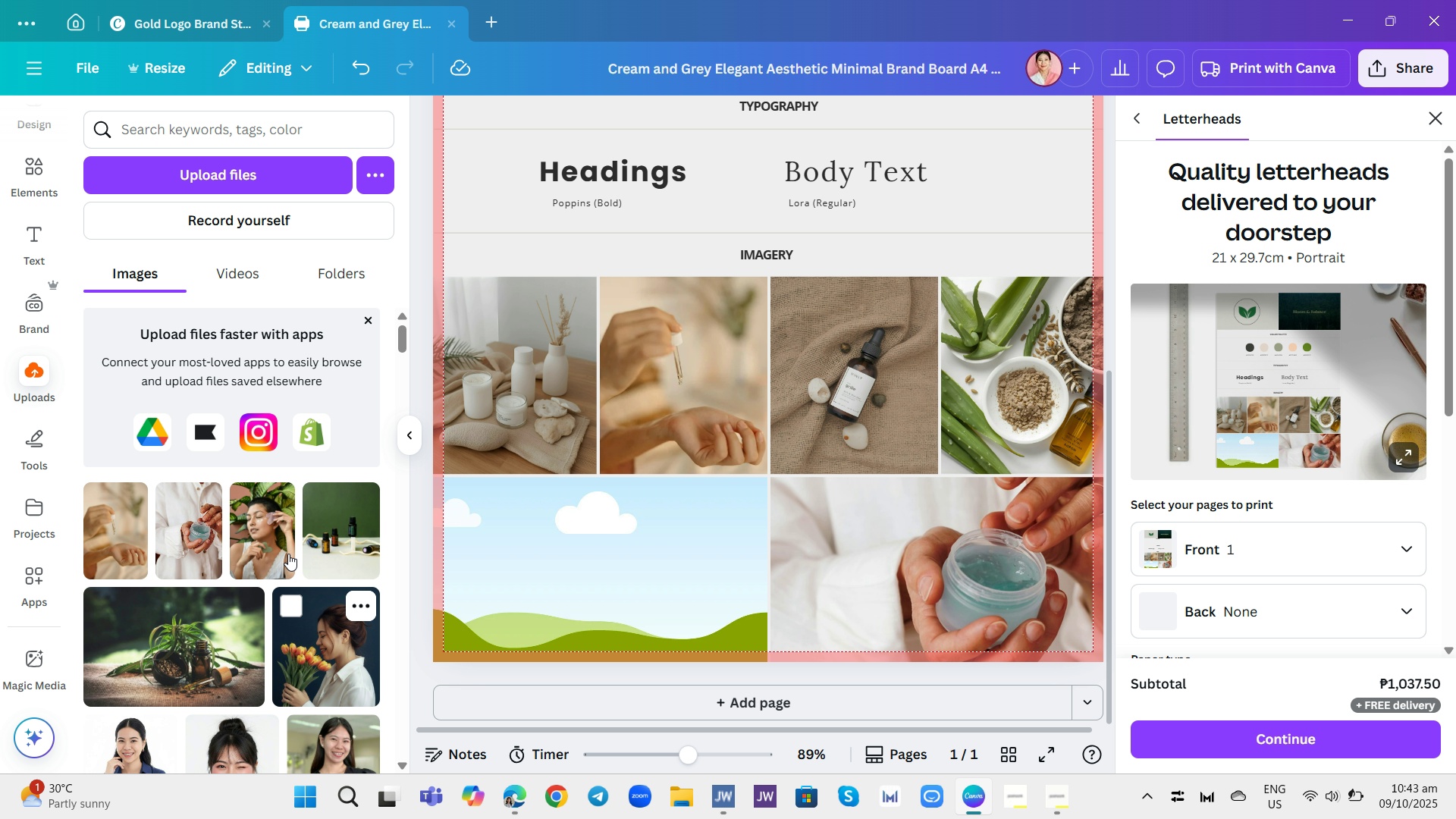 
scroll: coordinate [288, 554], scroll_direction: down, amount: 4.0
 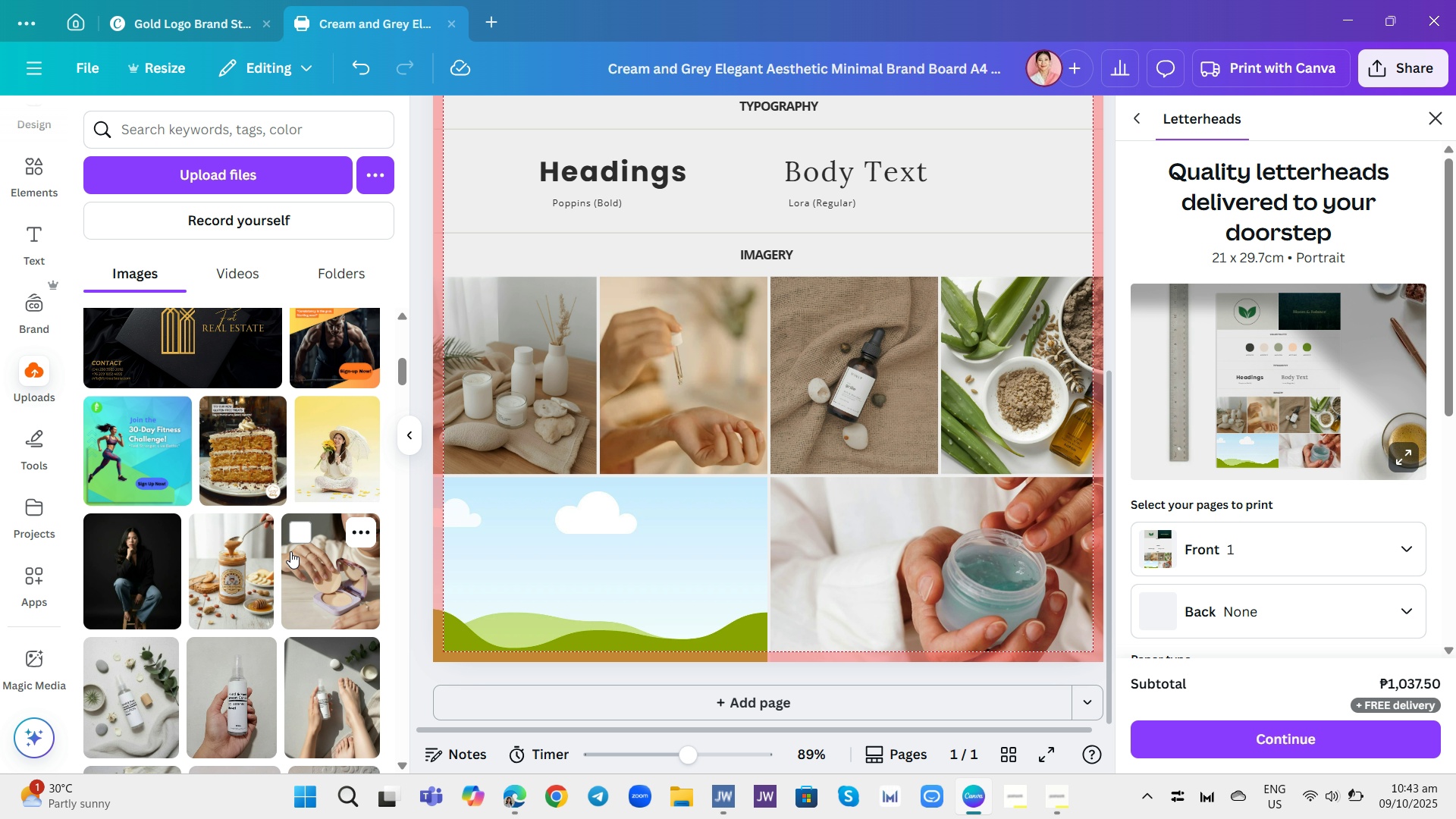 
scroll: coordinate [290, 550], scroll_direction: up, amount: 8.0
 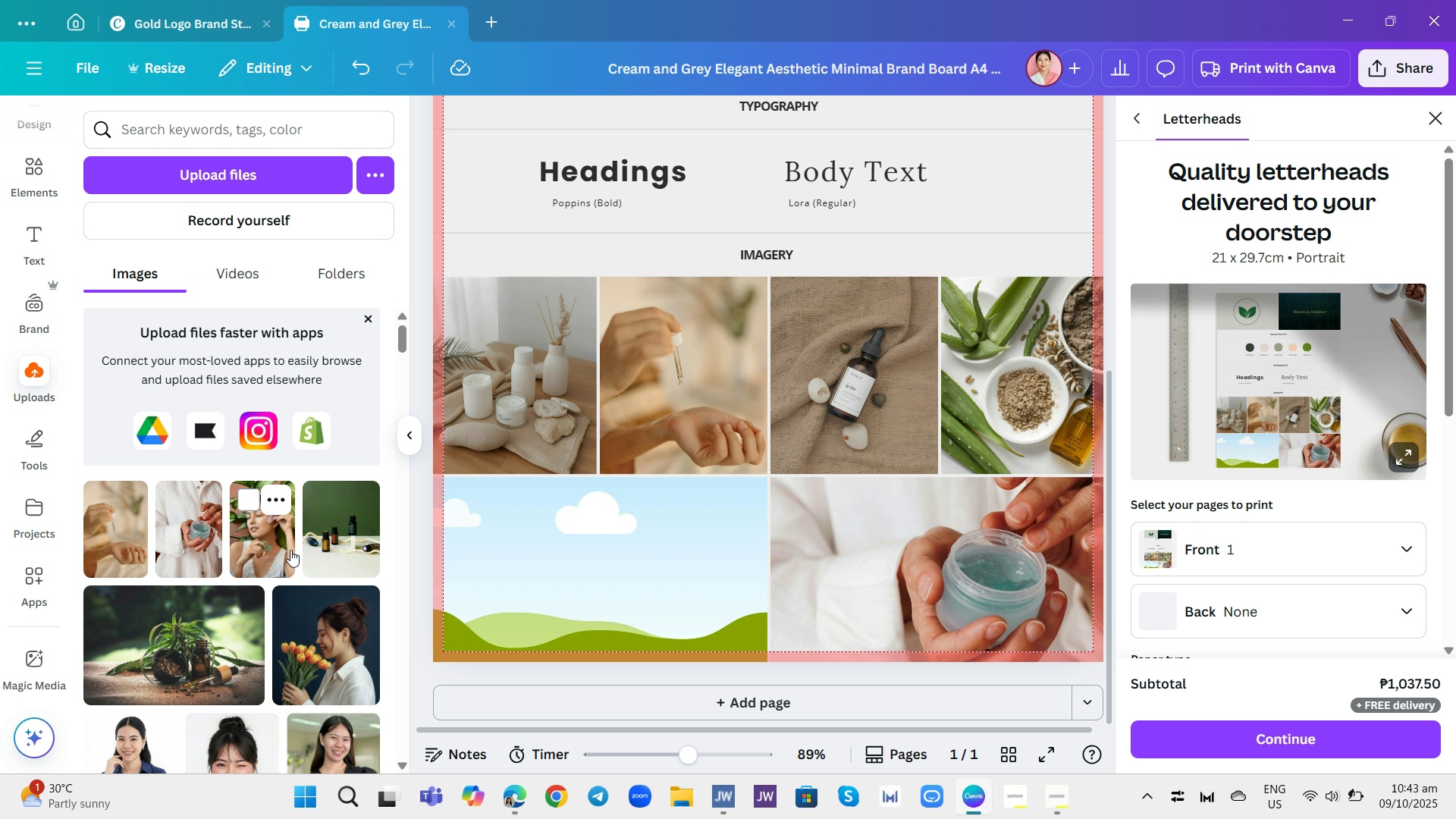 
scroll: coordinate [292, 552], scroll_direction: down, amount: 3.0
 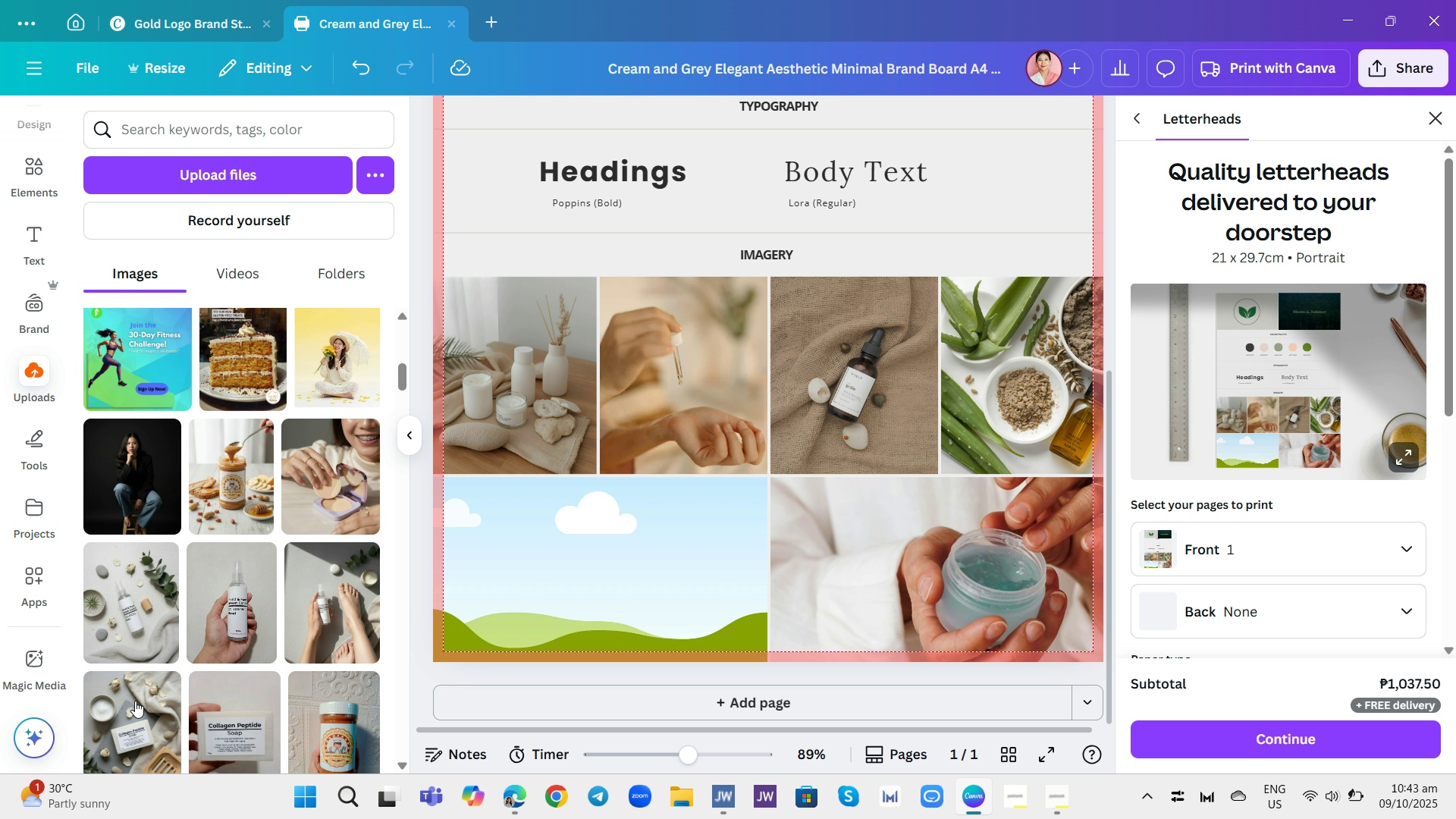 
left_click([45, 676])
 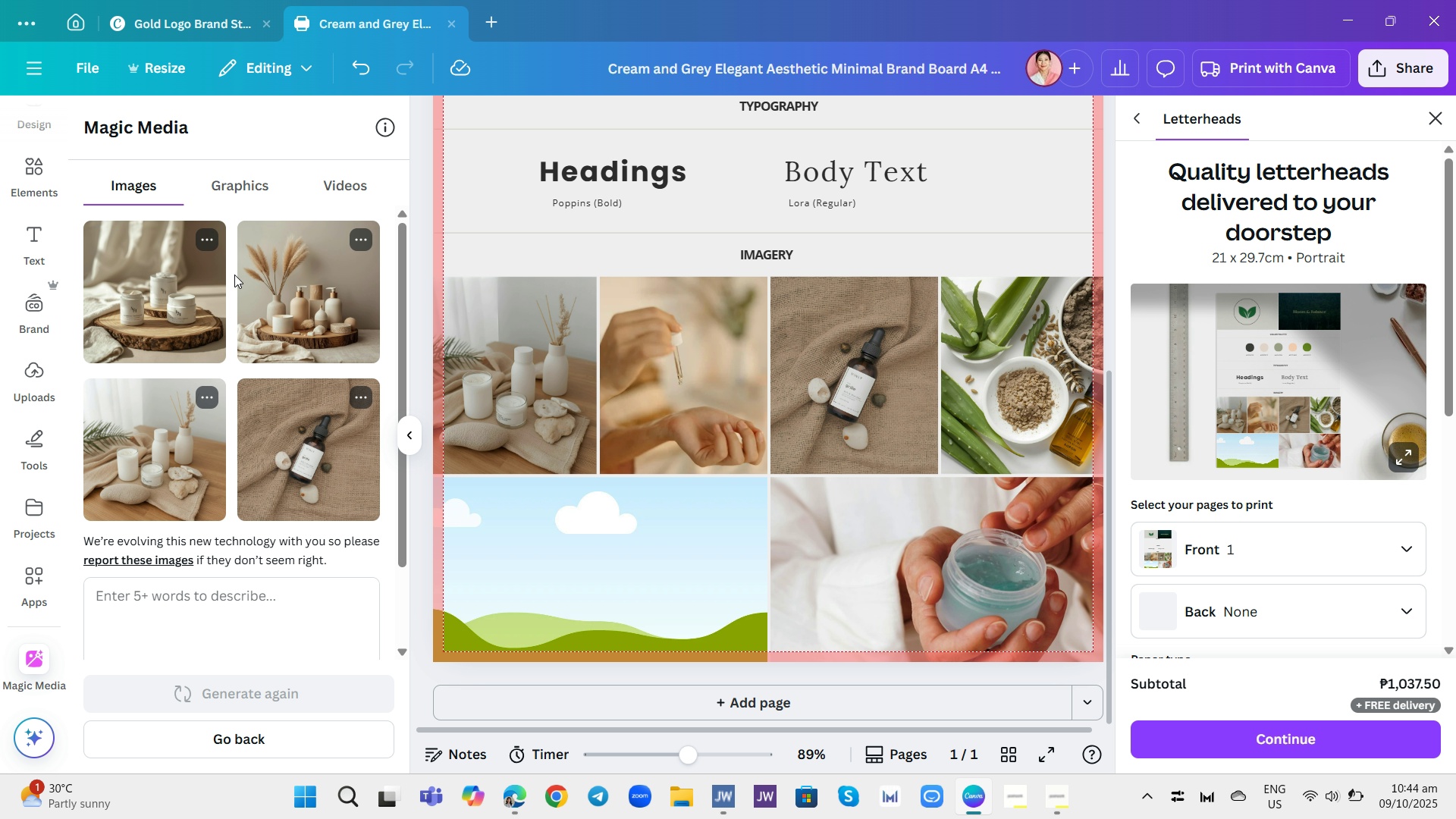 
wait(27.32)
 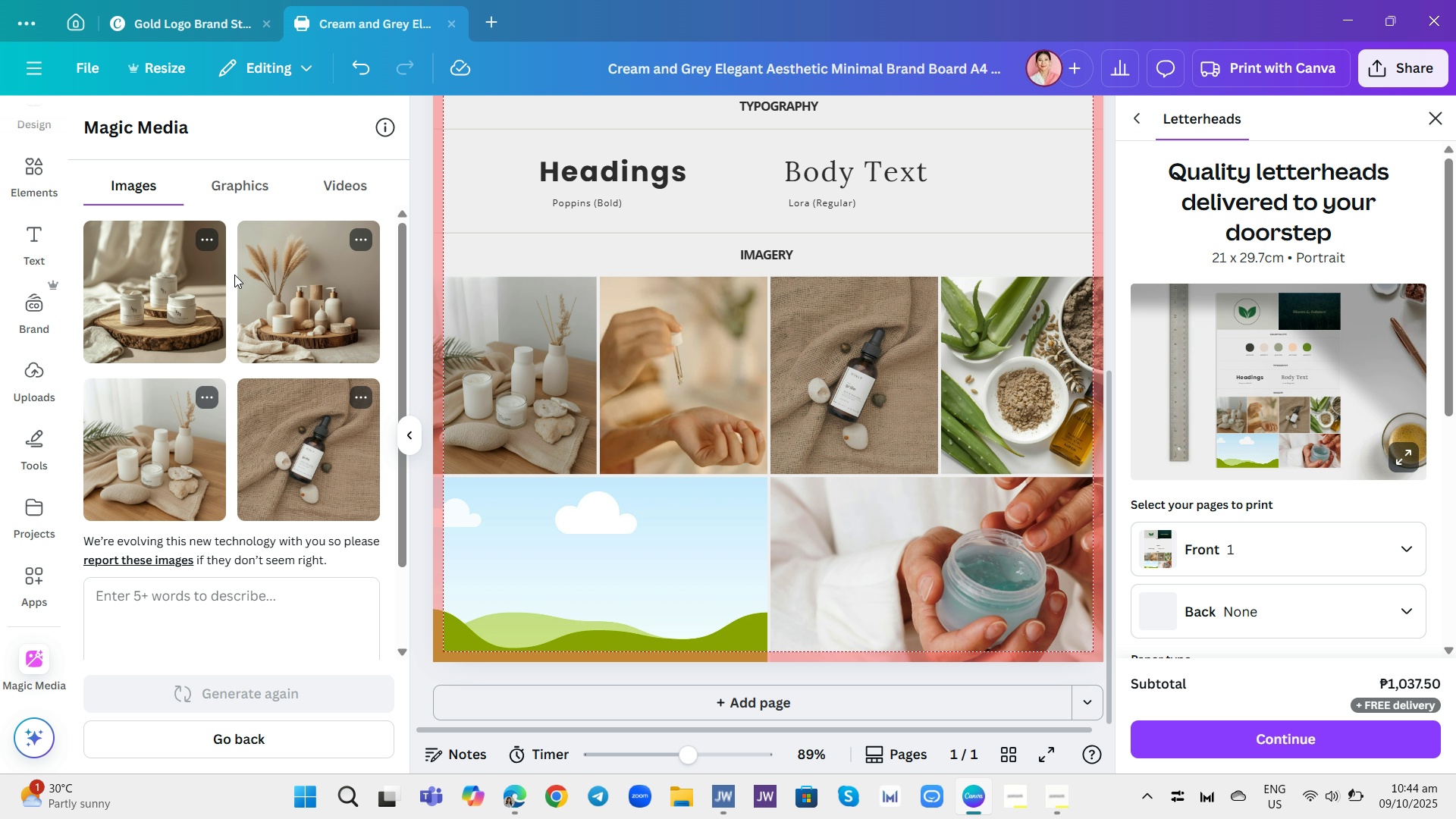 
left_click([971, 806])
 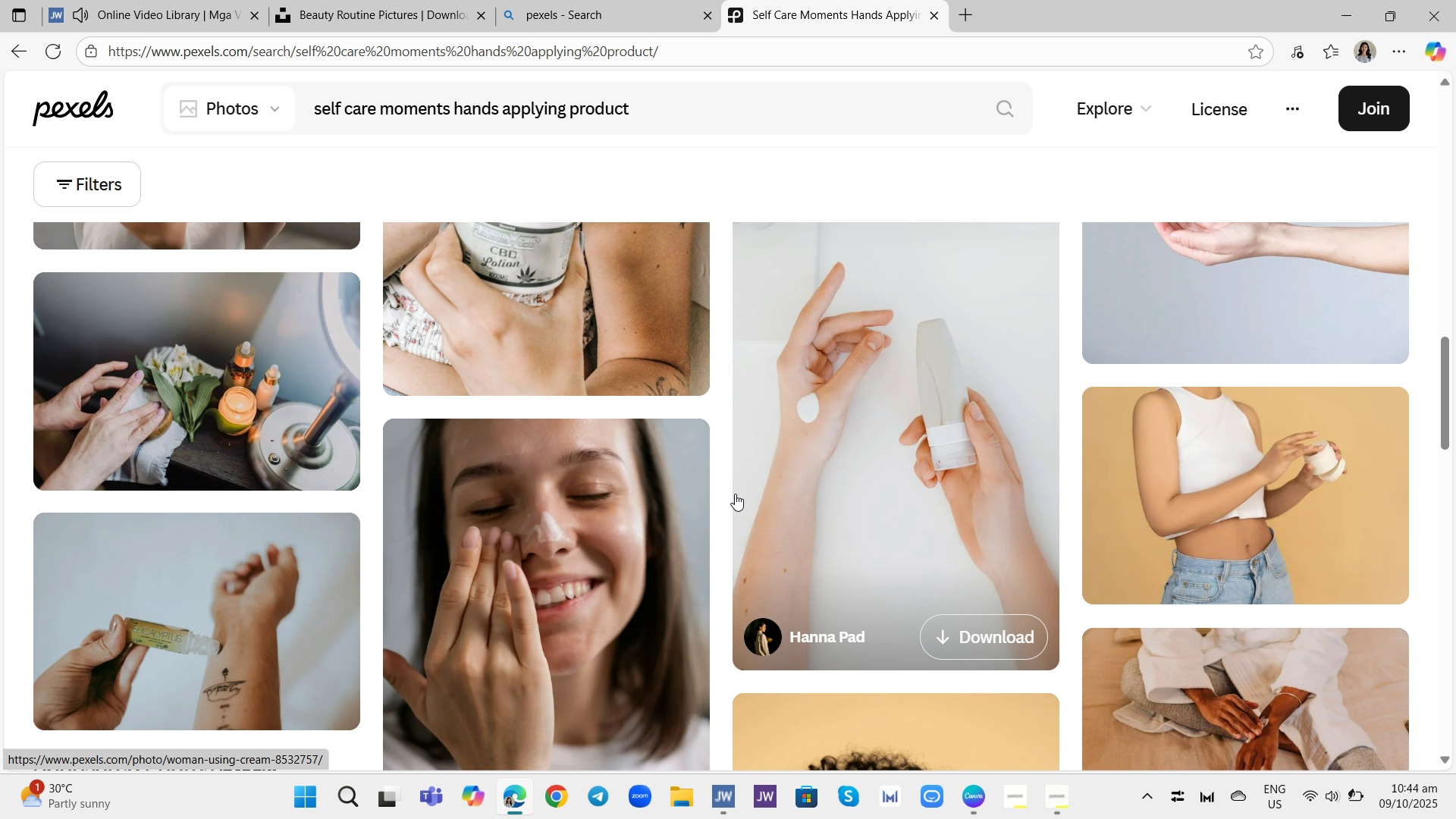 
scroll: coordinate [786, 505], scroll_direction: down, amount: 11.0
 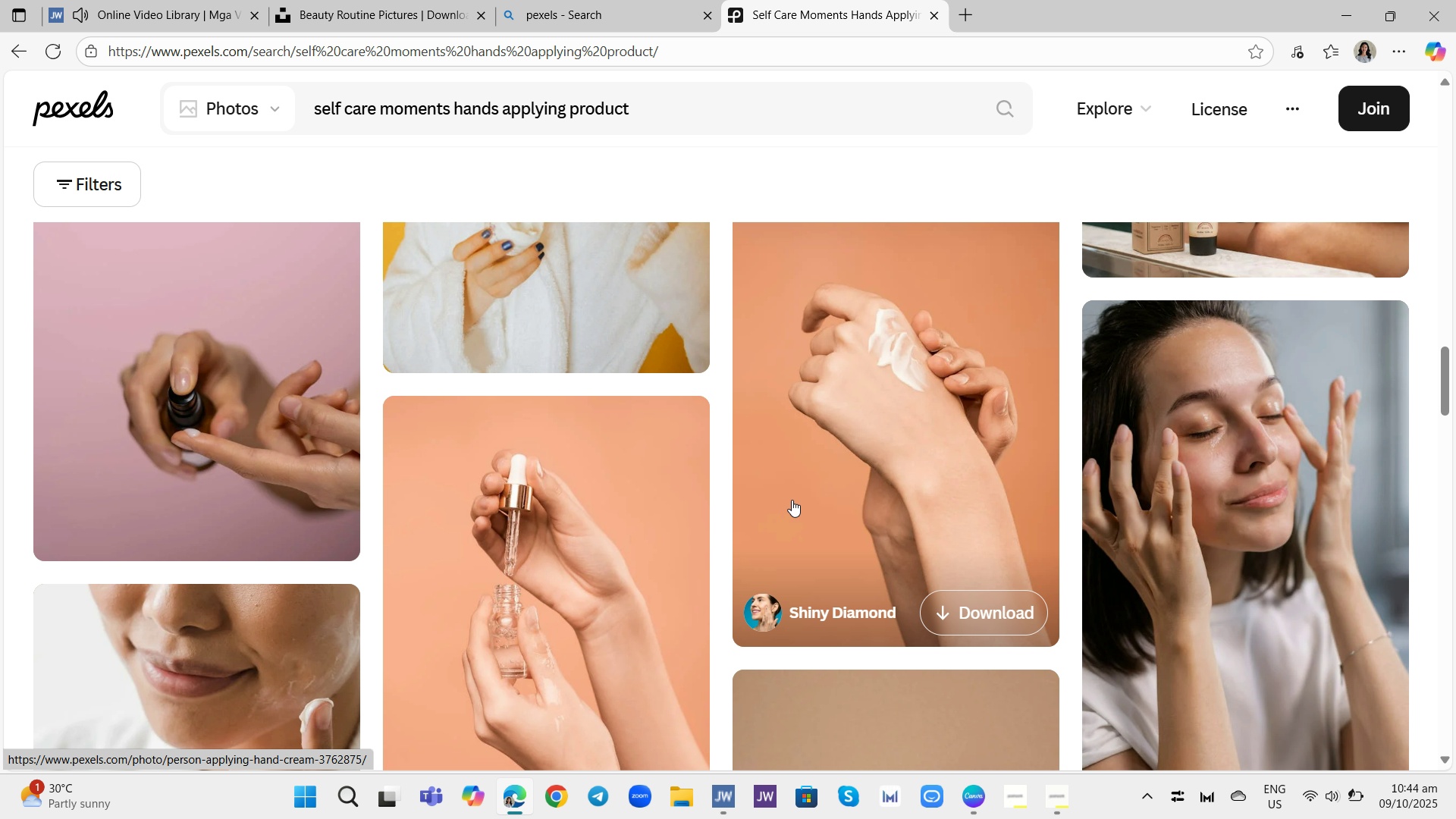 
scroll: coordinate [792, 500], scroll_direction: down, amount: 1.0
 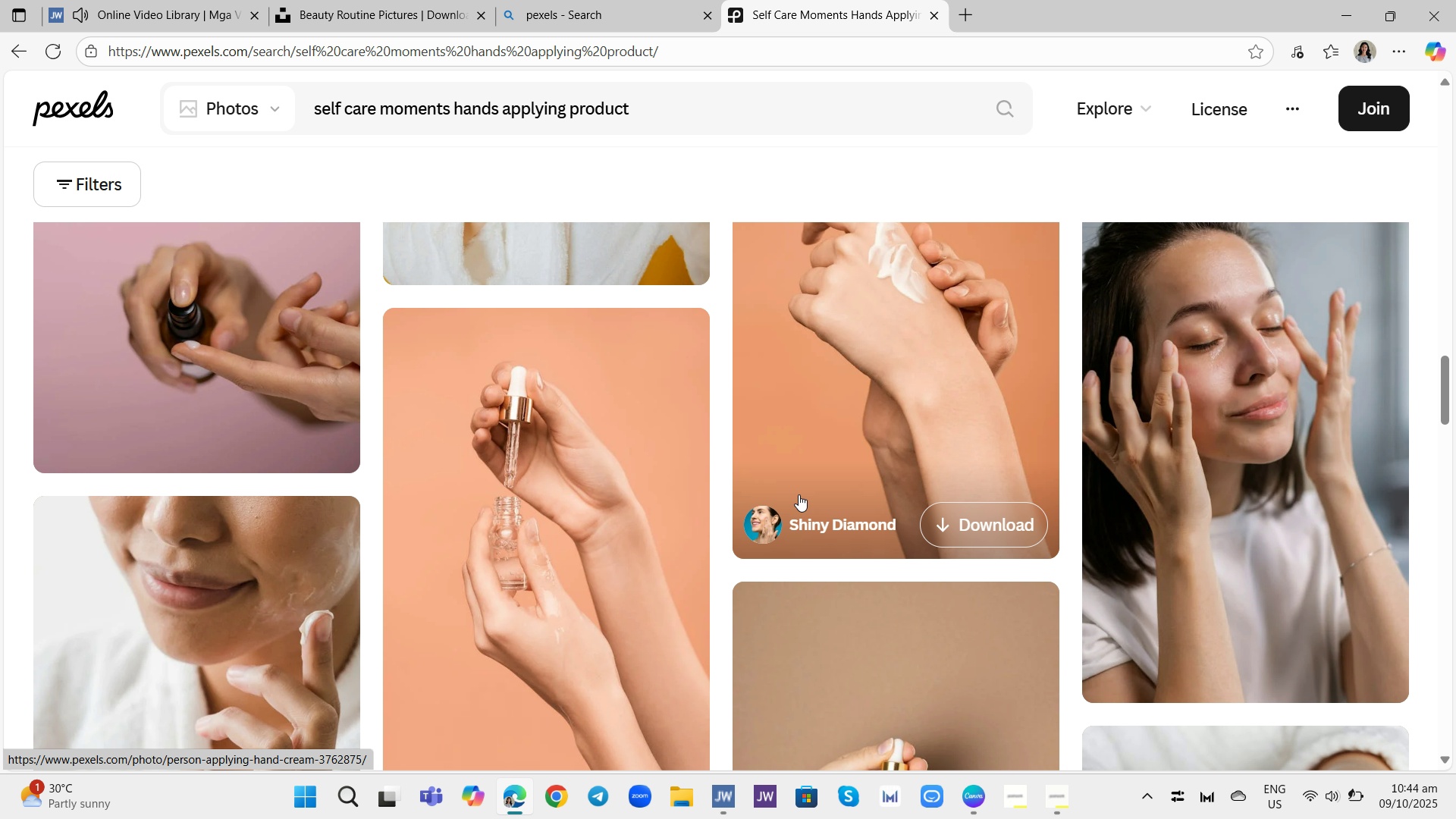 
wait(9.24)
 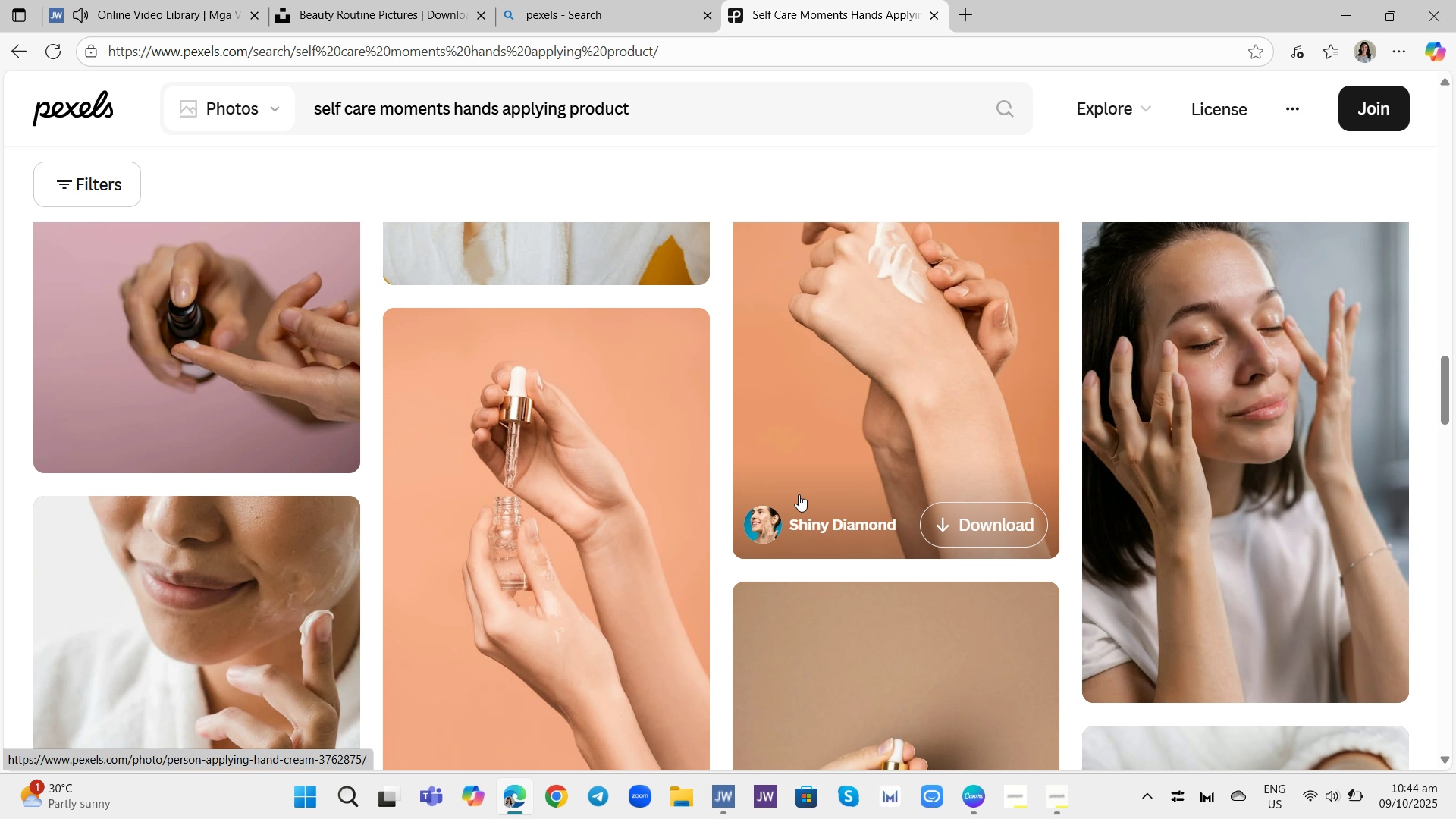 
mouse_move([825, 456])
 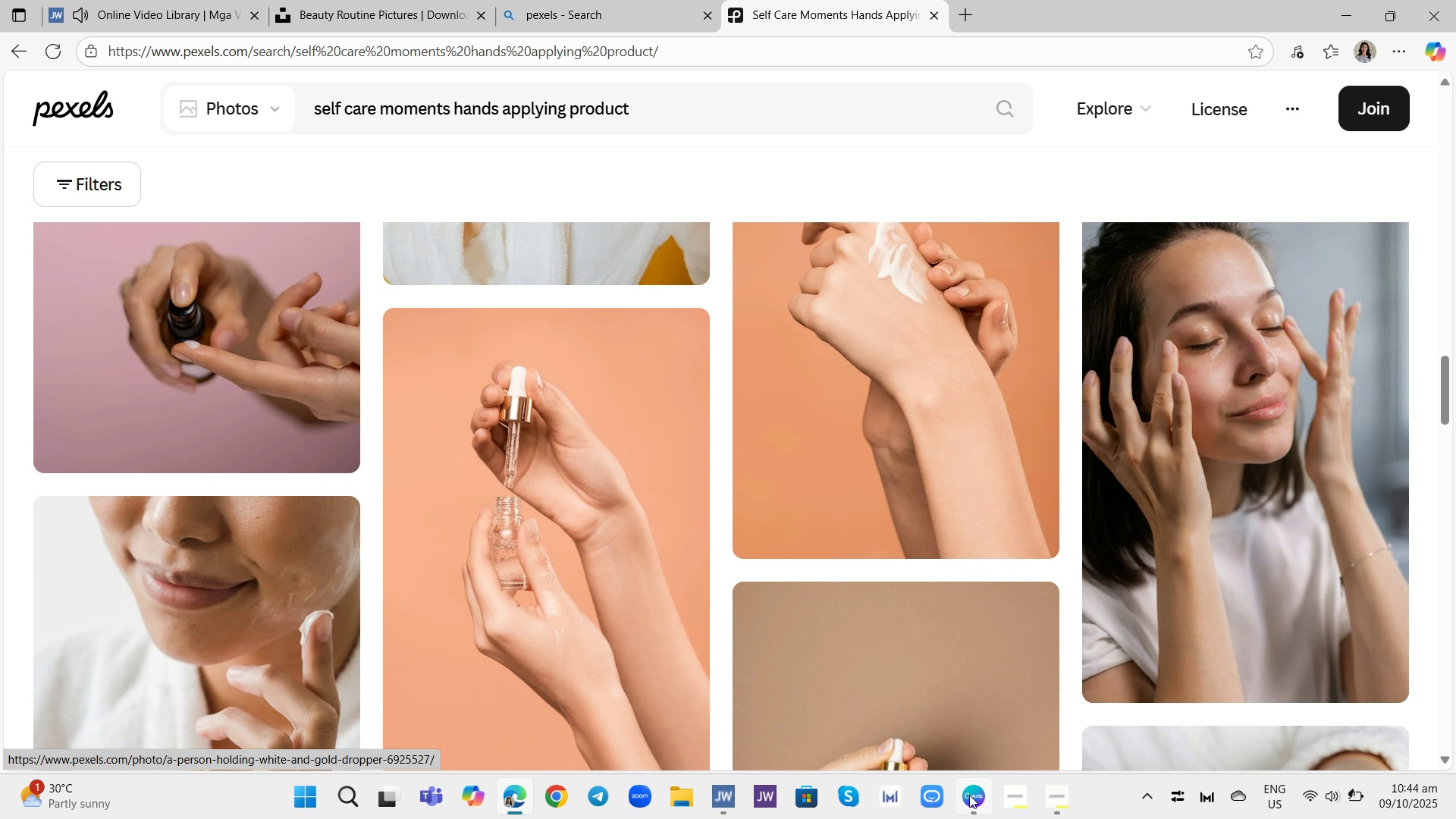 
left_click([962, 799])
 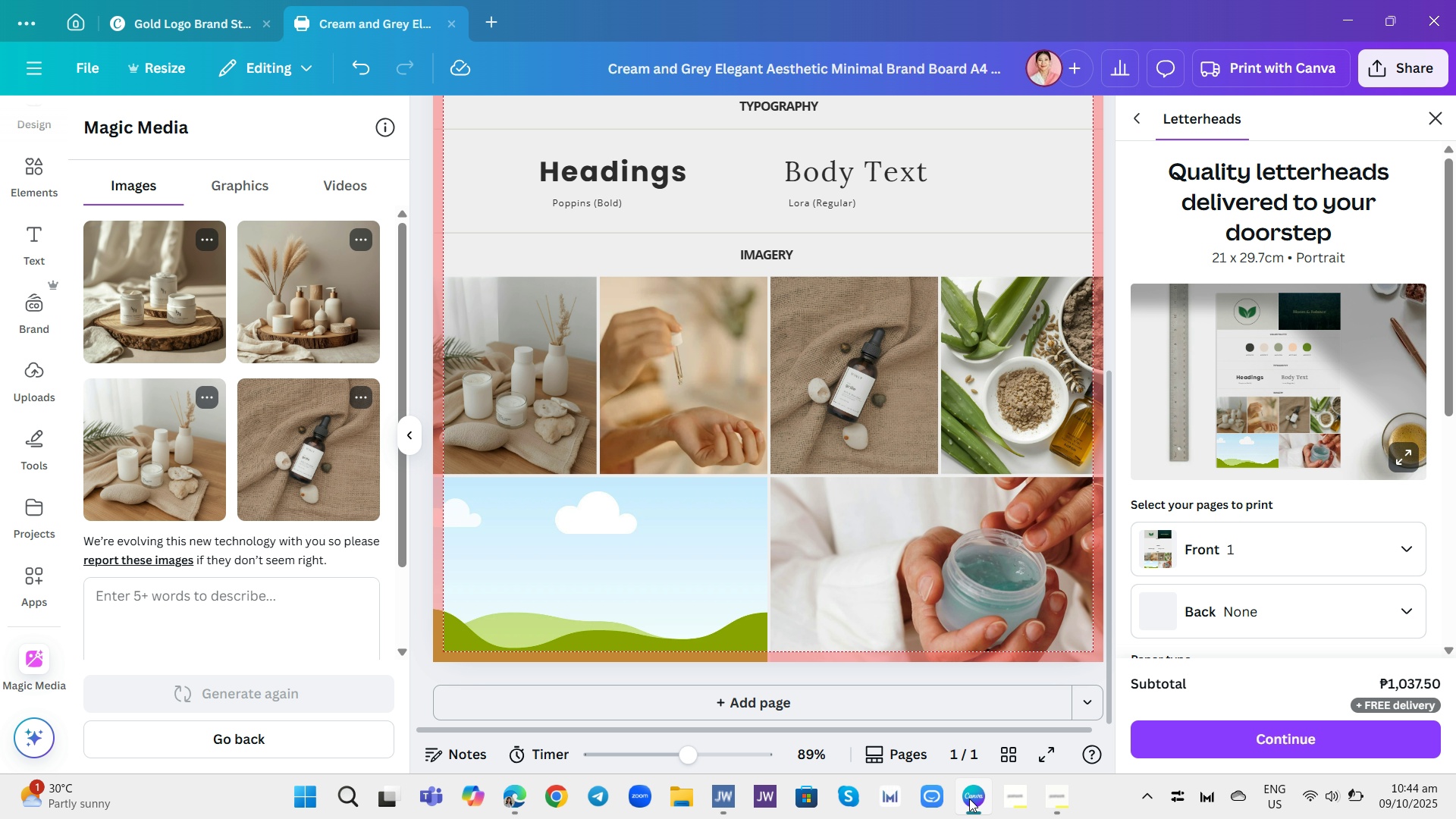 
wait(7.02)
 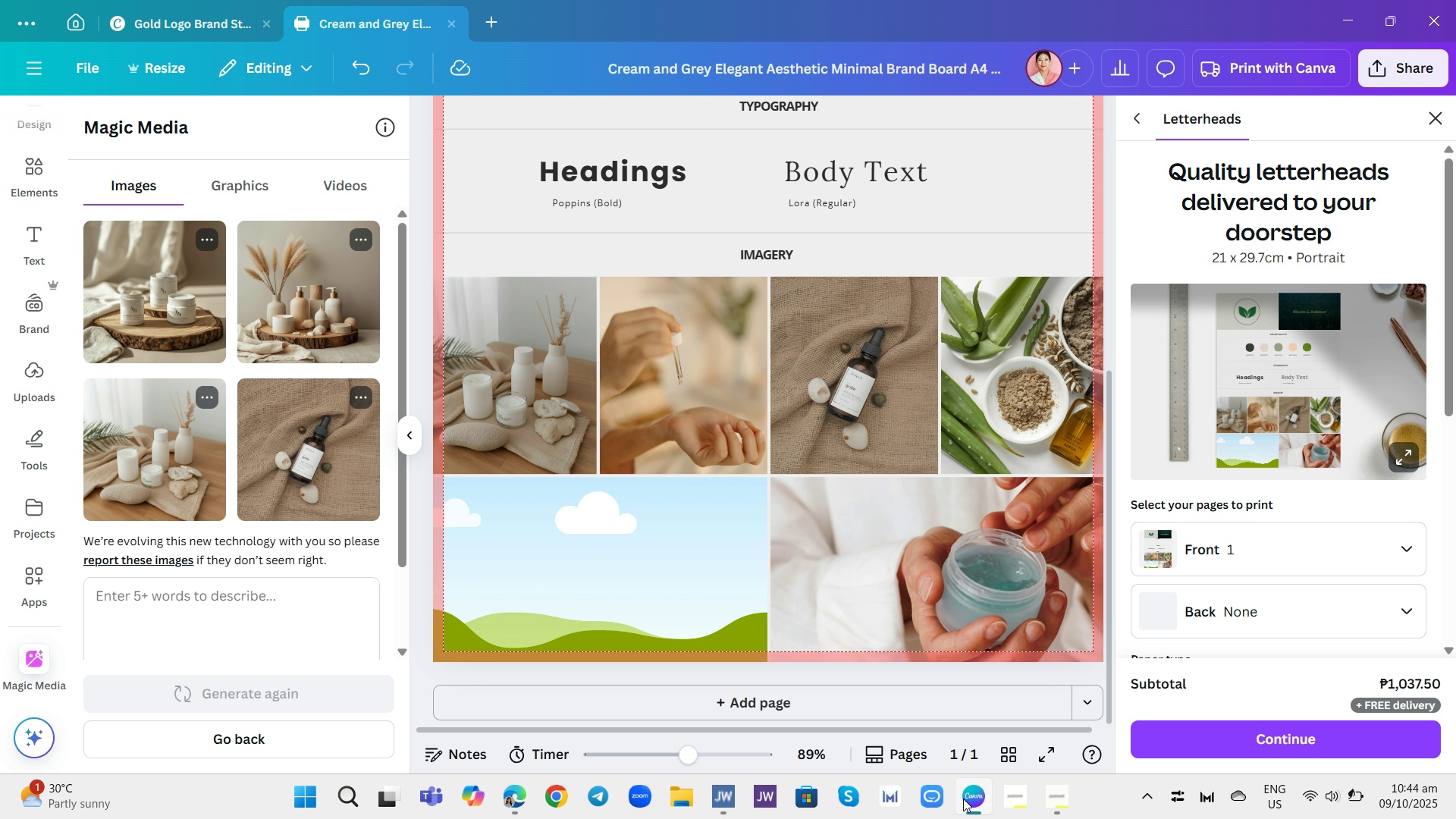 
left_click([969, 799])
 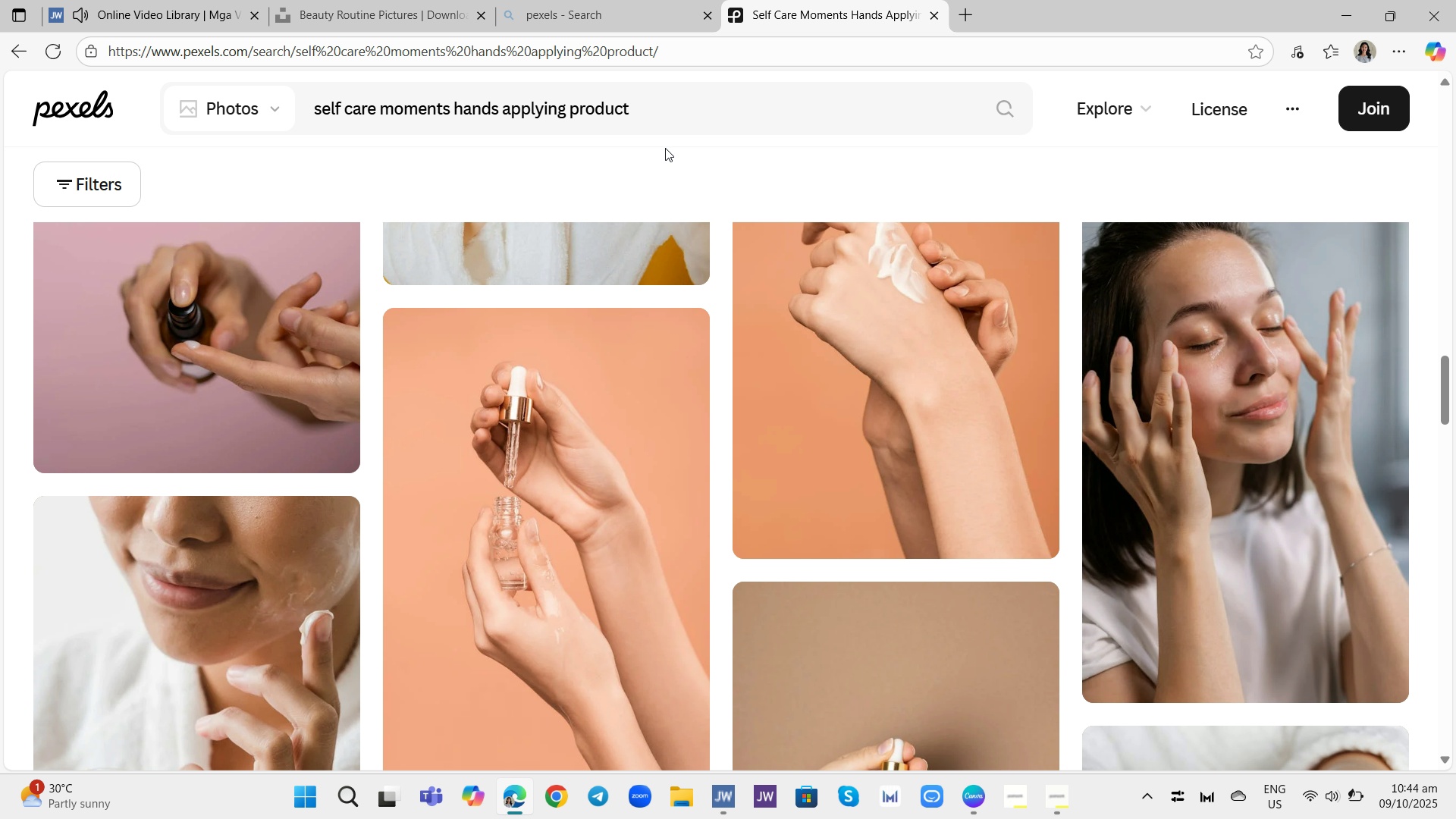 
left_click([661, 111])
 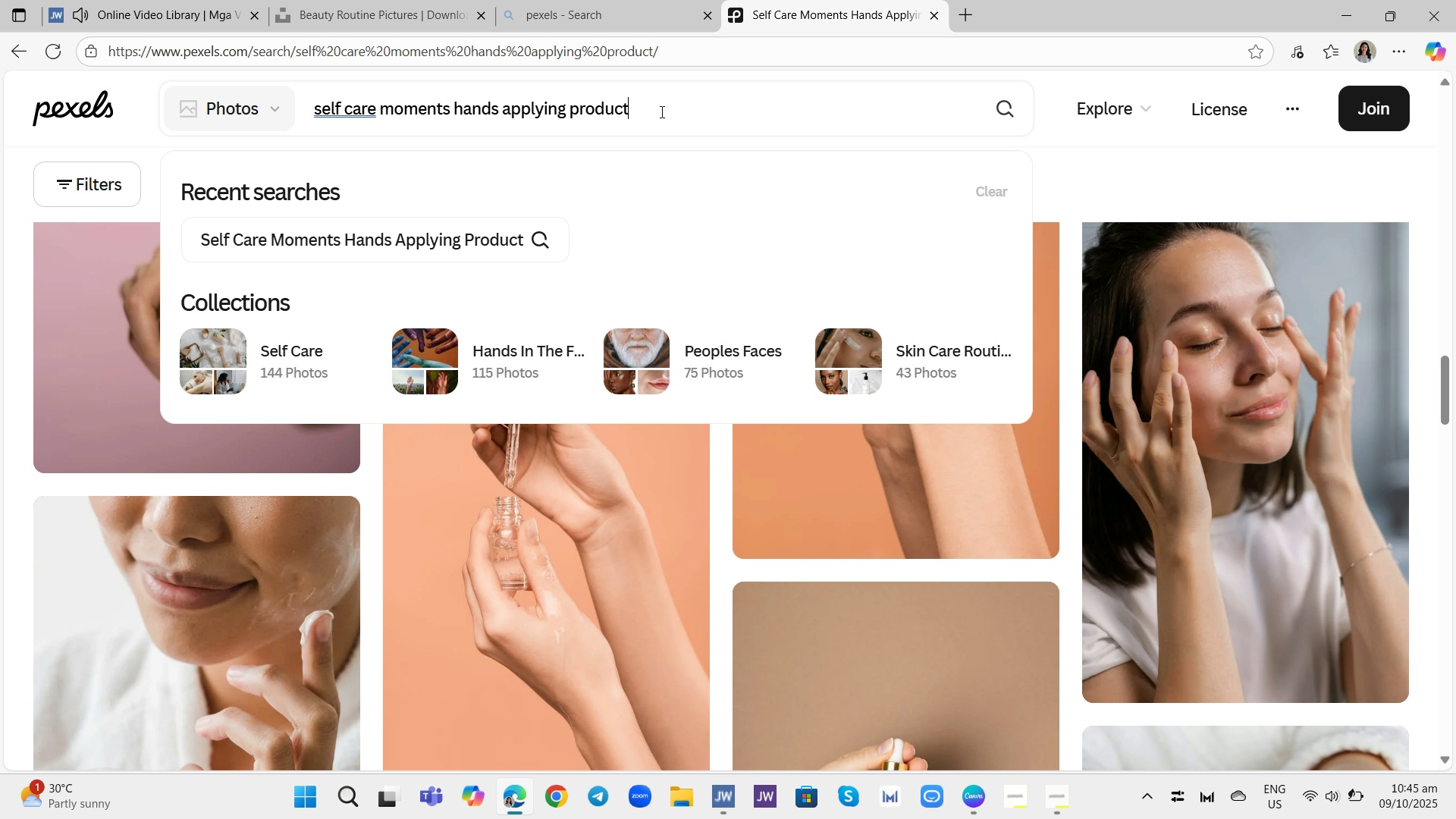 
wait(10.09)
 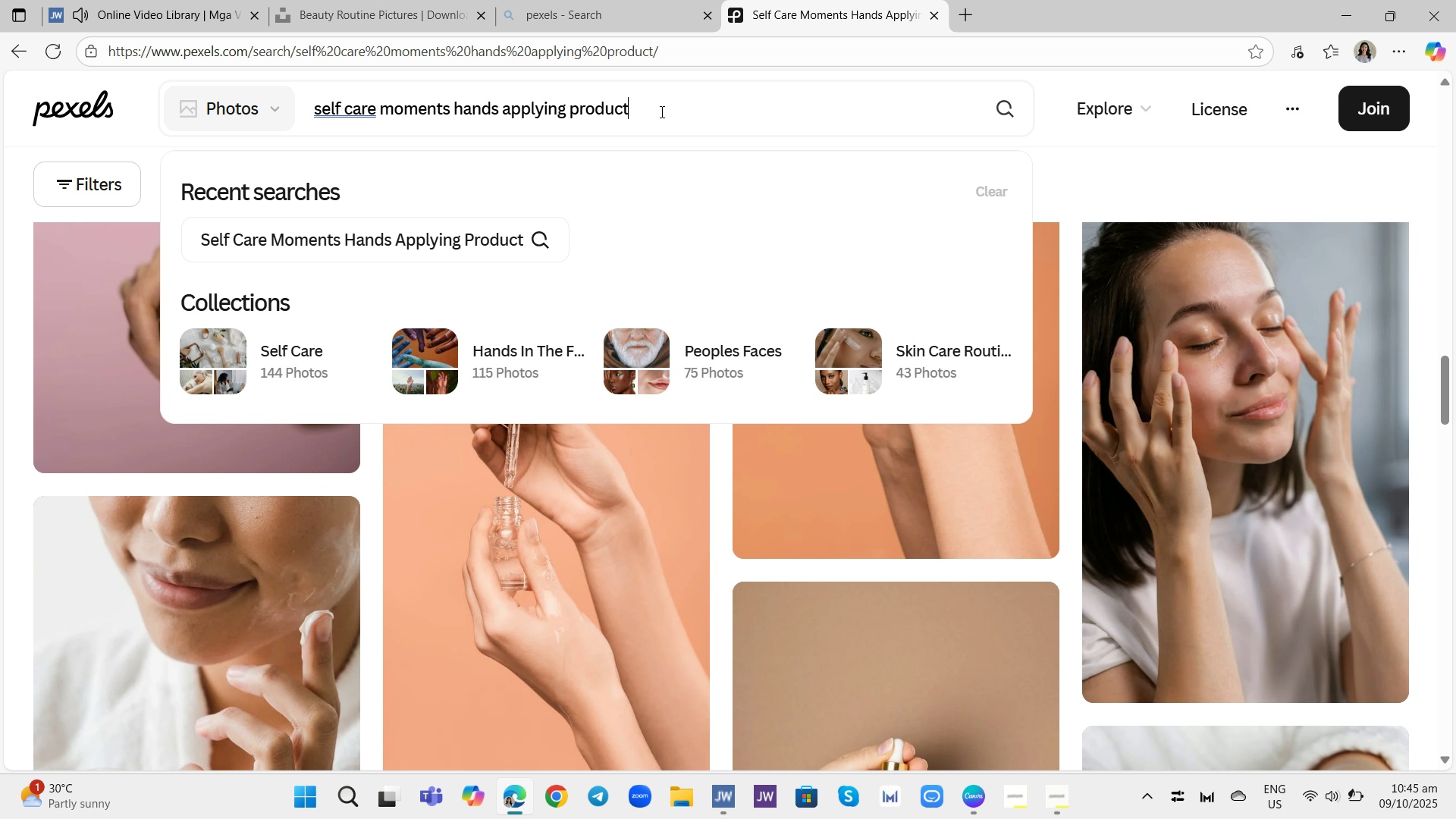 
hold_key(key=Backspace, duration=1.52)
 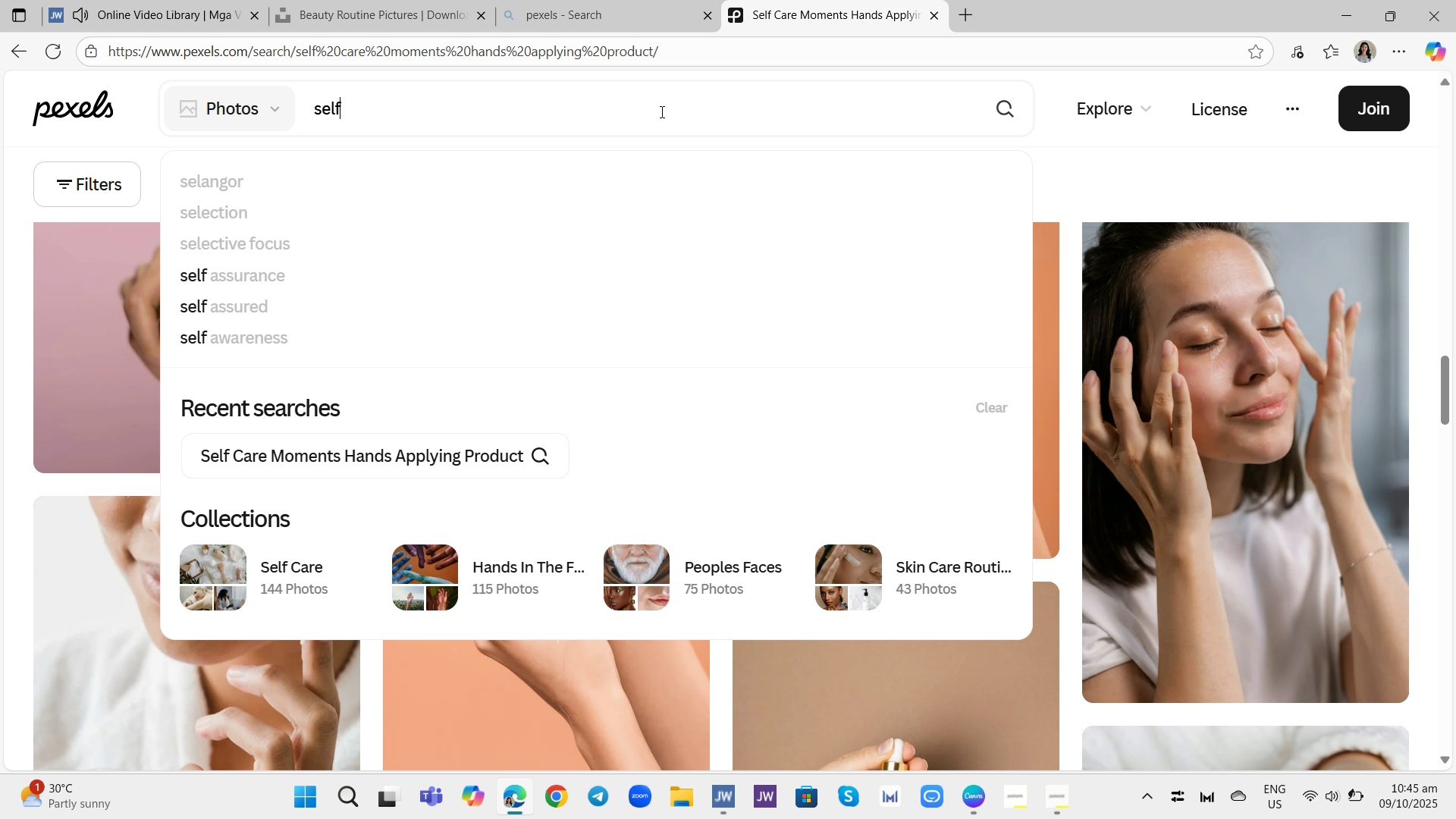 
hold_key(key=Backspace, duration=0.89)
 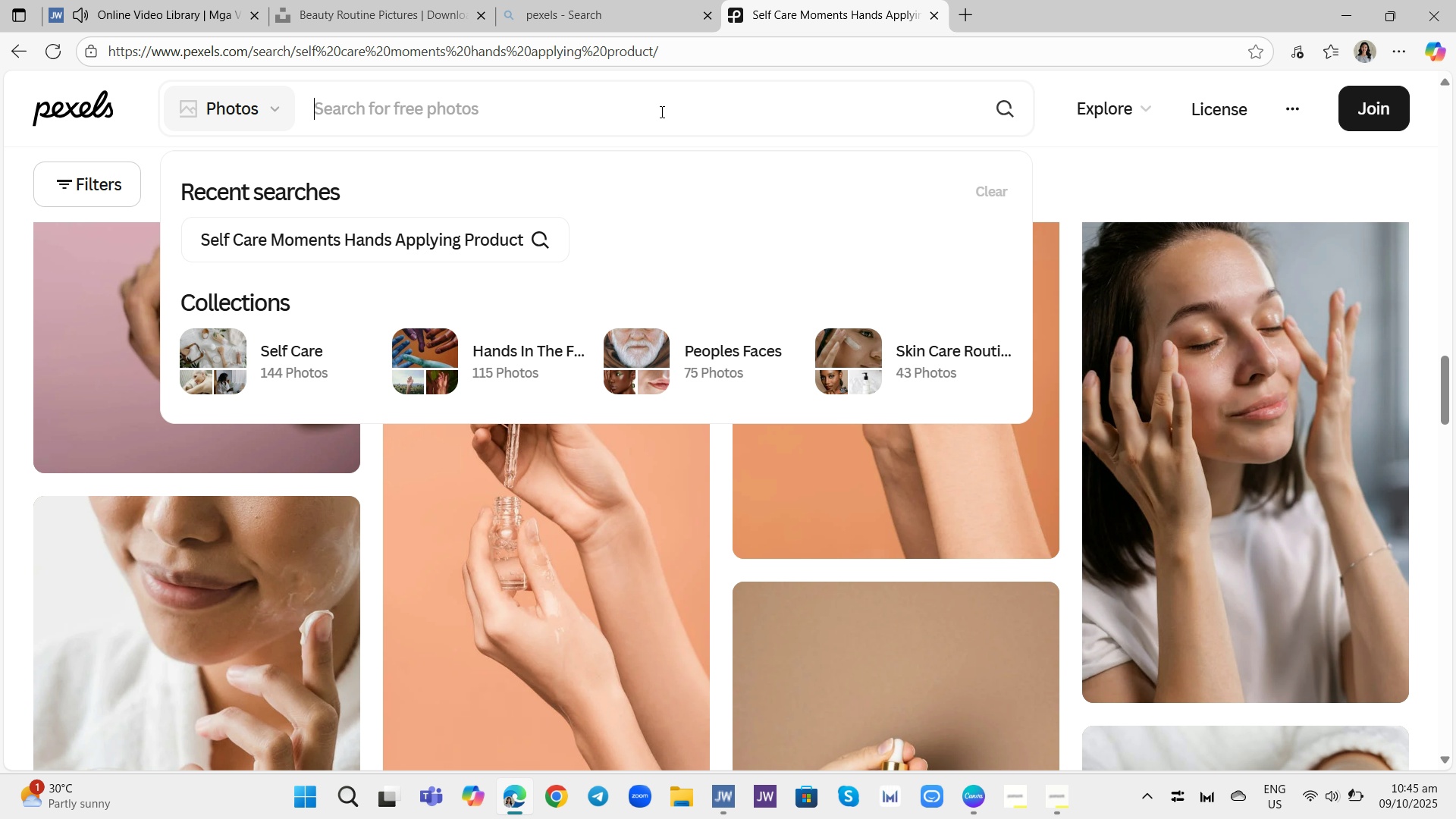 
type(minimalist )
 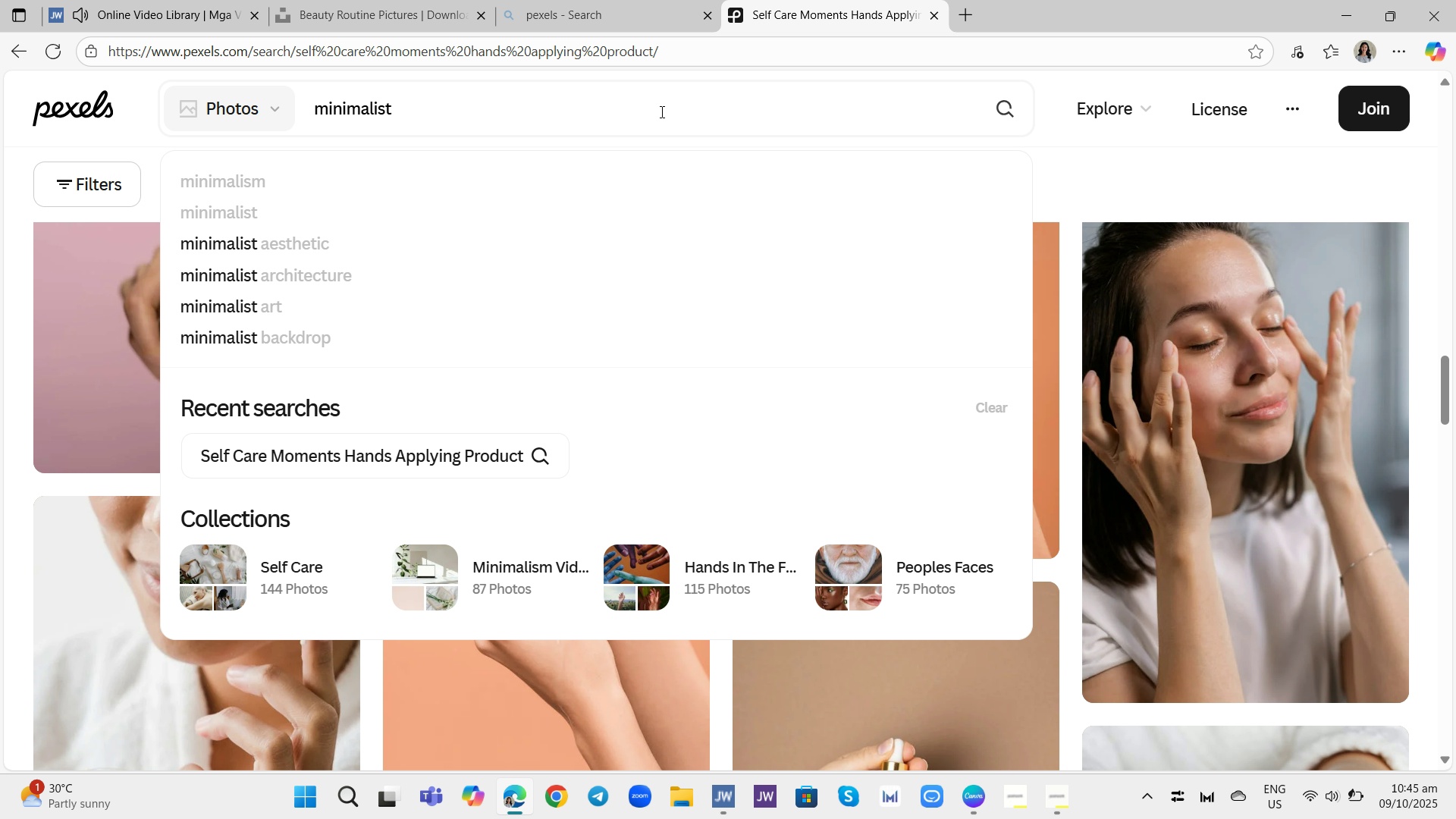 
type(product shots)
 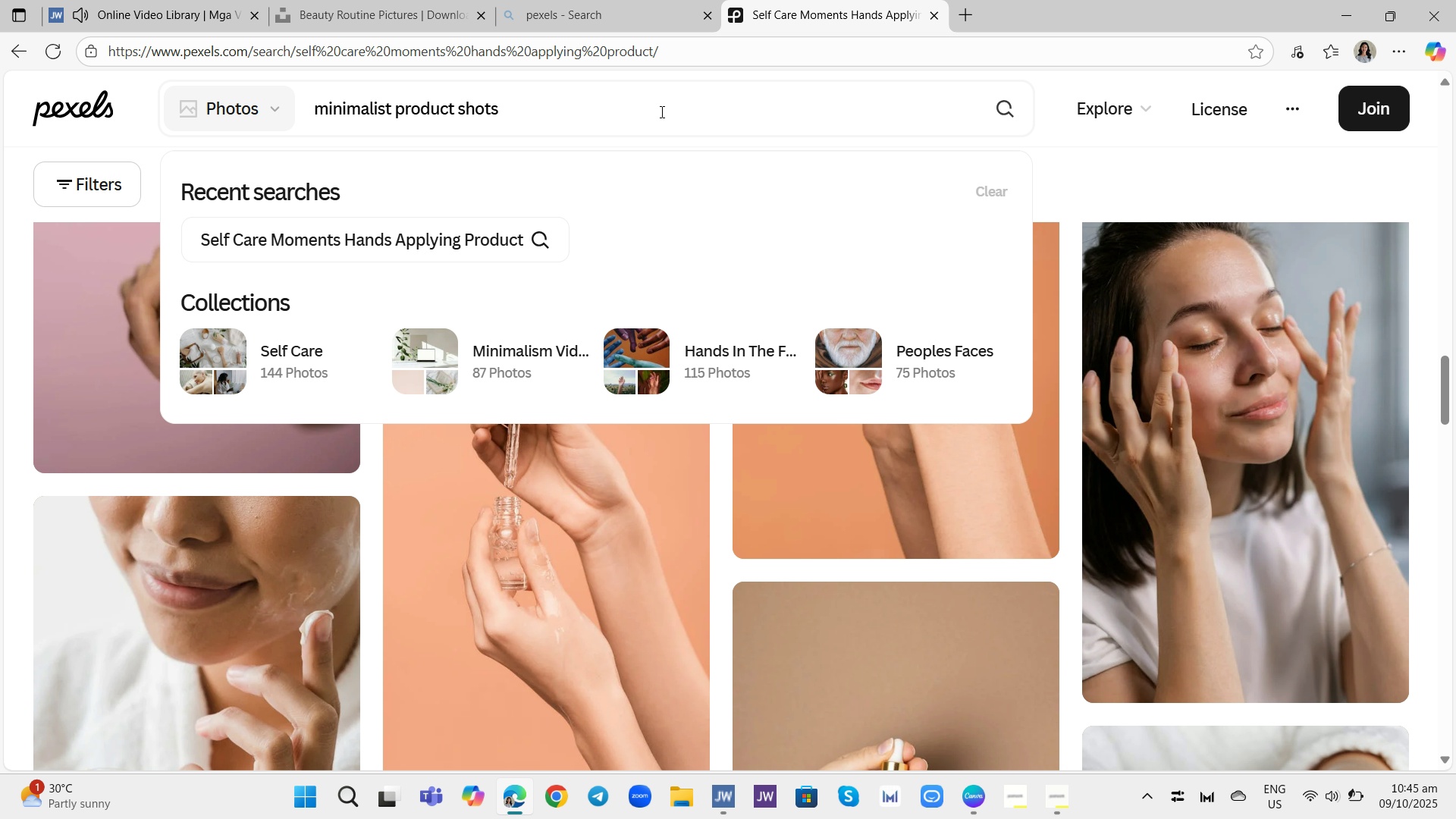 
key(Enter)
 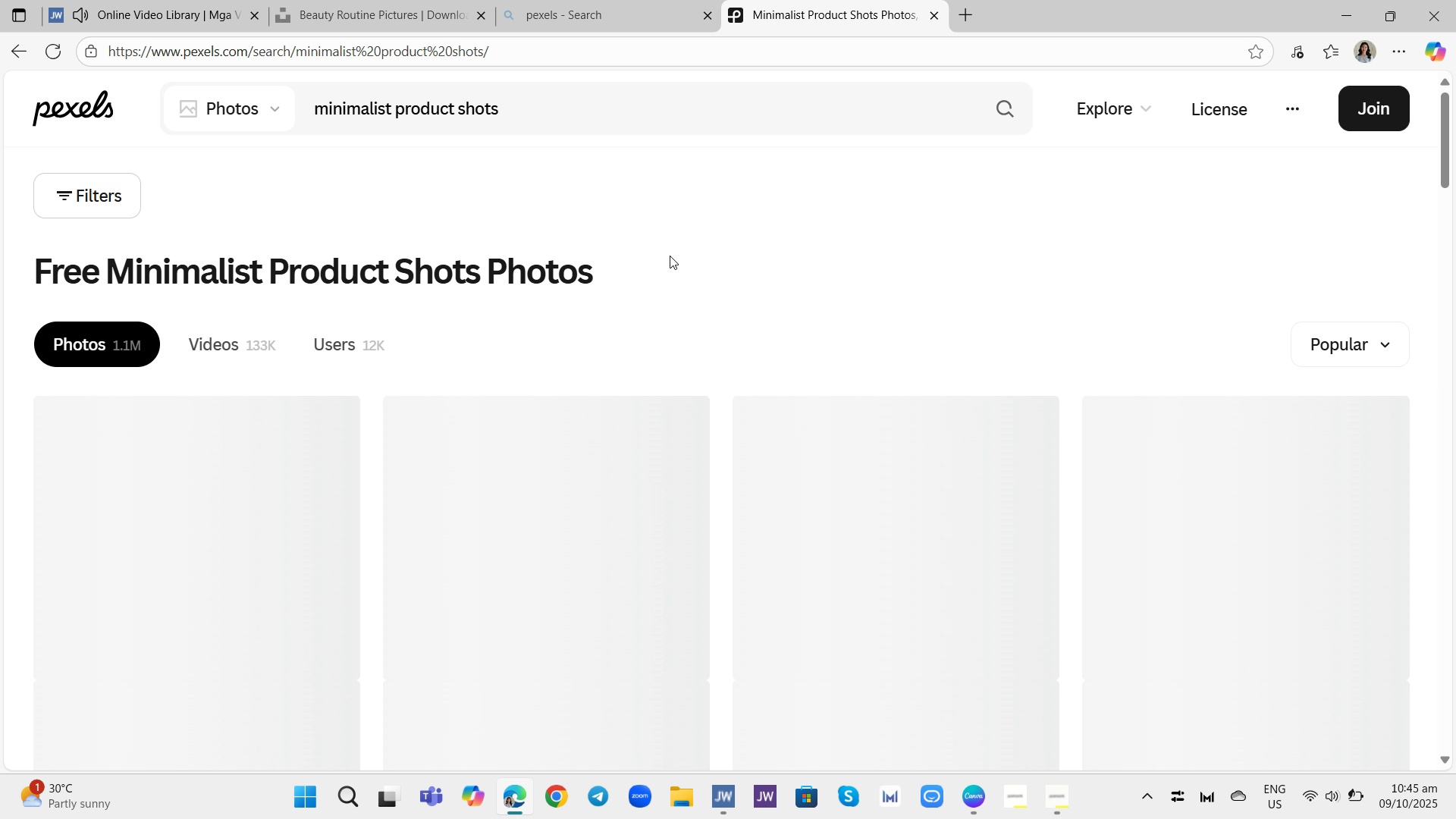 
scroll: coordinate [642, 366], scroll_direction: down, amount: 8.0
 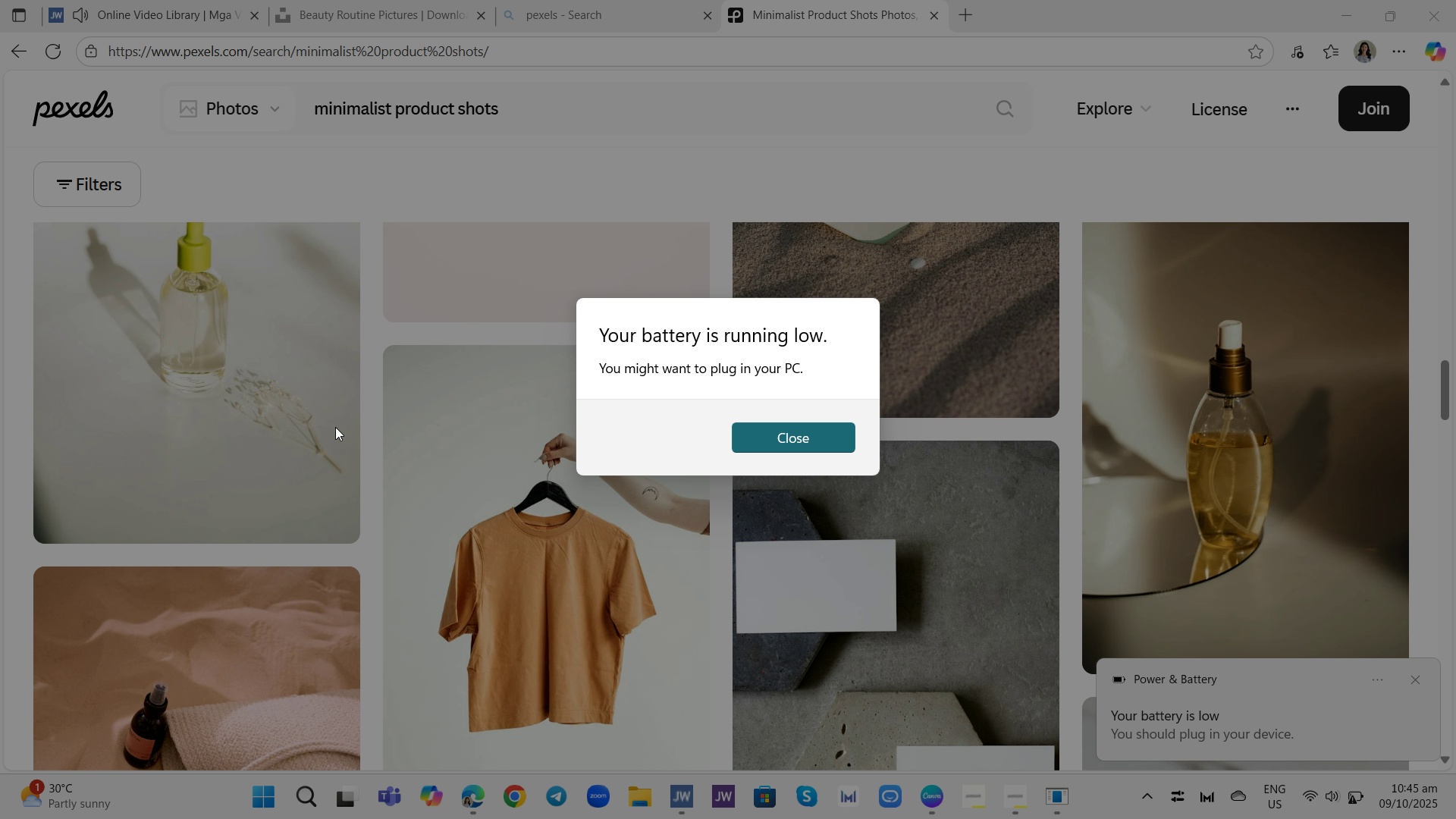 
mouse_move([798, 434])
 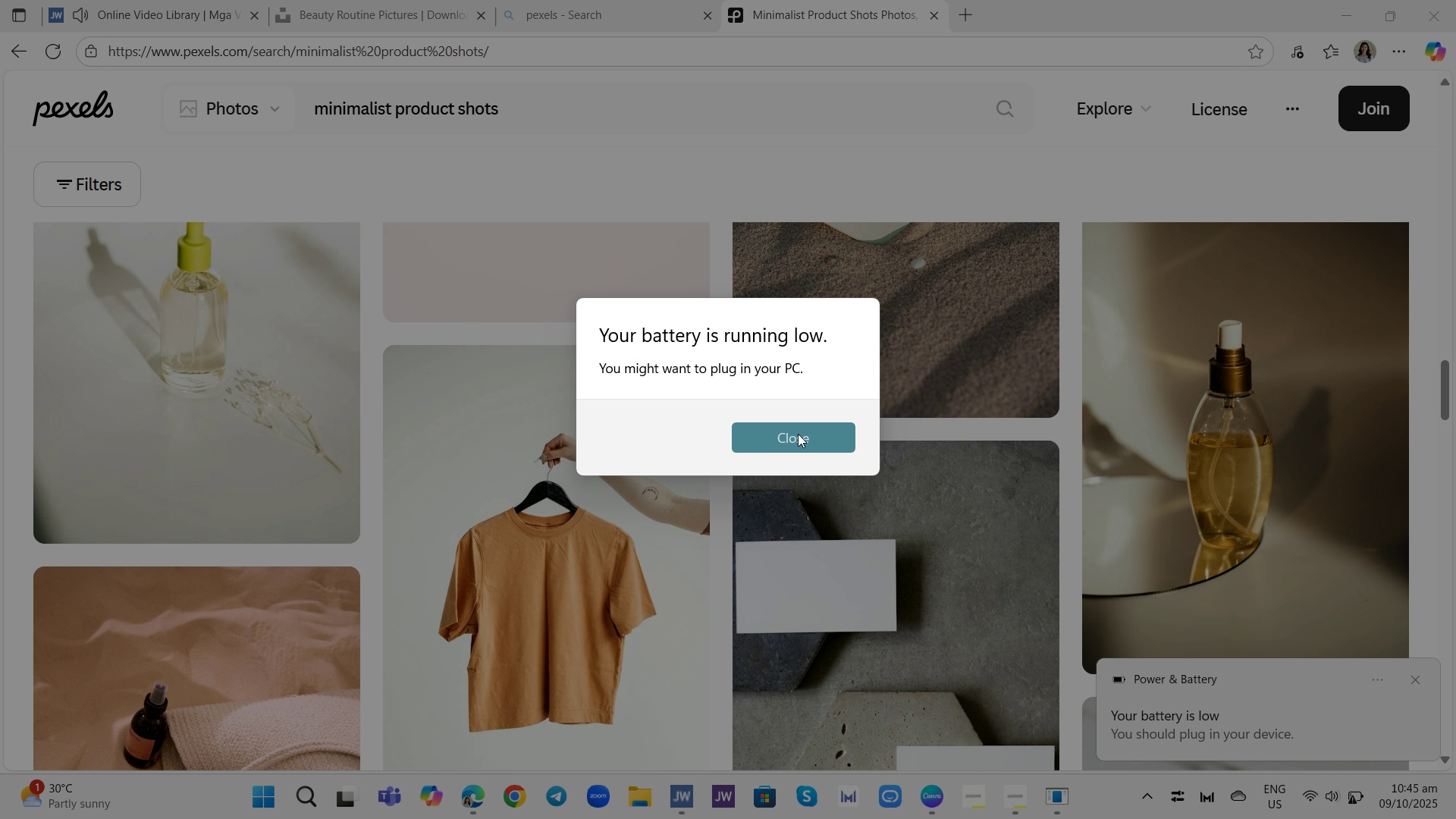 
left_click([798, 434])
 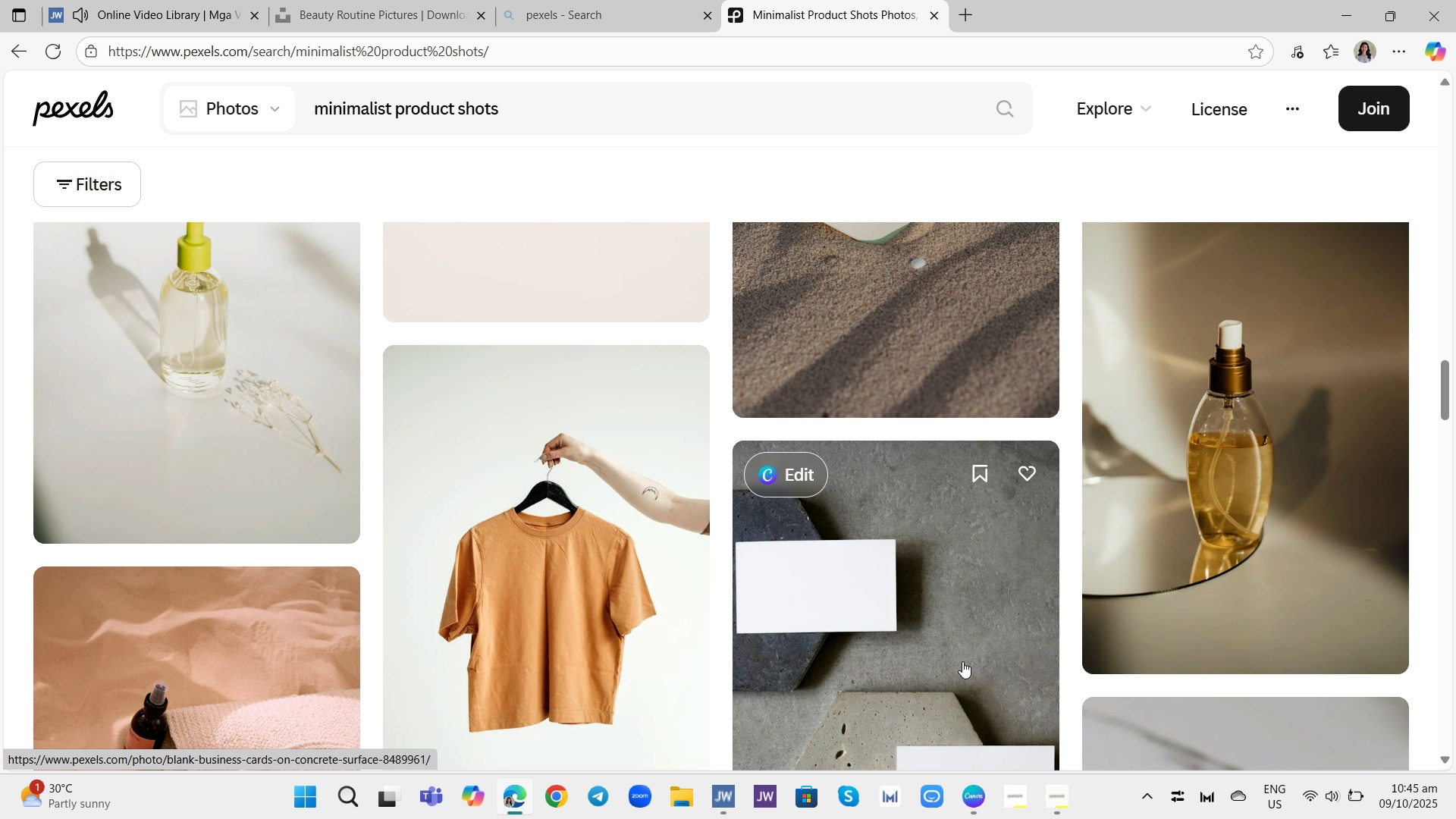 
scroll: coordinate [789, 512], scroll_direction: down, amount: 9.0
 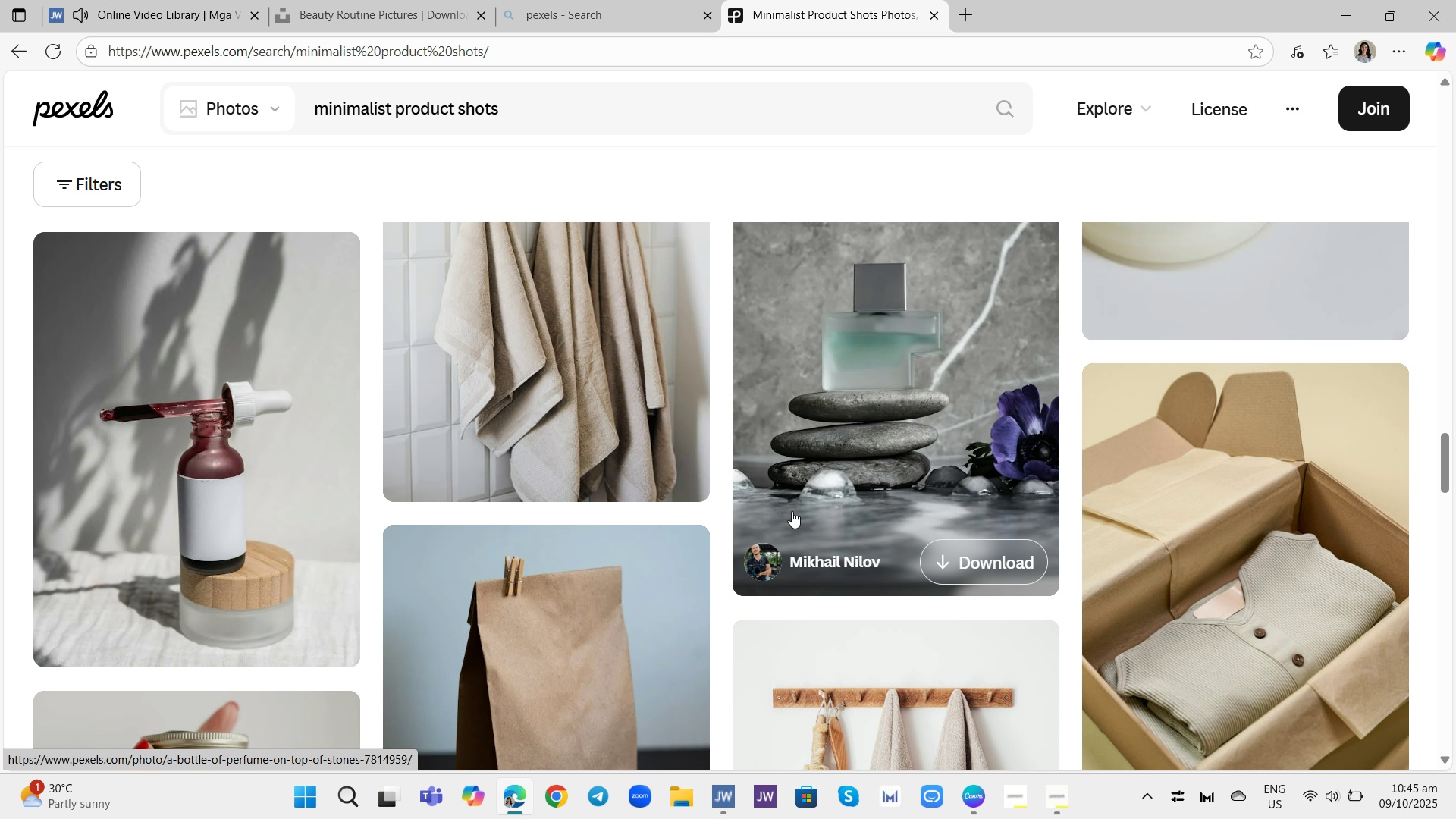 
scroll: coordinate [792, 511], scroll_direction: up, amount: 11.0
 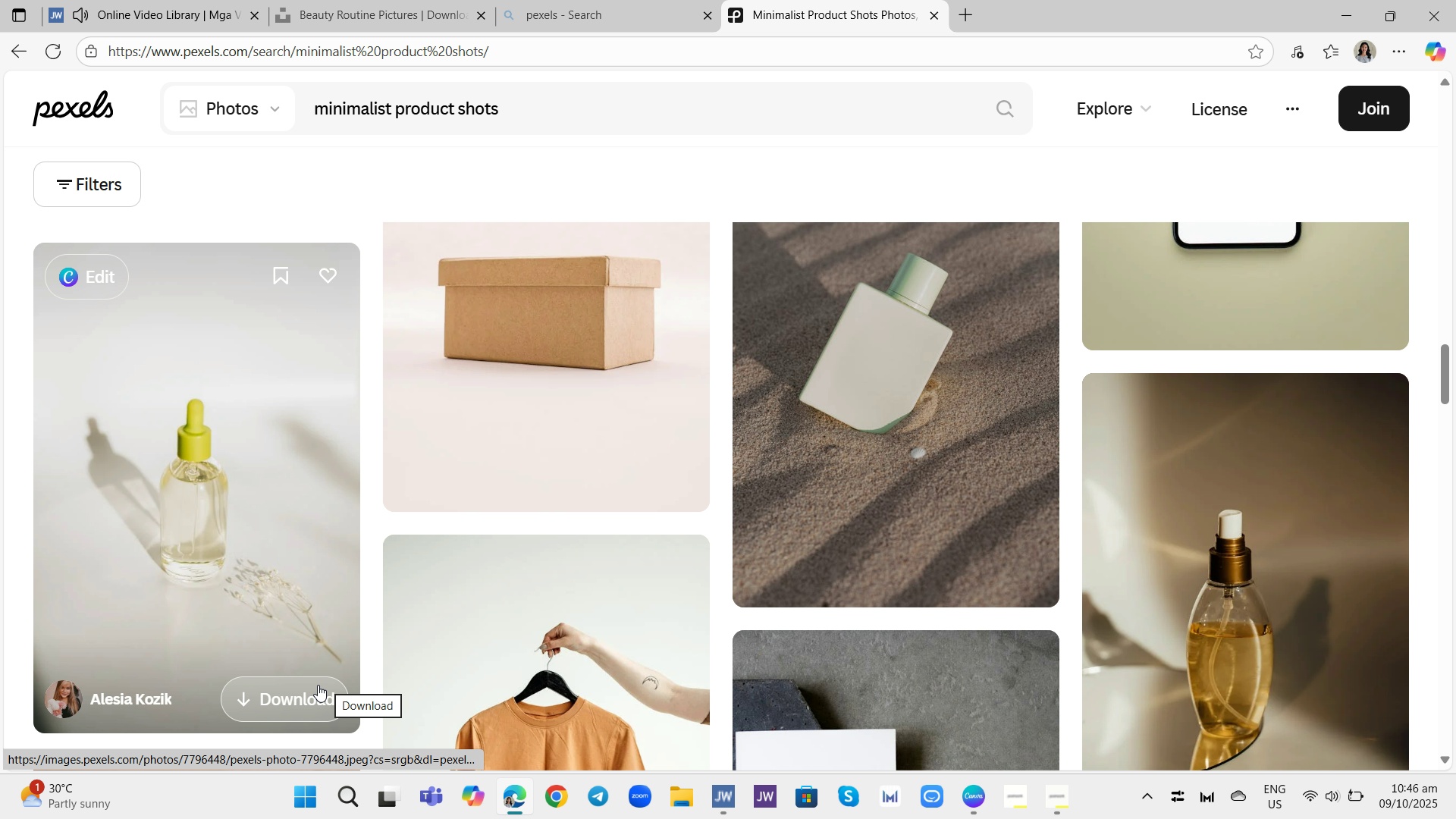 
left_click([318, 685])
 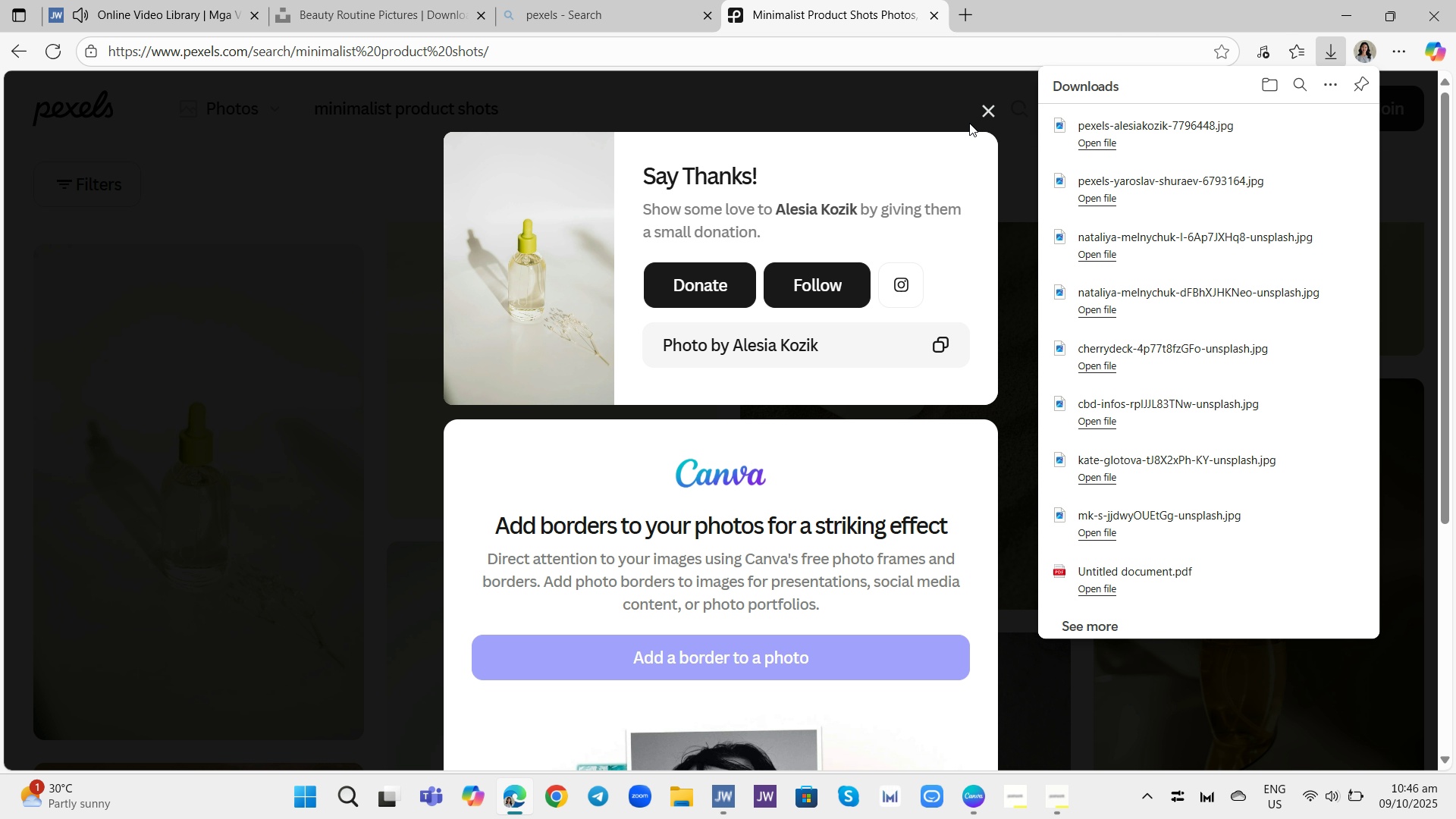 
wait(5.77)
 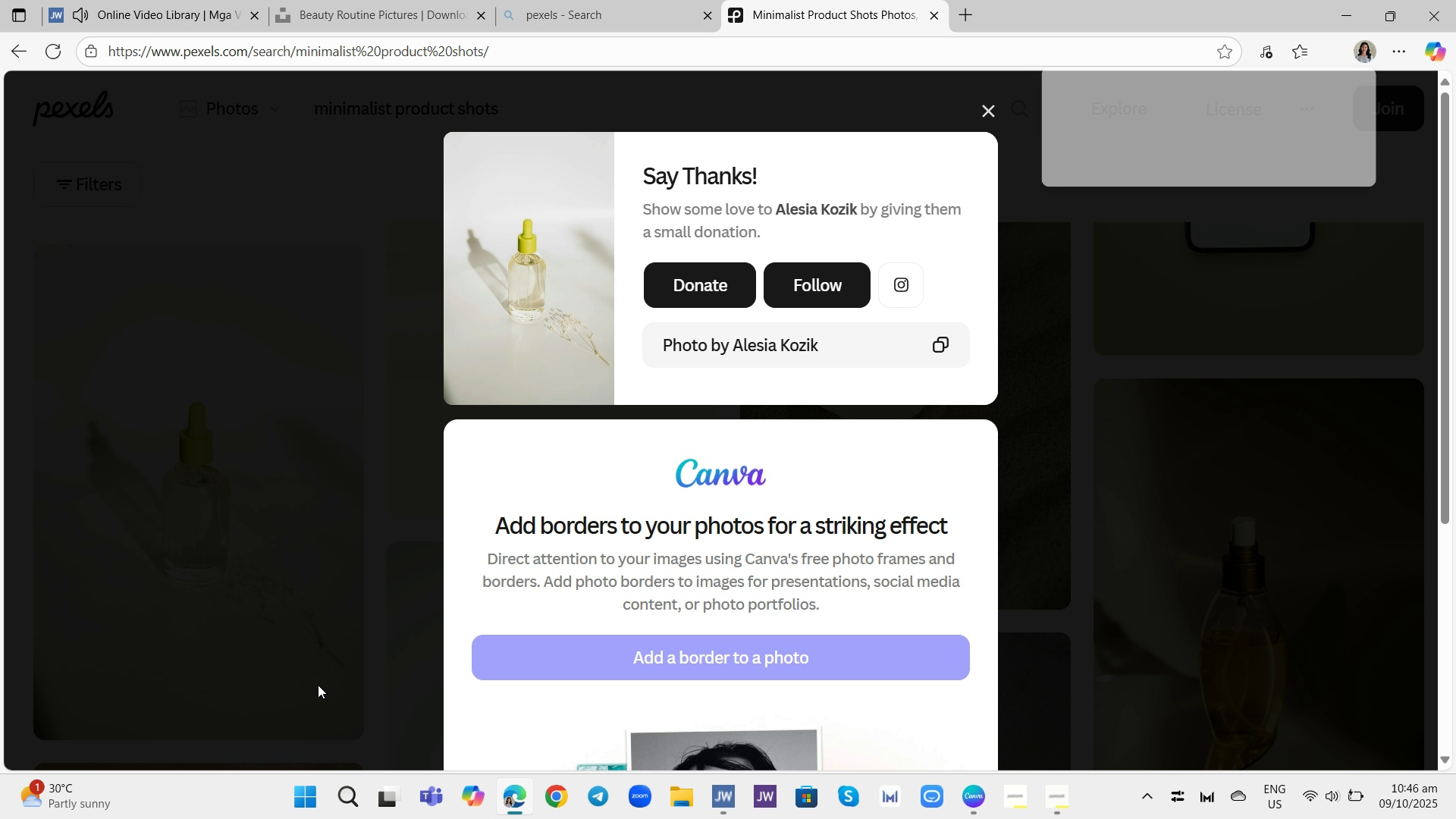 
left_click([990, 107])
 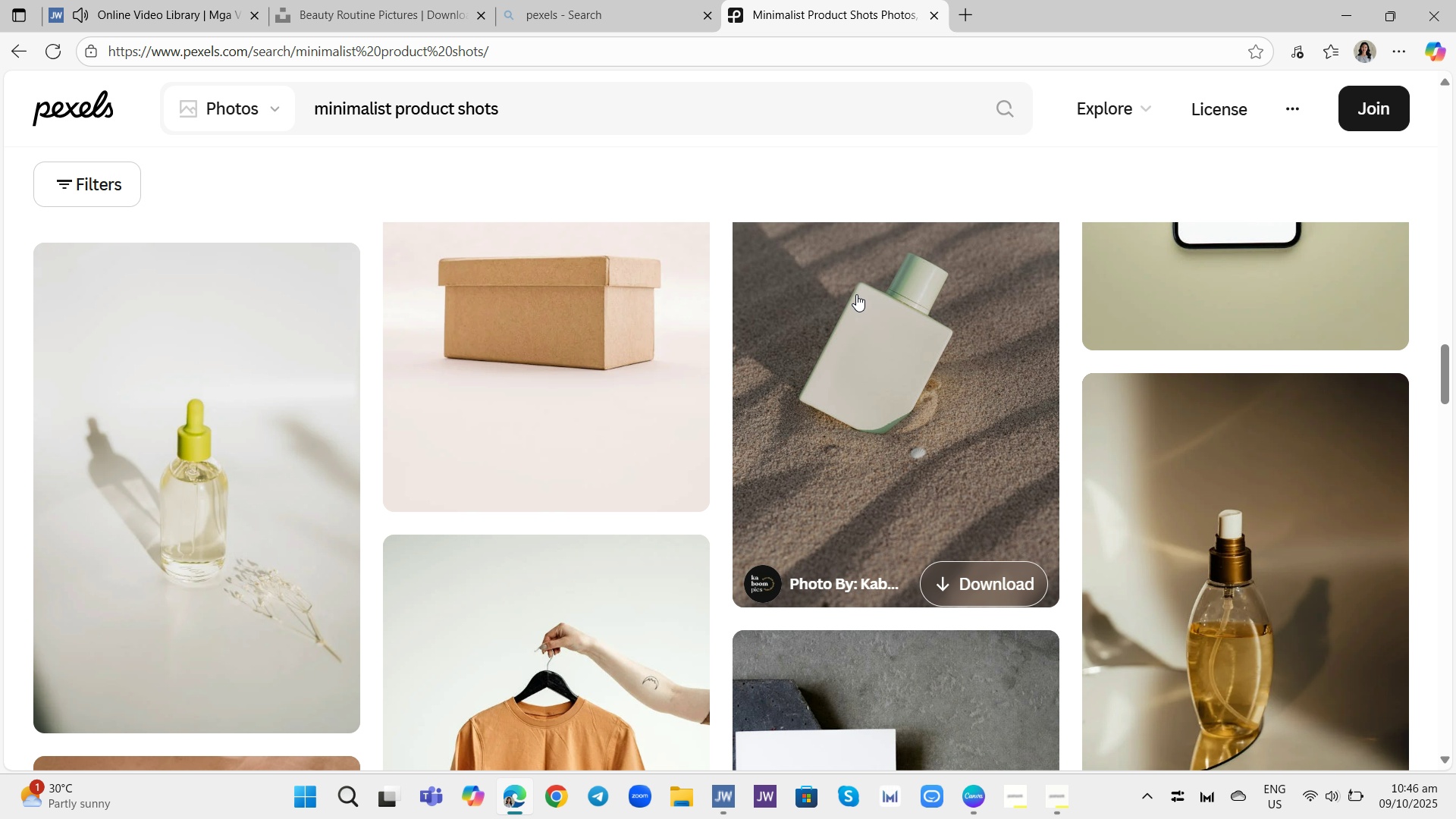 
scroll: coordinate [751, 410], scroll_direction: down, amount: 17.0
 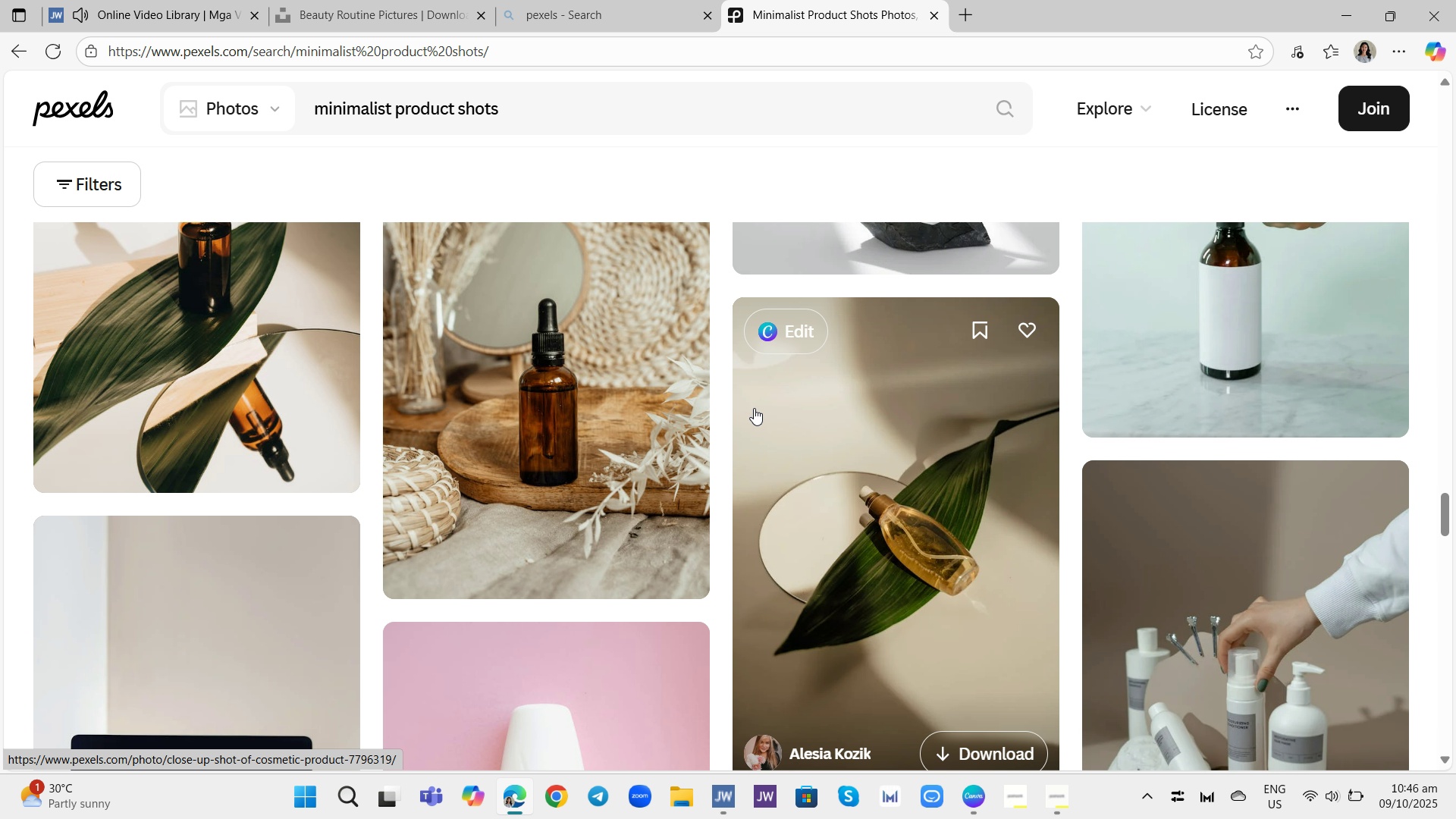 
scroll: coordinate [754, 408], scroll_direction: up, amount: 2.0
 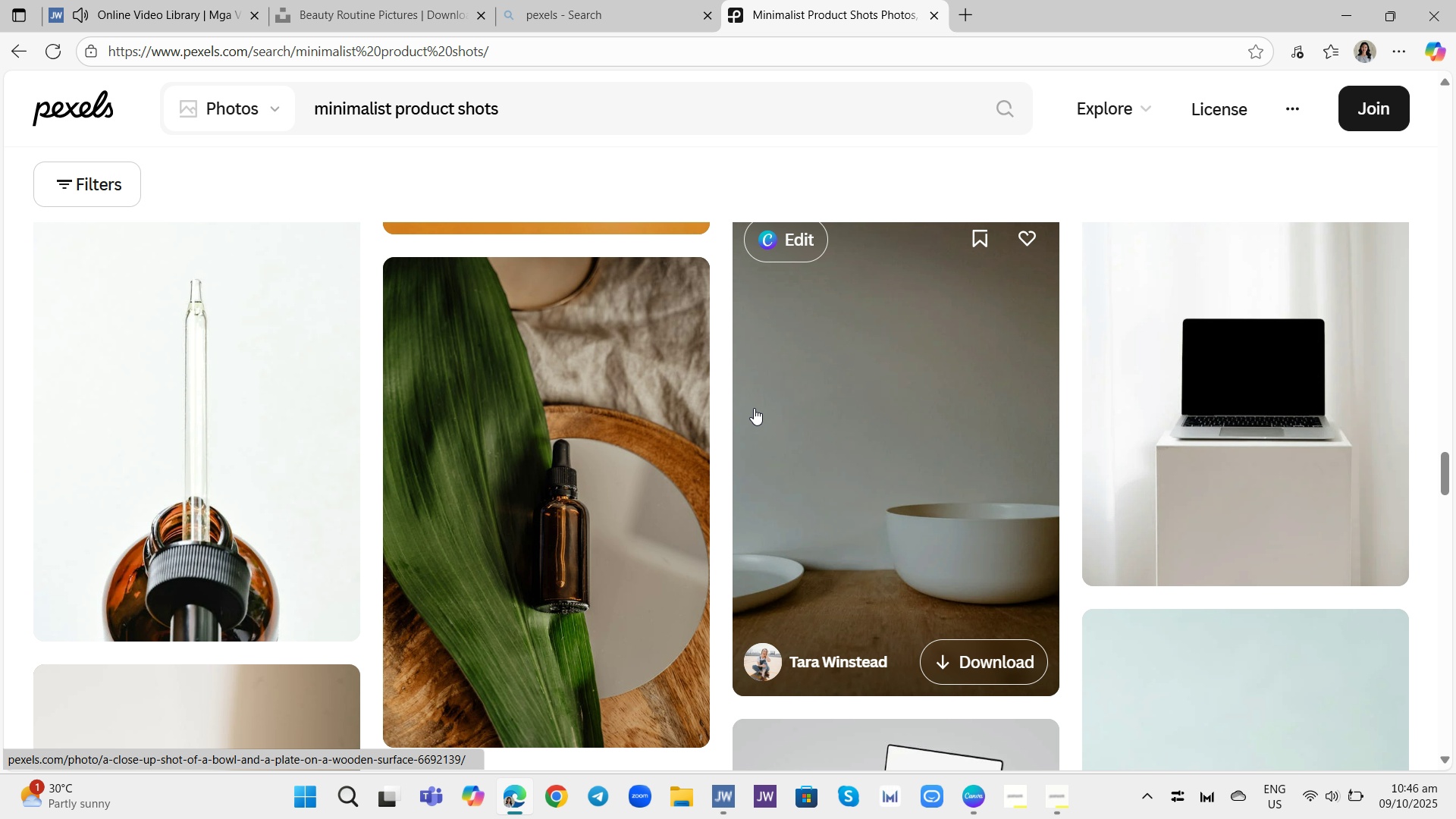 
scroll: coordinate [754, 410], scroll_direction: down, amount: 5.0
 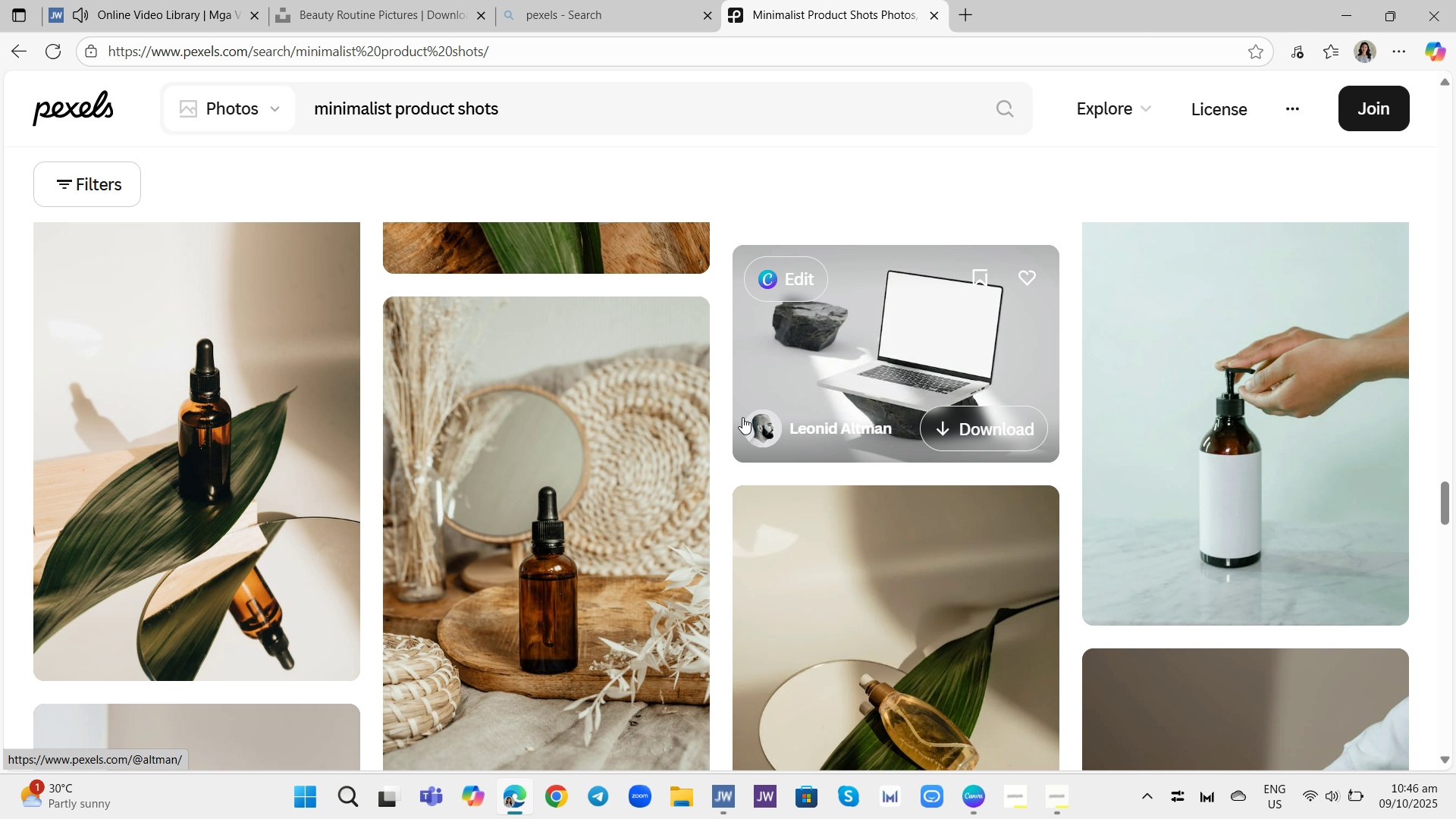 
mouse_move([206, 558])
 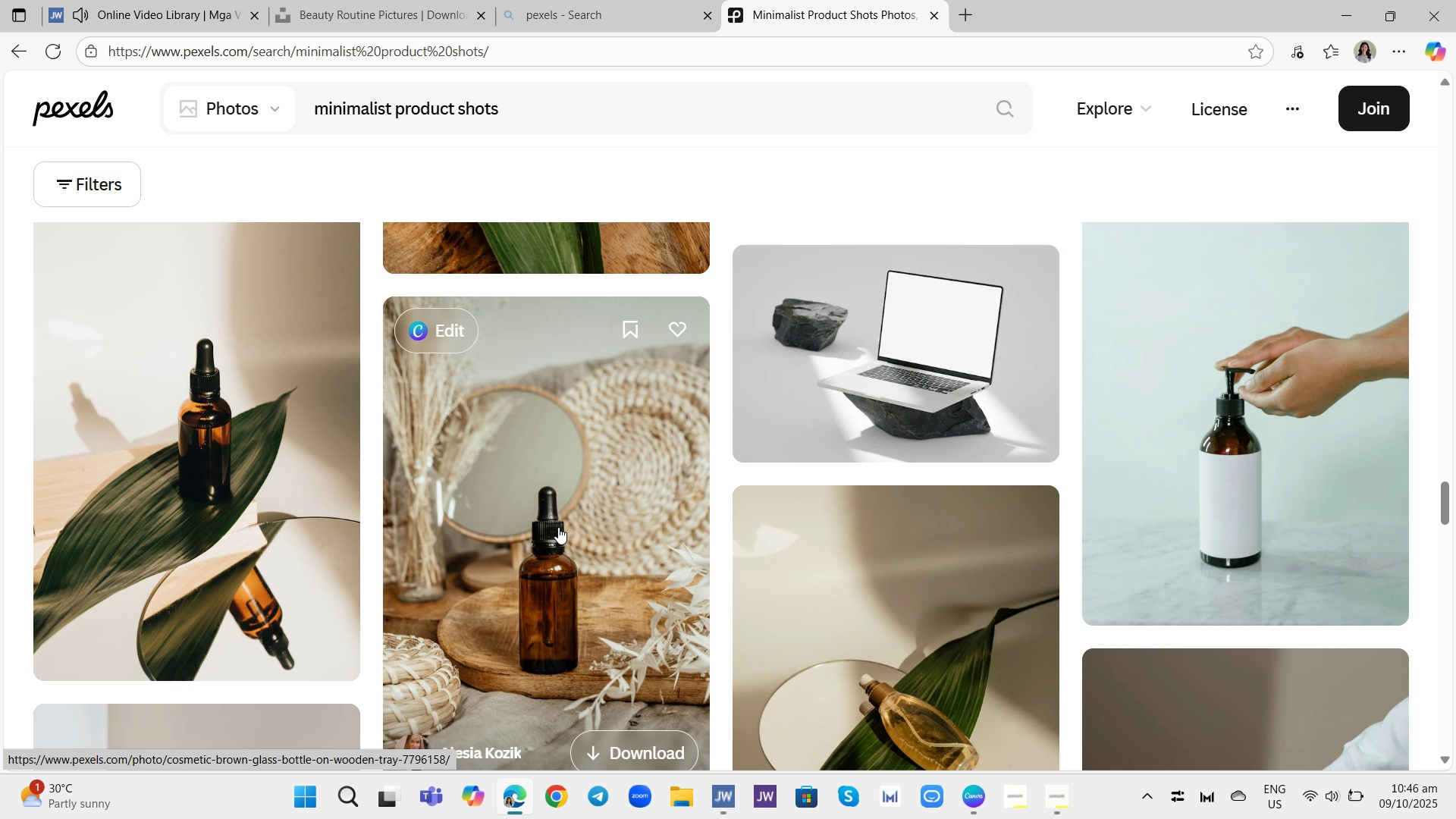 
scroll: coordinate [566, 514], scroll_direction: up, amount: 3.0
 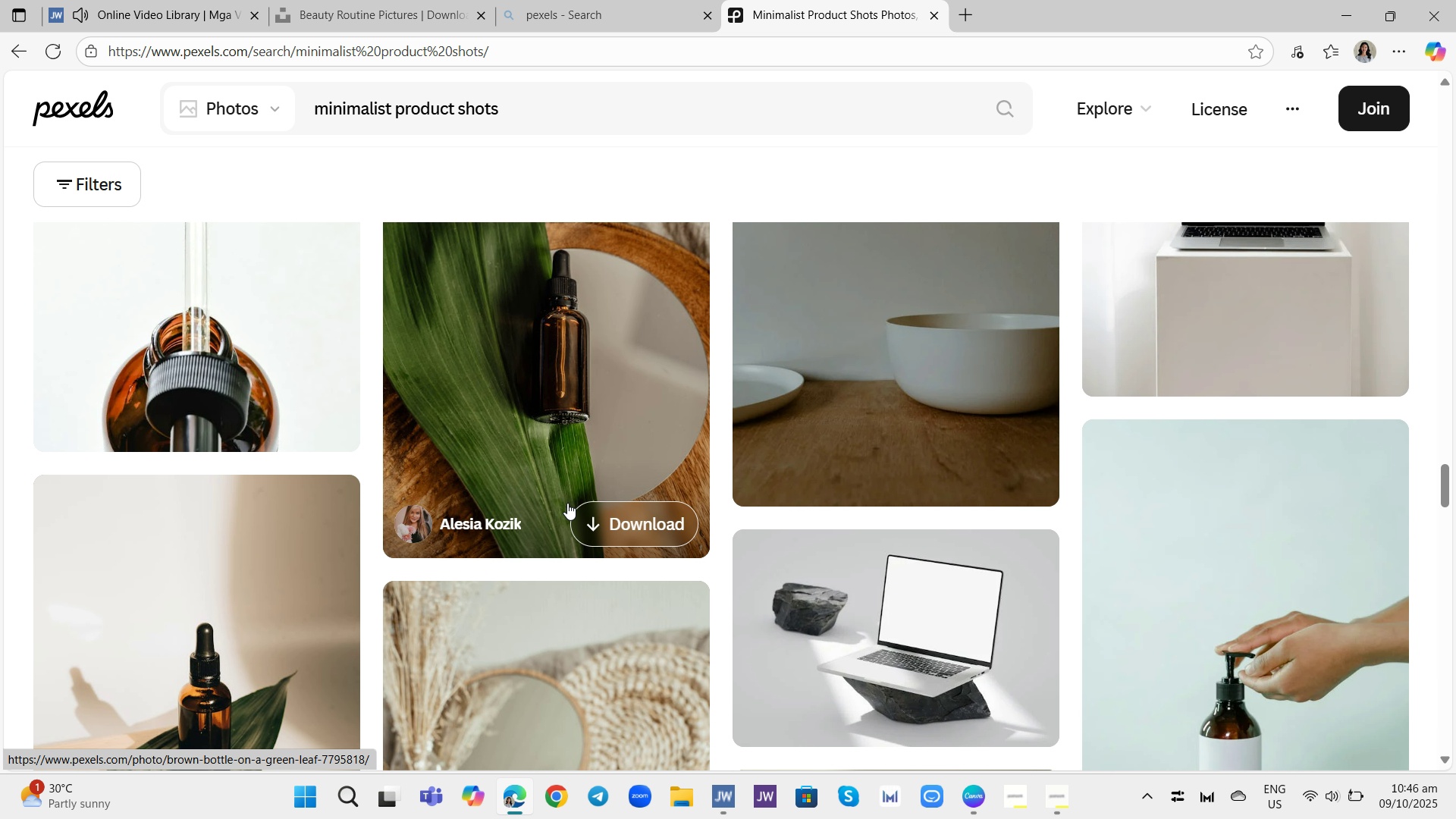 
mouse_move([570, 471])
 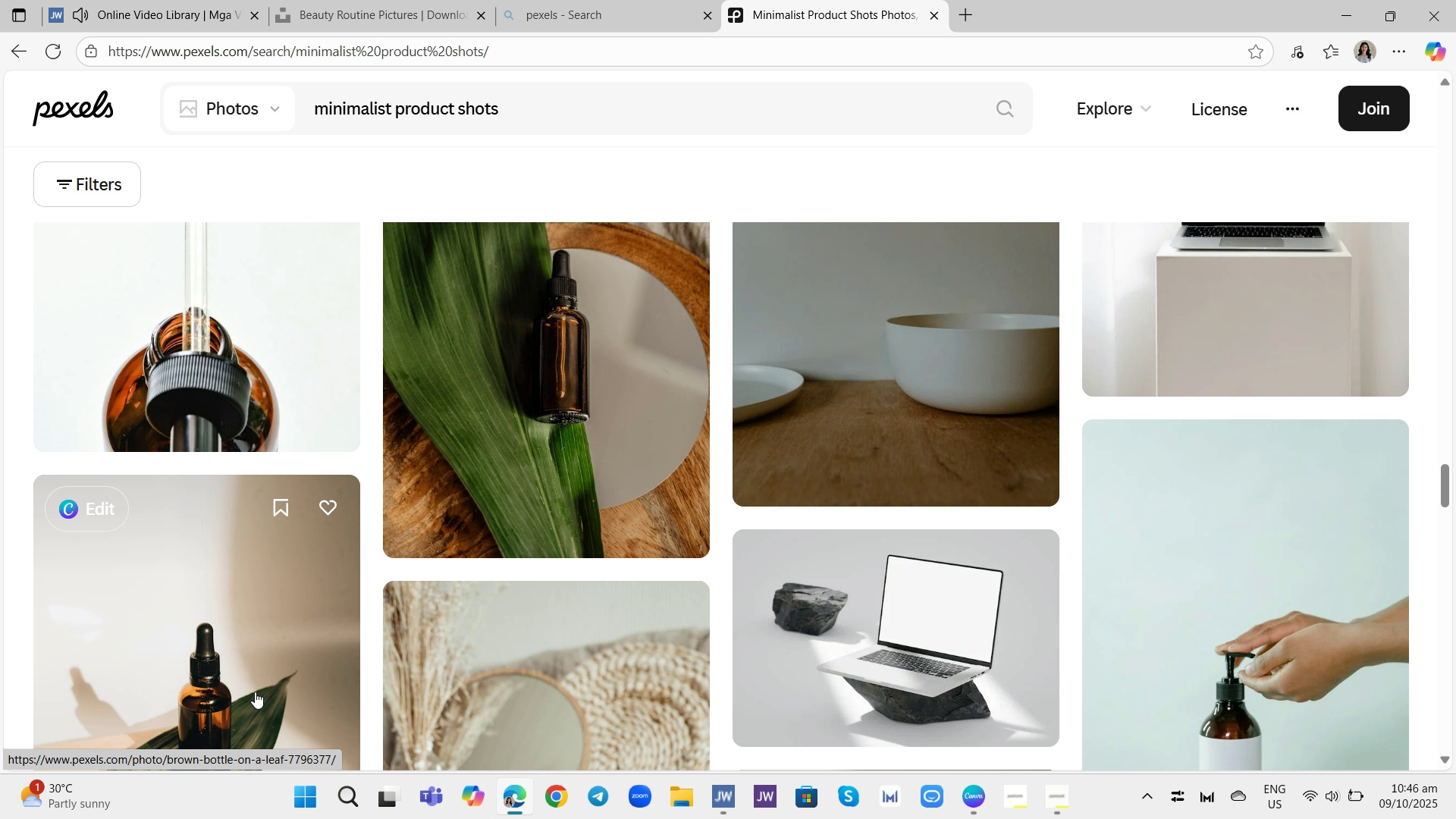 
scroll: coordinate [263, 686], scroll_direction: down, amount: 1.0
 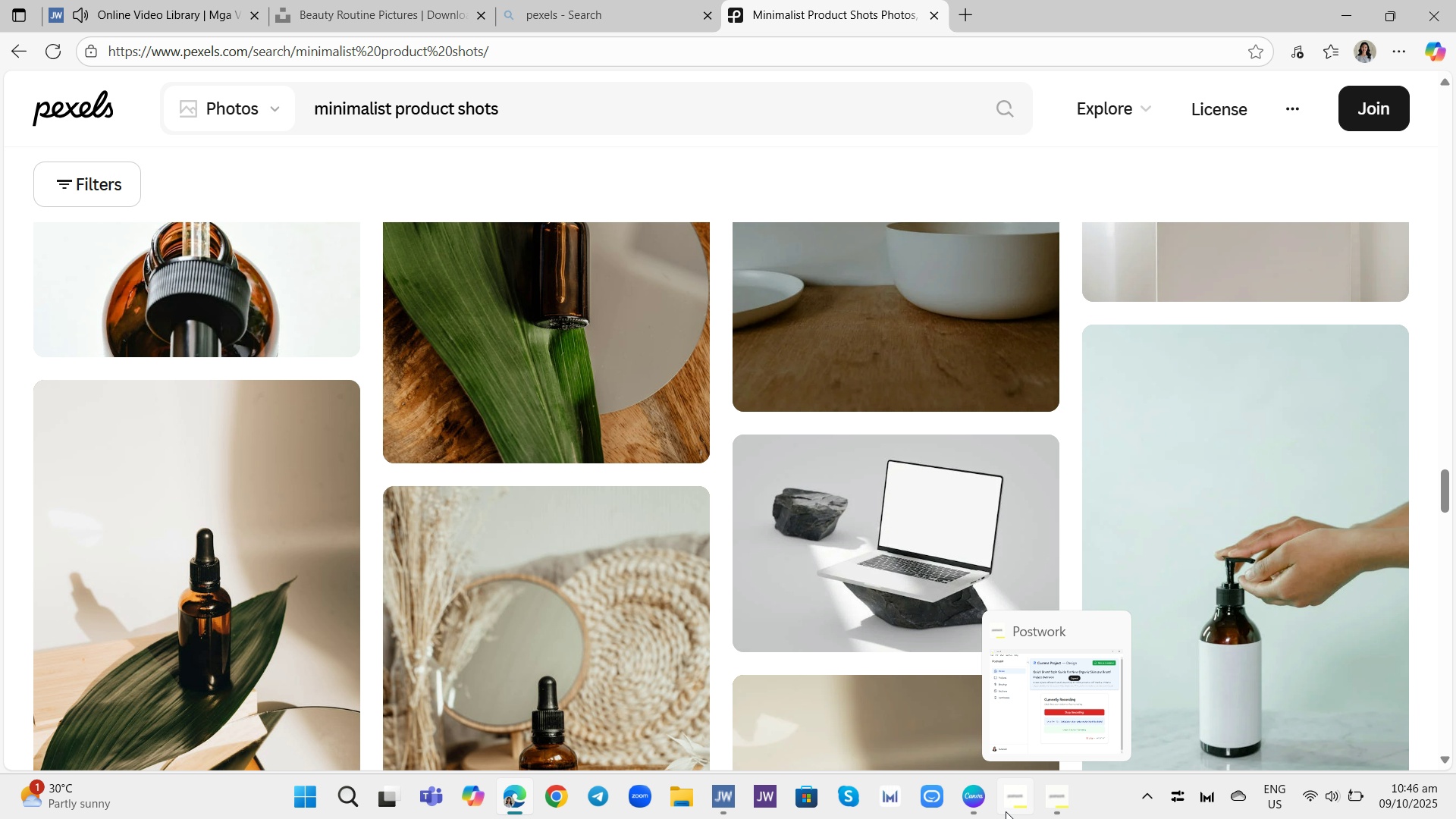 
left_click([979, 798])
 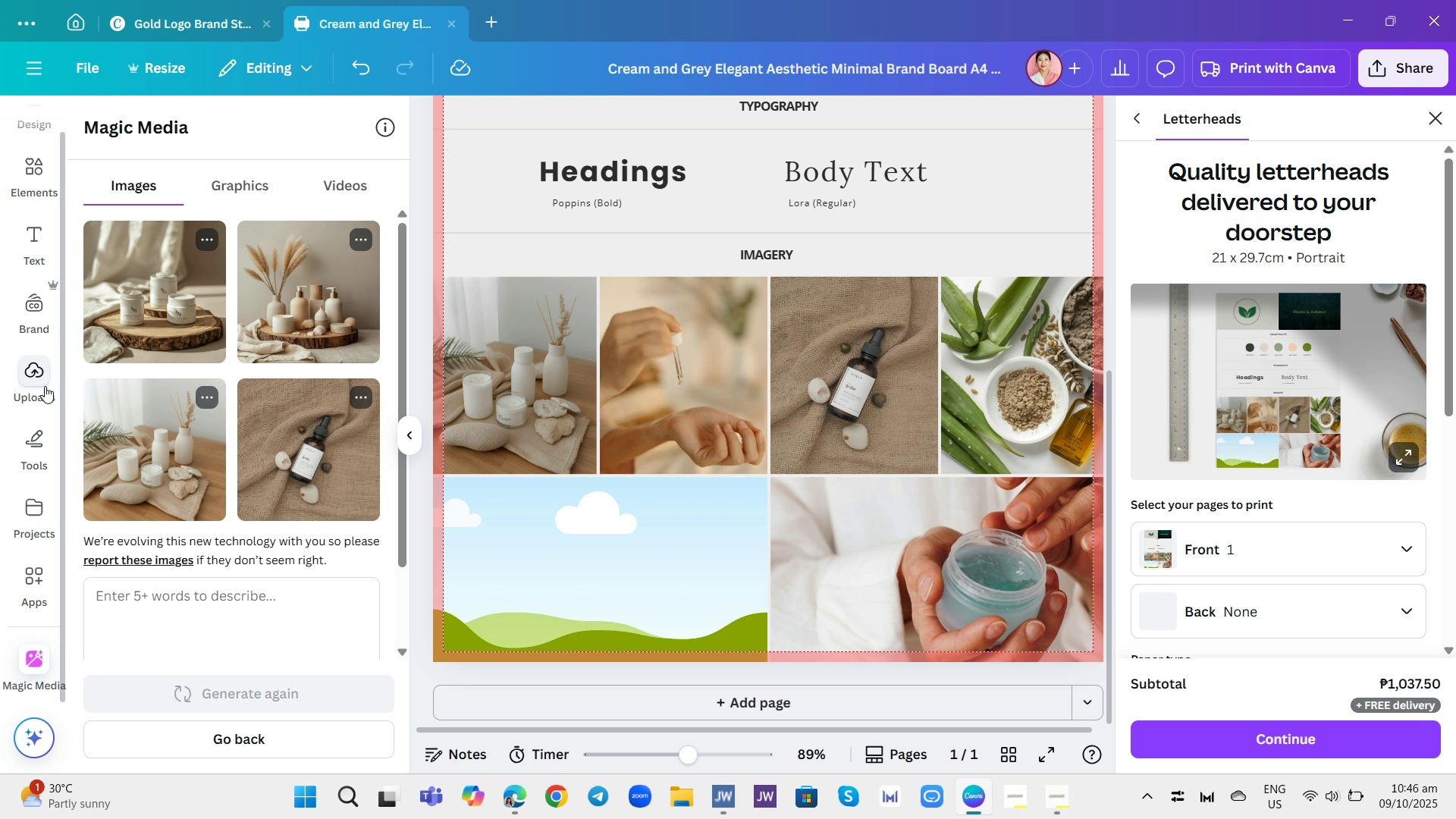 
left_click([35, 372])
 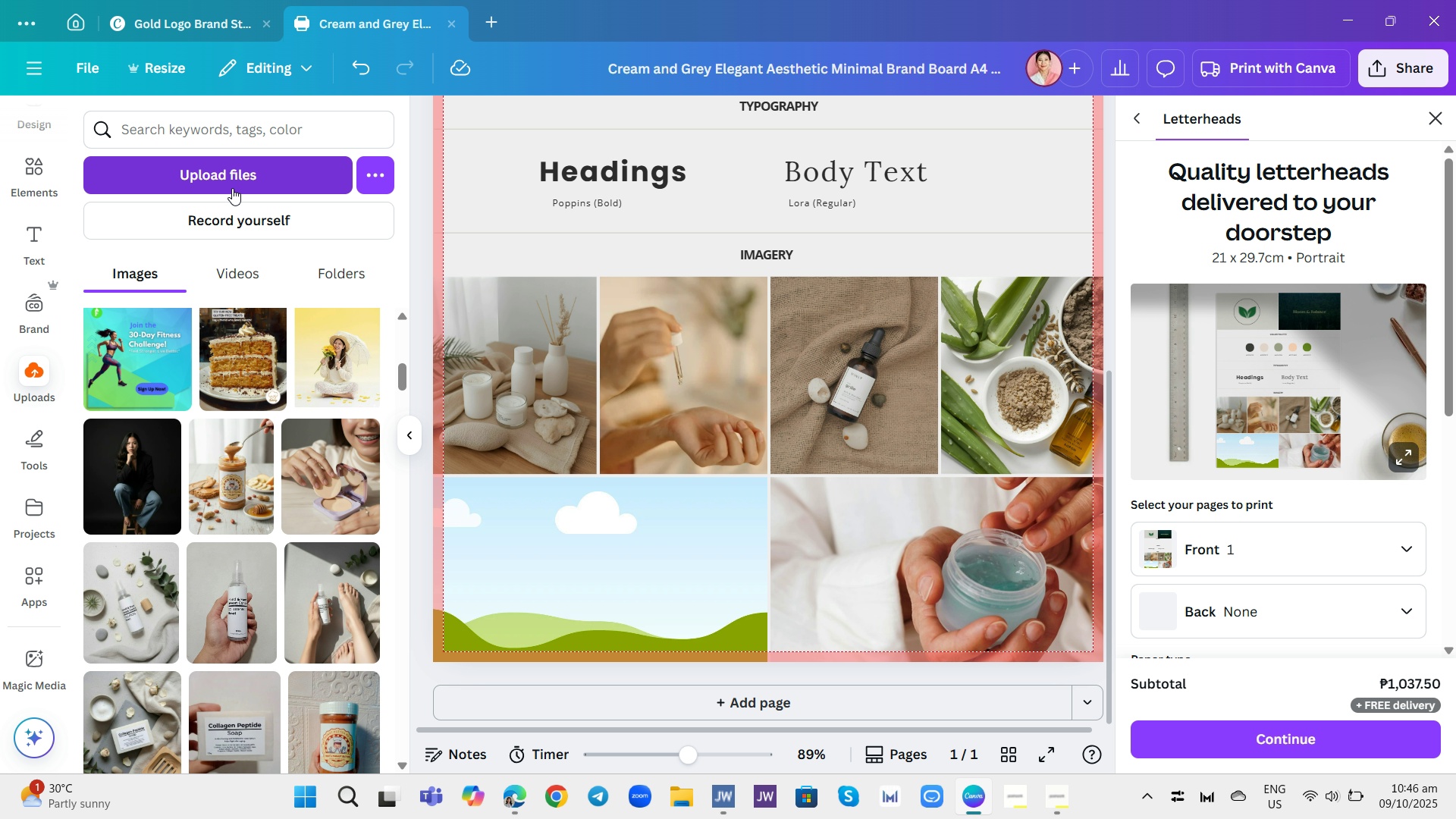 
left_click([234, 158])
 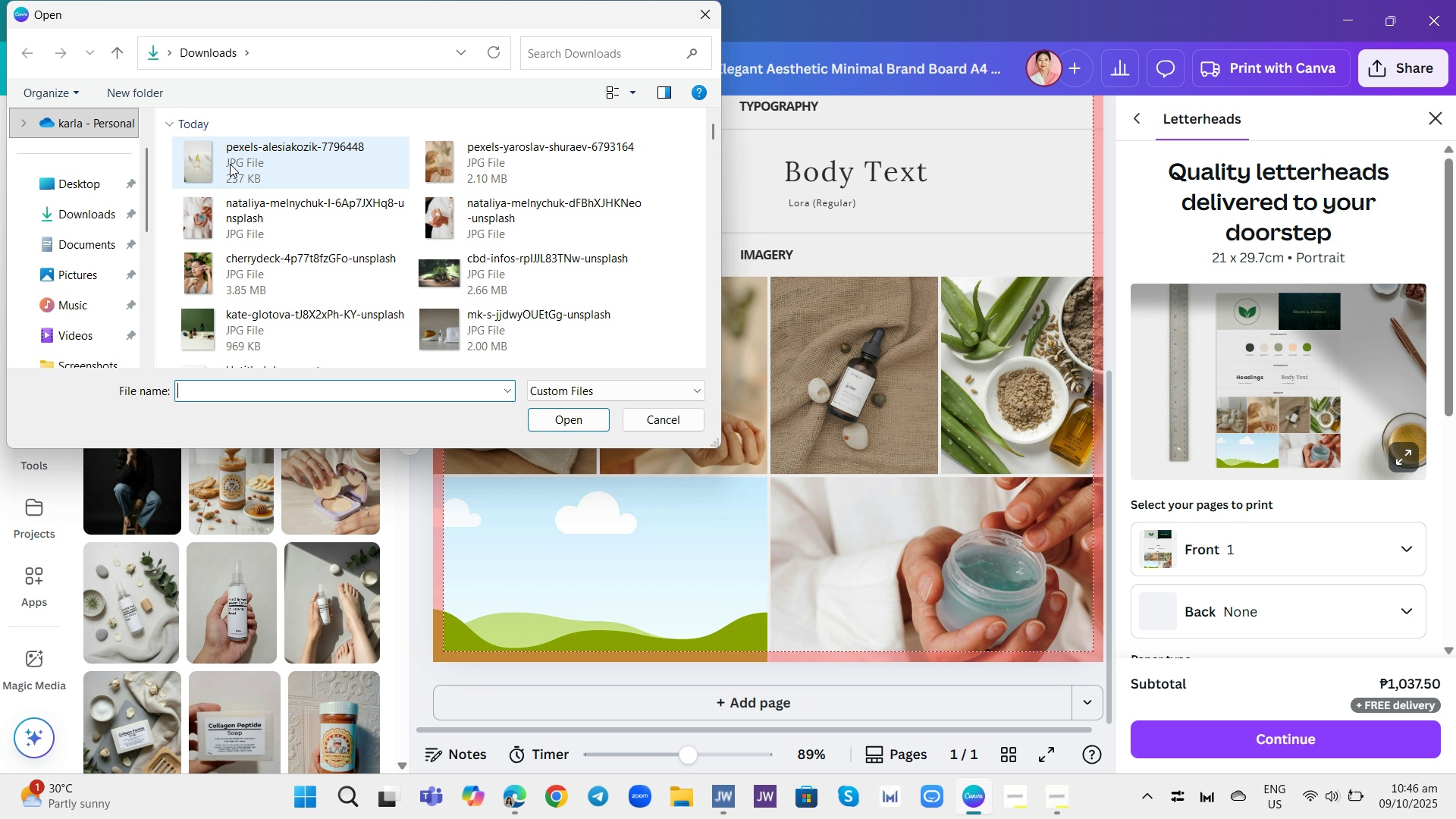 
left_click([230, 164])
 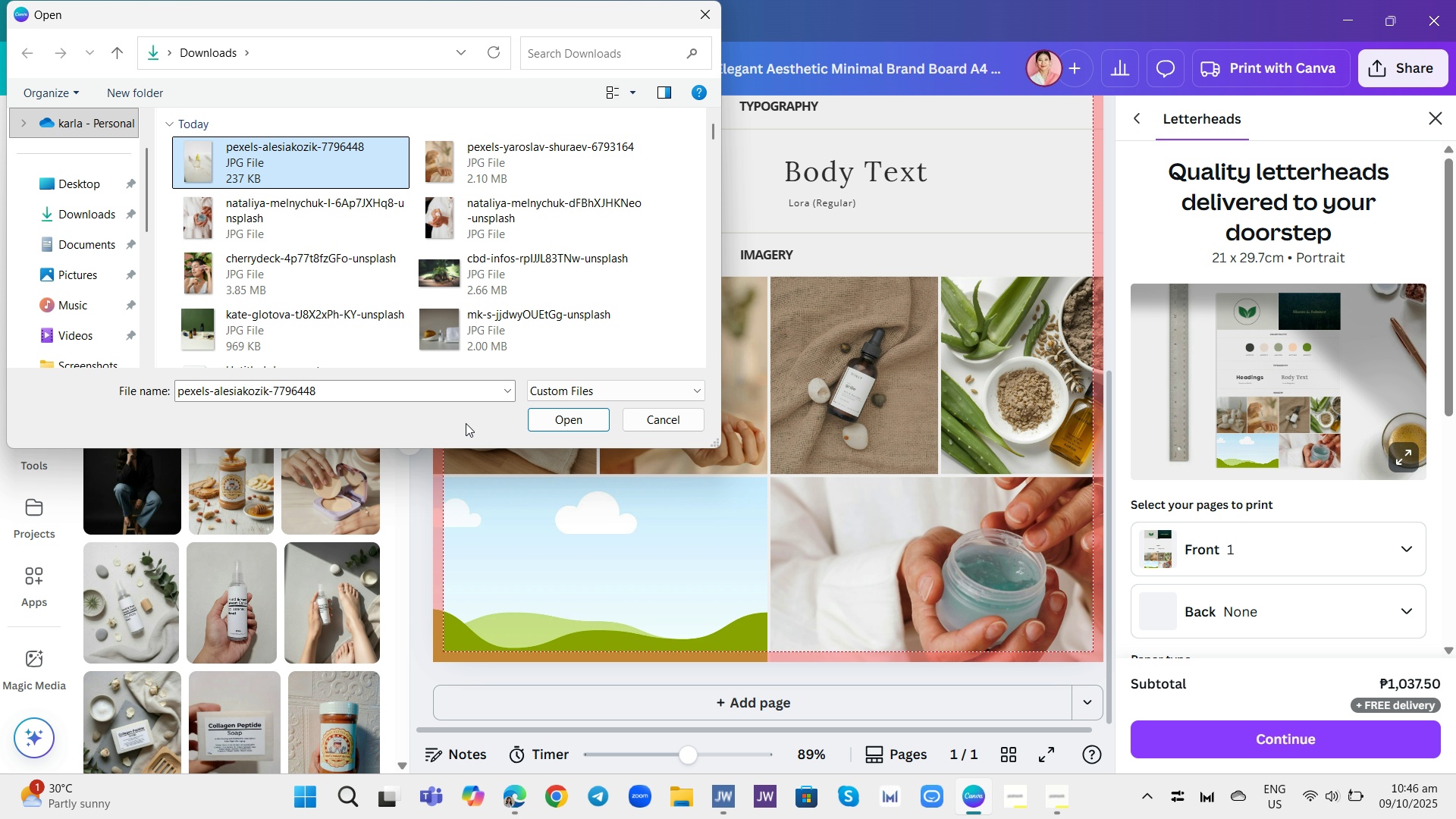 
left_click([569, 419])
 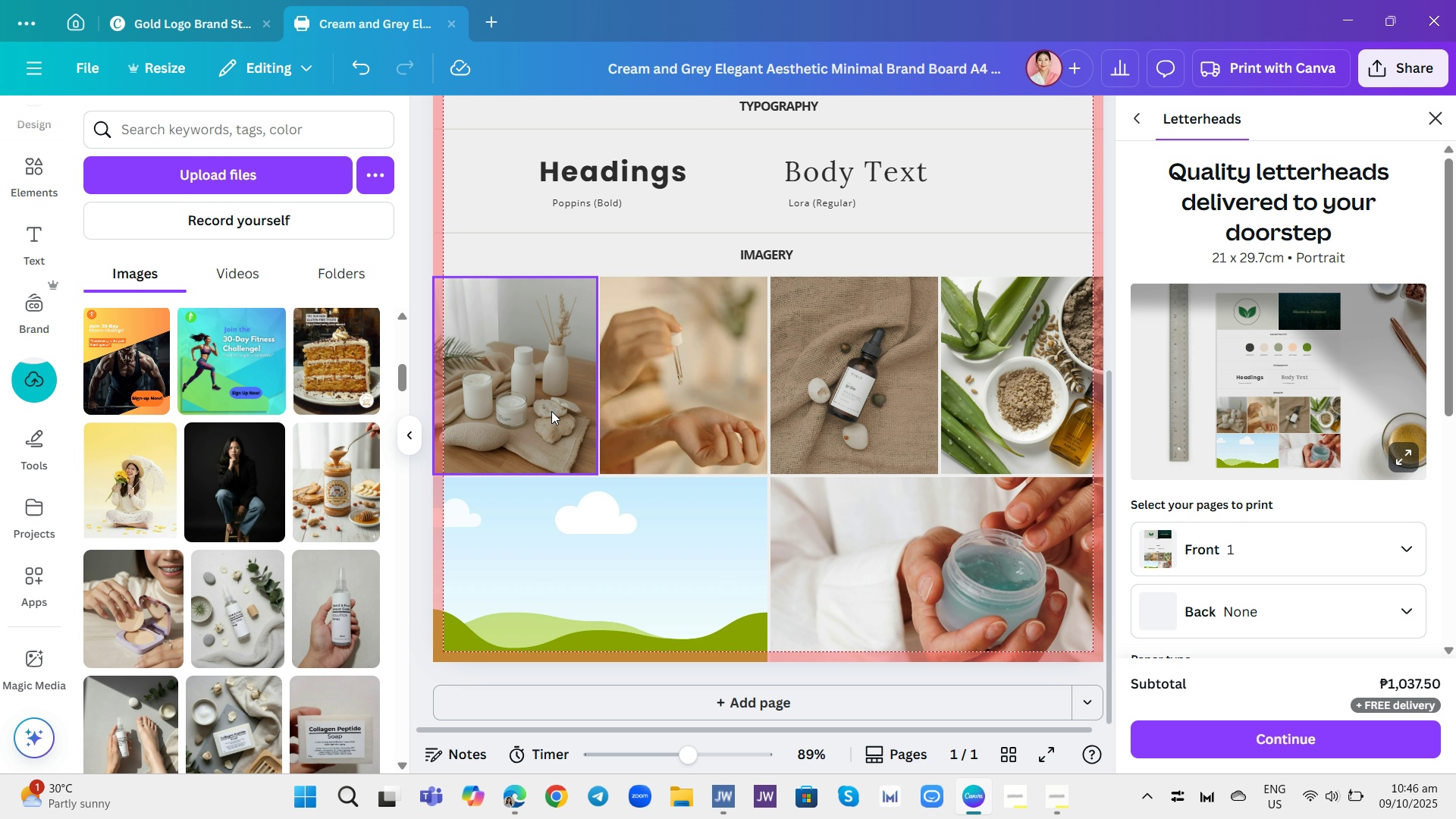 
scroll: coordinate [198, 580], scroll_direction: up, amount: 2.0
 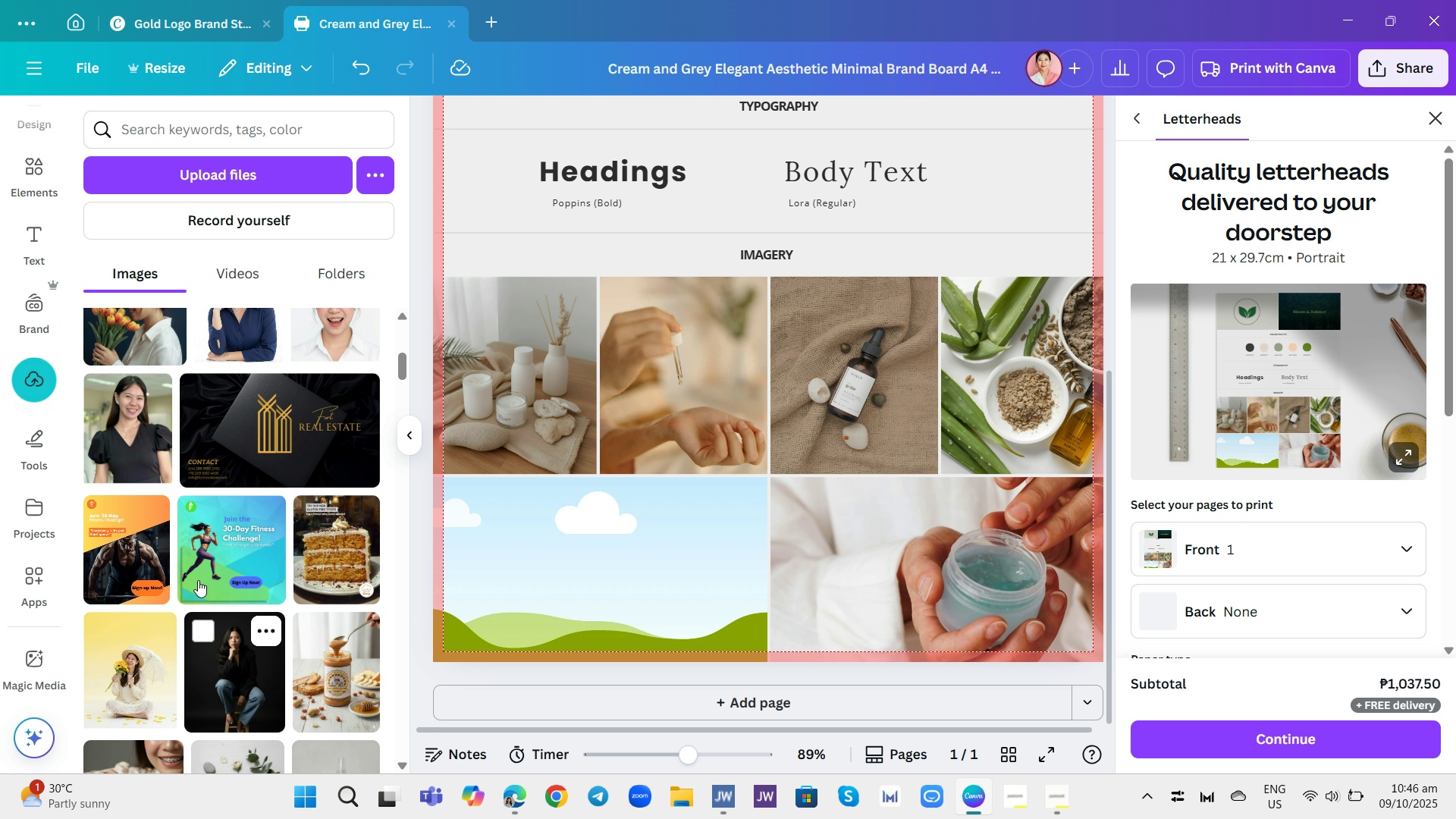 
scroll: coordinate [198, 580], scroll_direction: down, amount: 5.0
 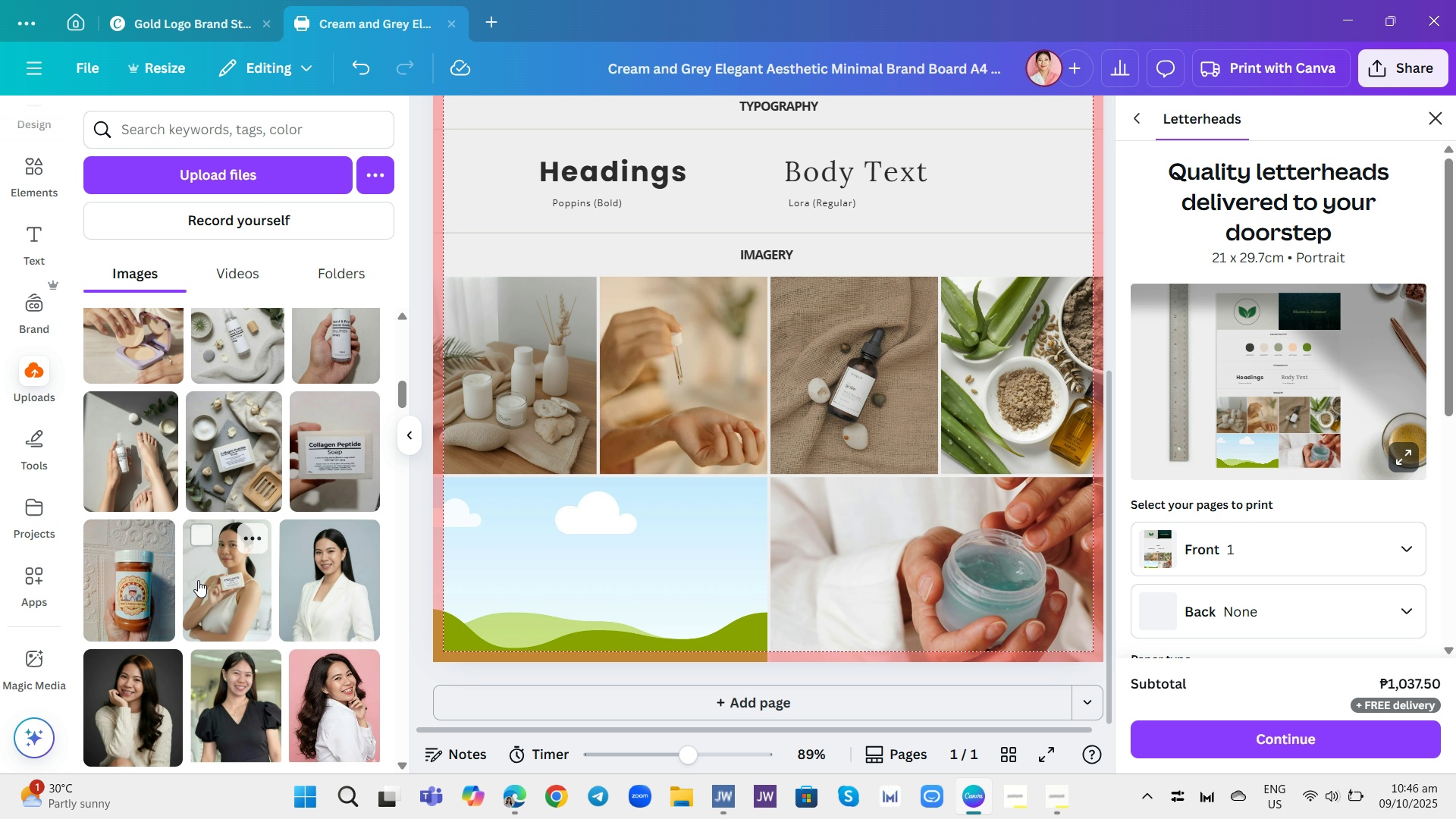 
scroll: coordinate [198, 580], scroll_direction: up, amount: 14.0
 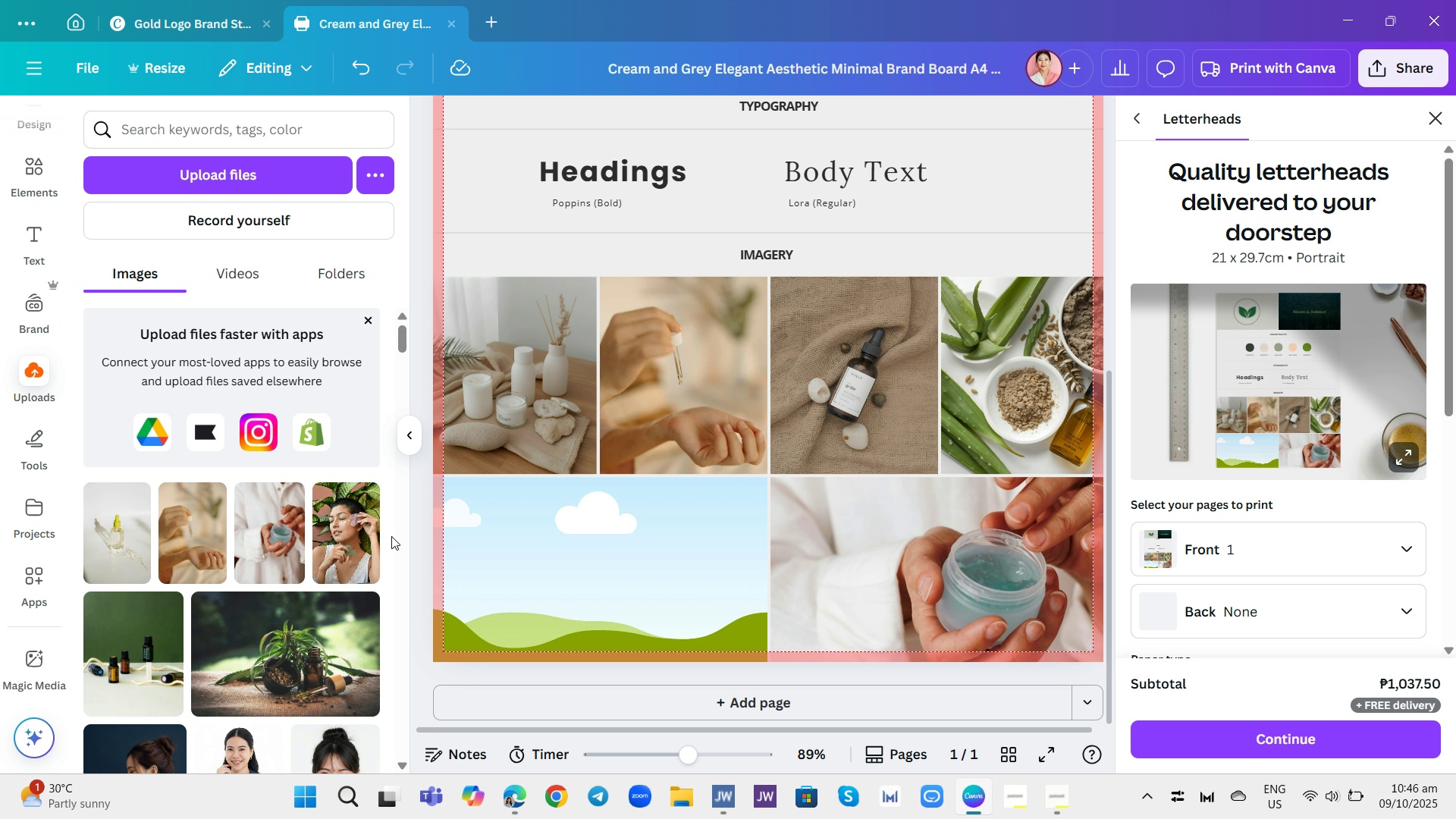 
left_click([514, 414])
 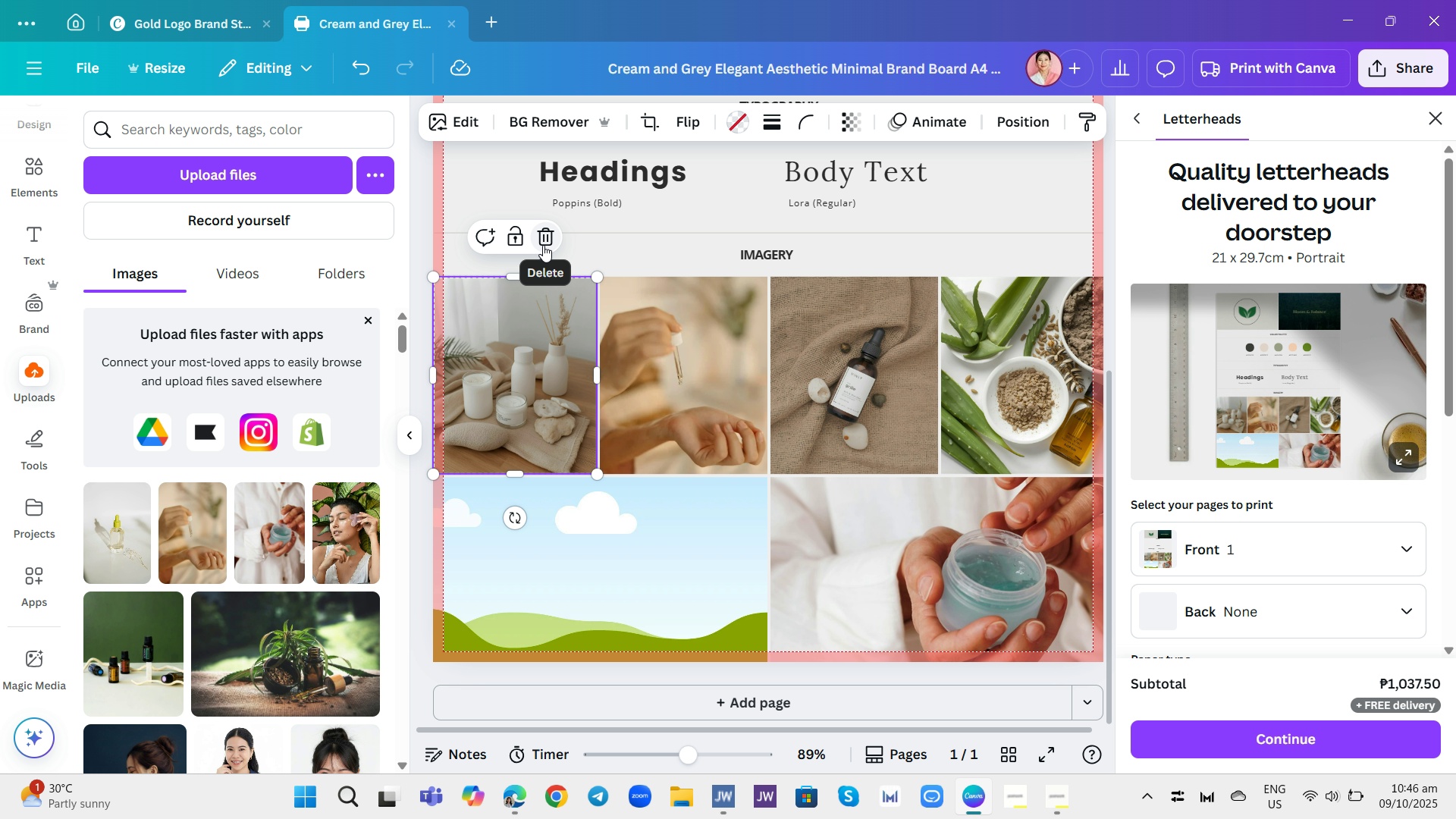 
wait(5.38)
 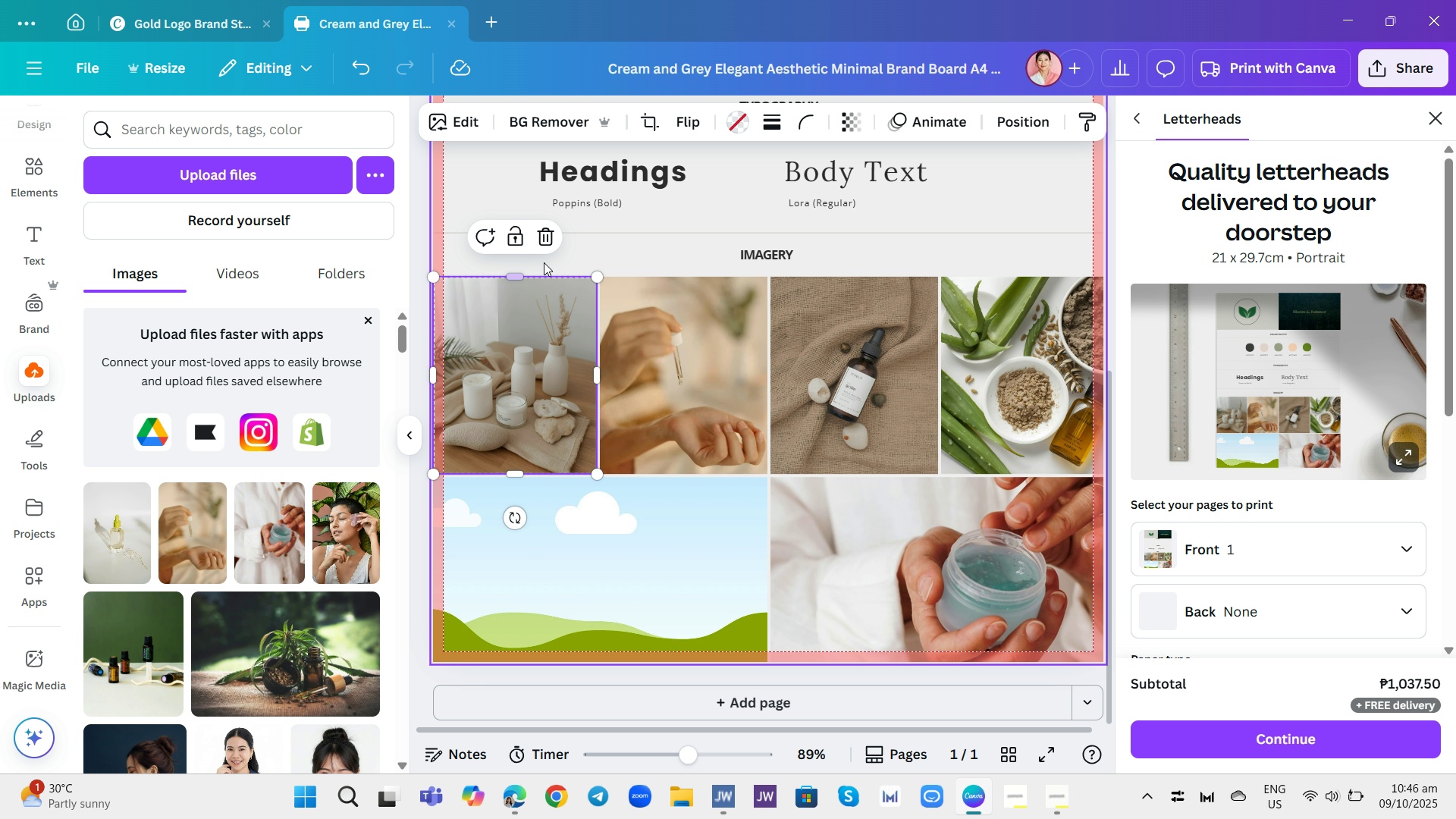 
left_click([543, 245])
 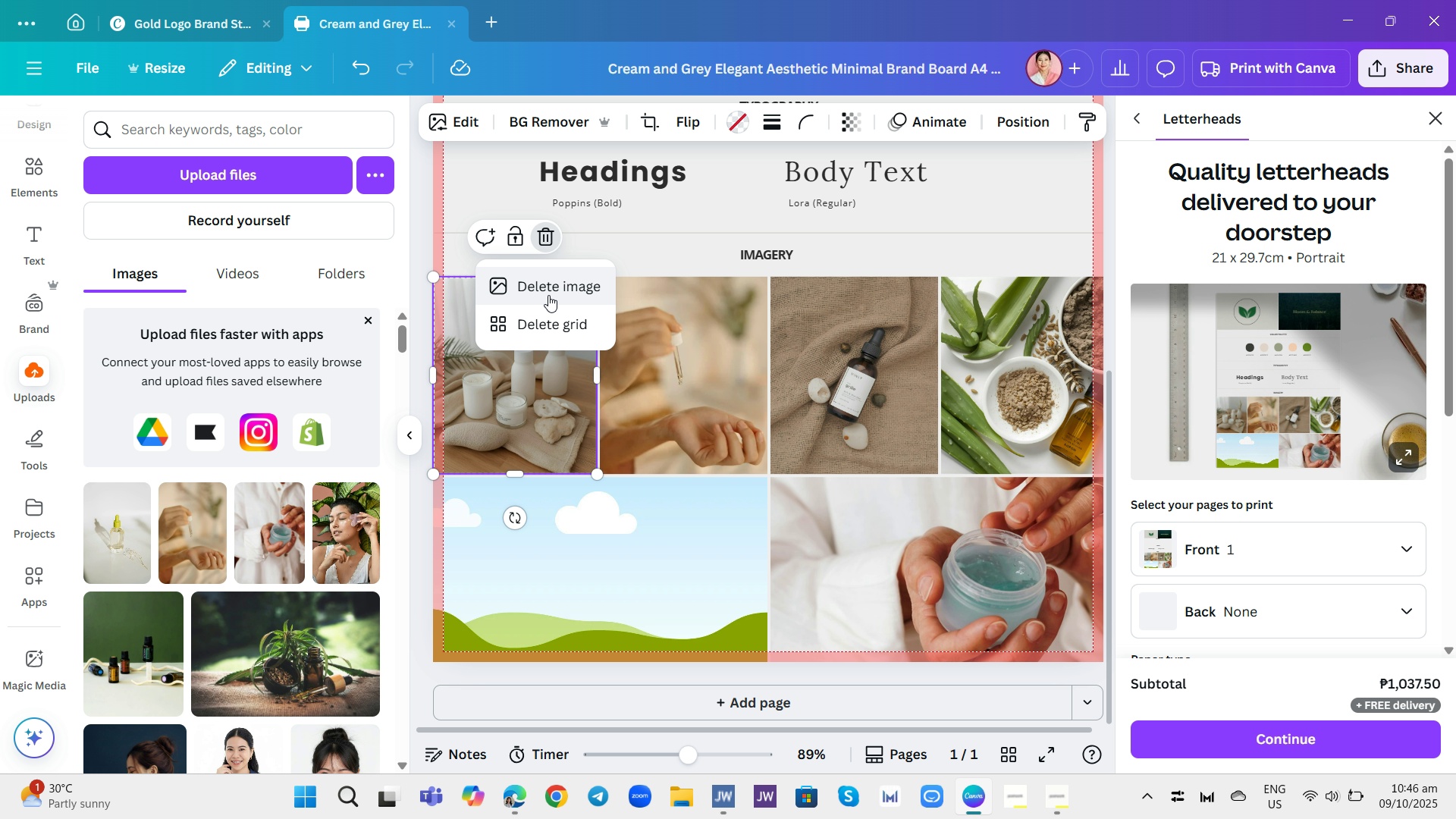 
left_click([548, 295])
 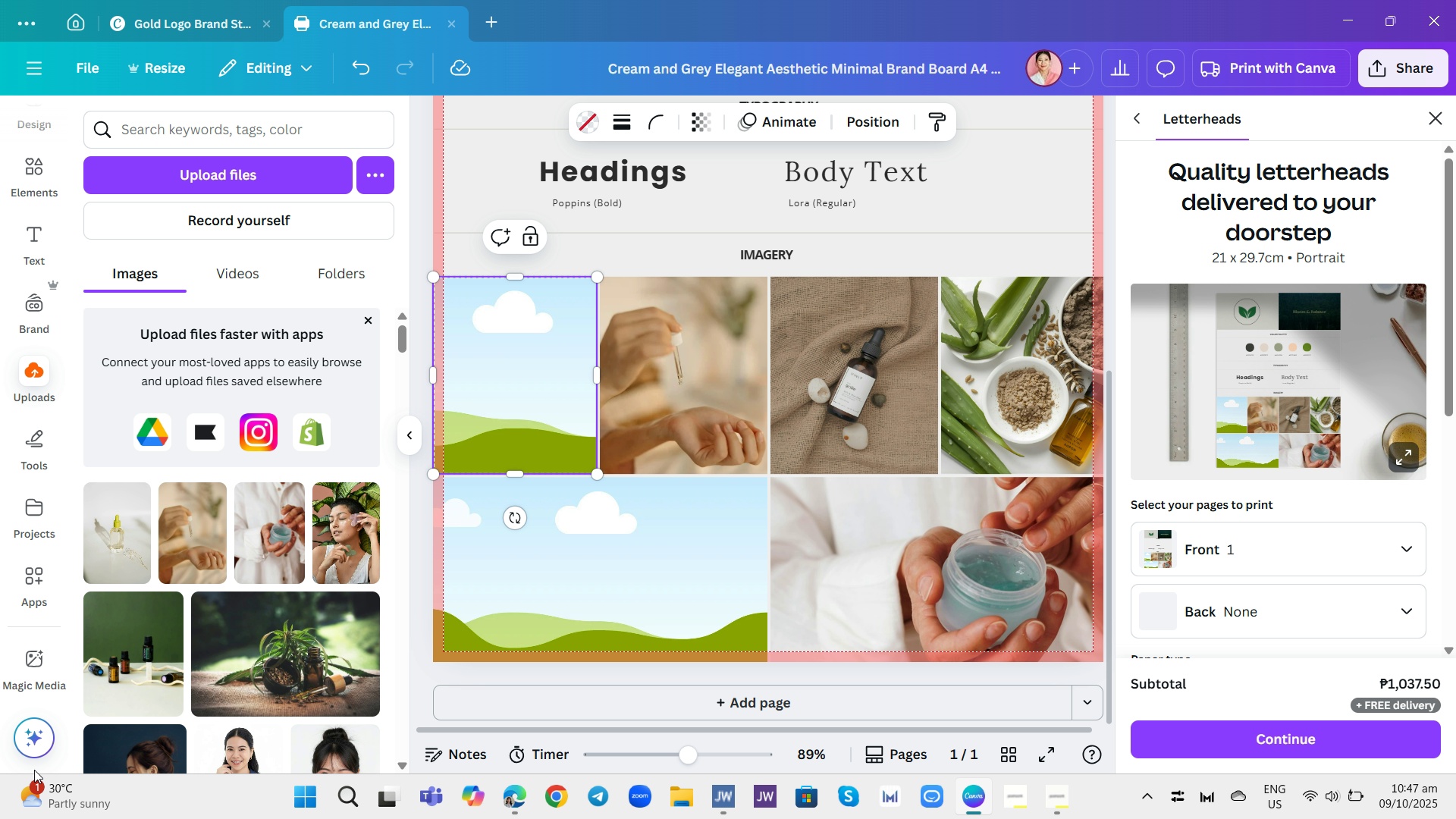 
left_click([26, 676])
 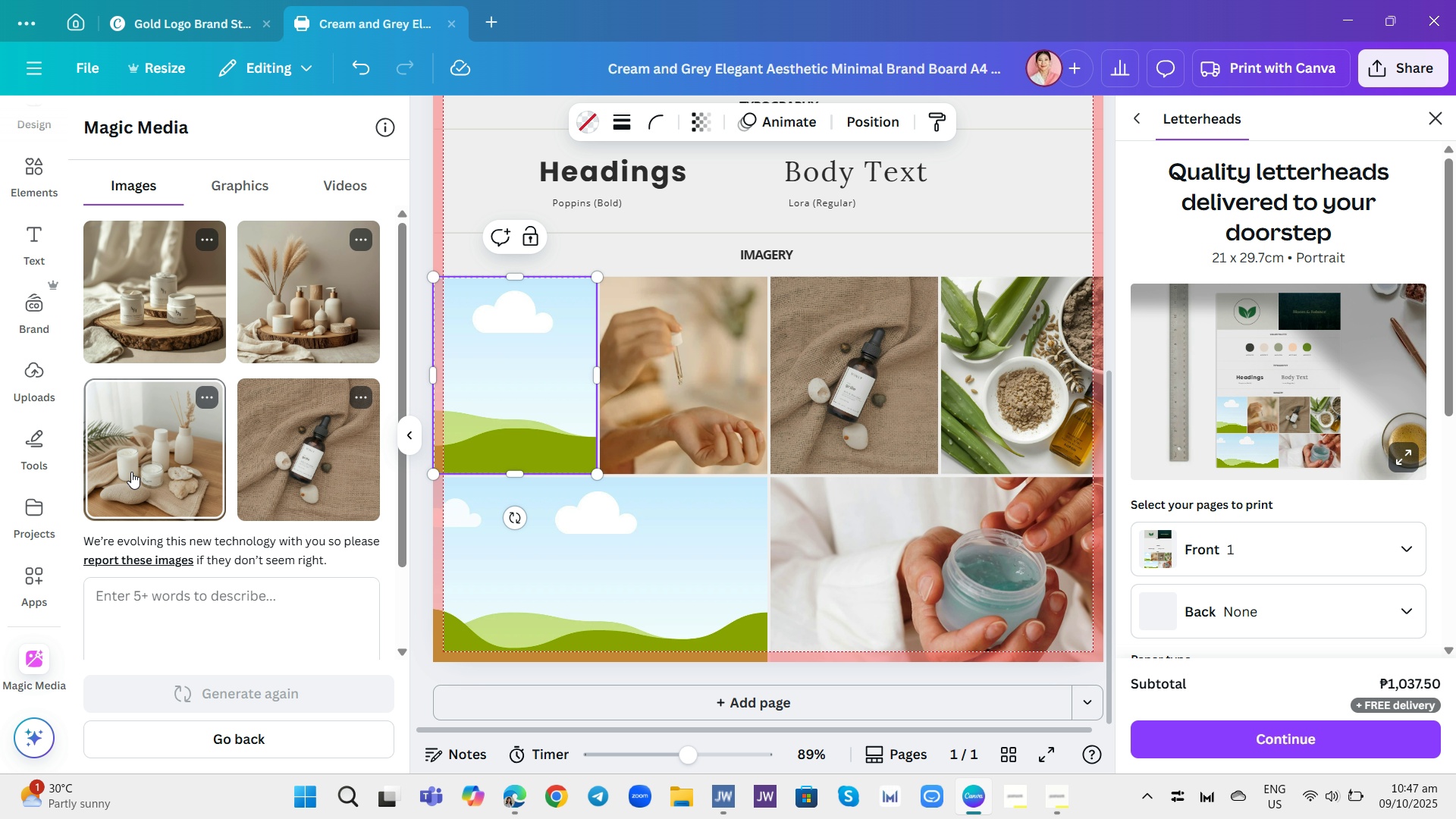 
wait(5.25)
 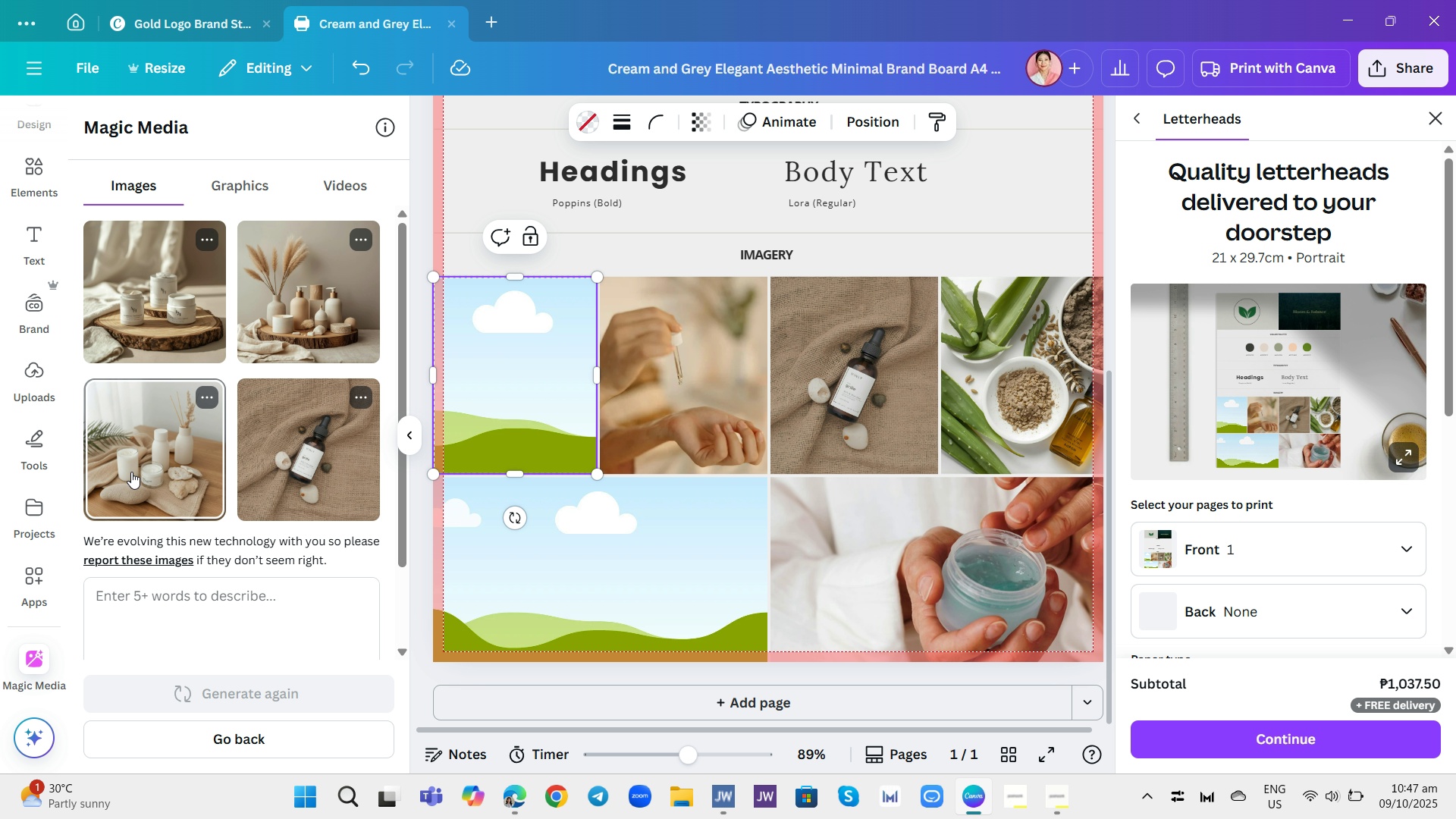 
left_click([131, 472])
 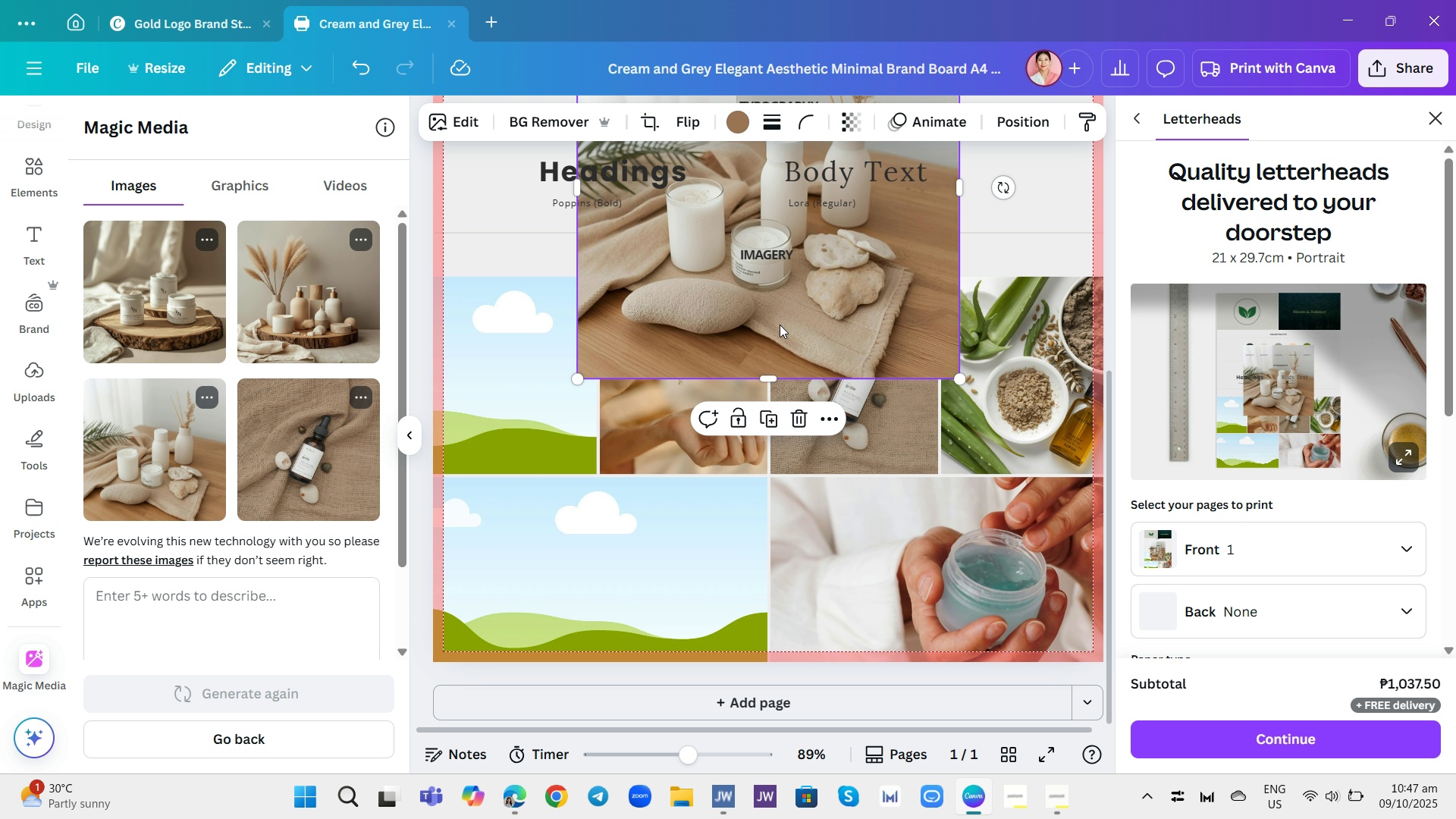 
left_click_drag(start_coordinate=[784, 318], to_coordinate=[627, 659])
 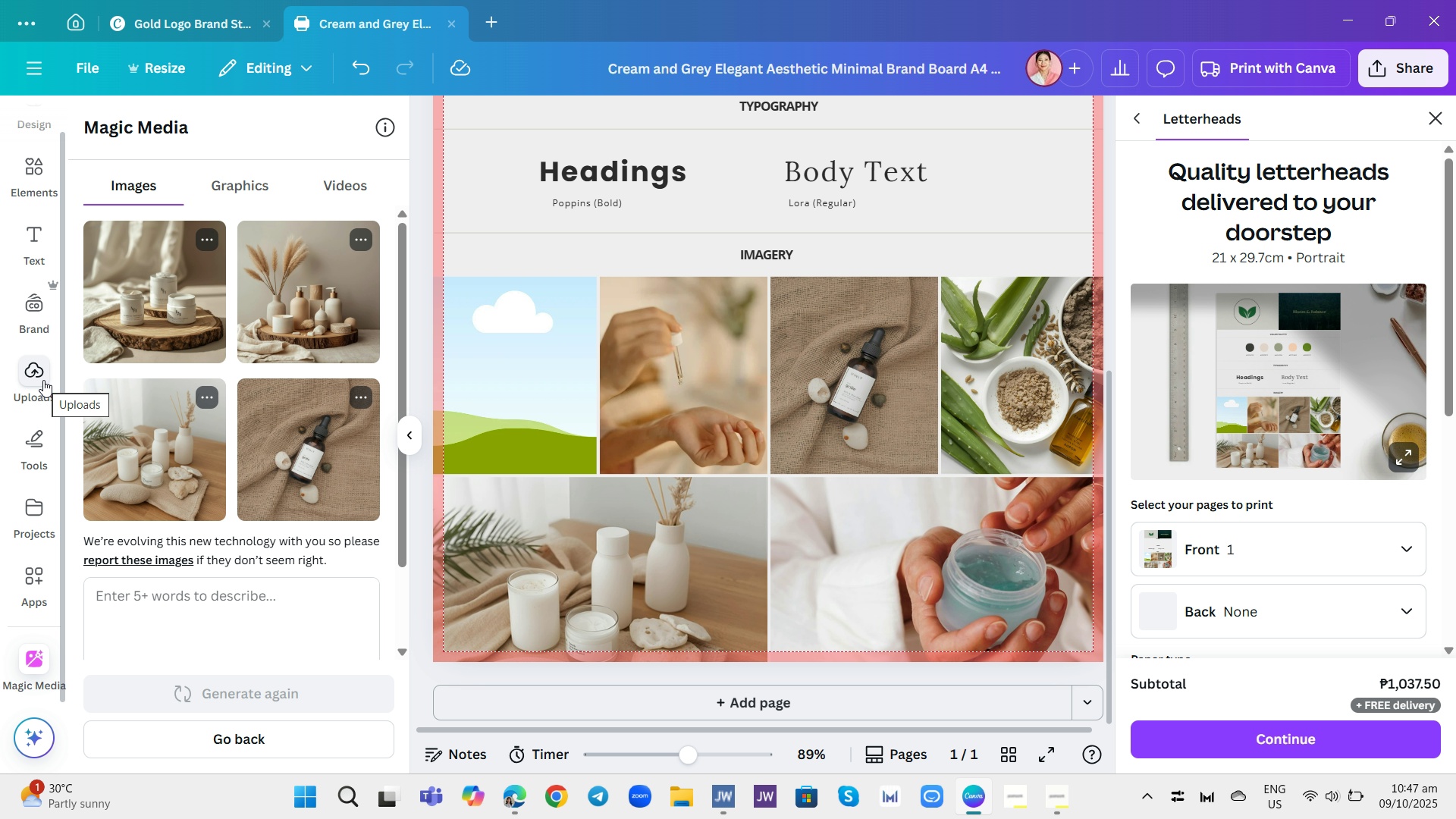 
left_click([43, 374])
 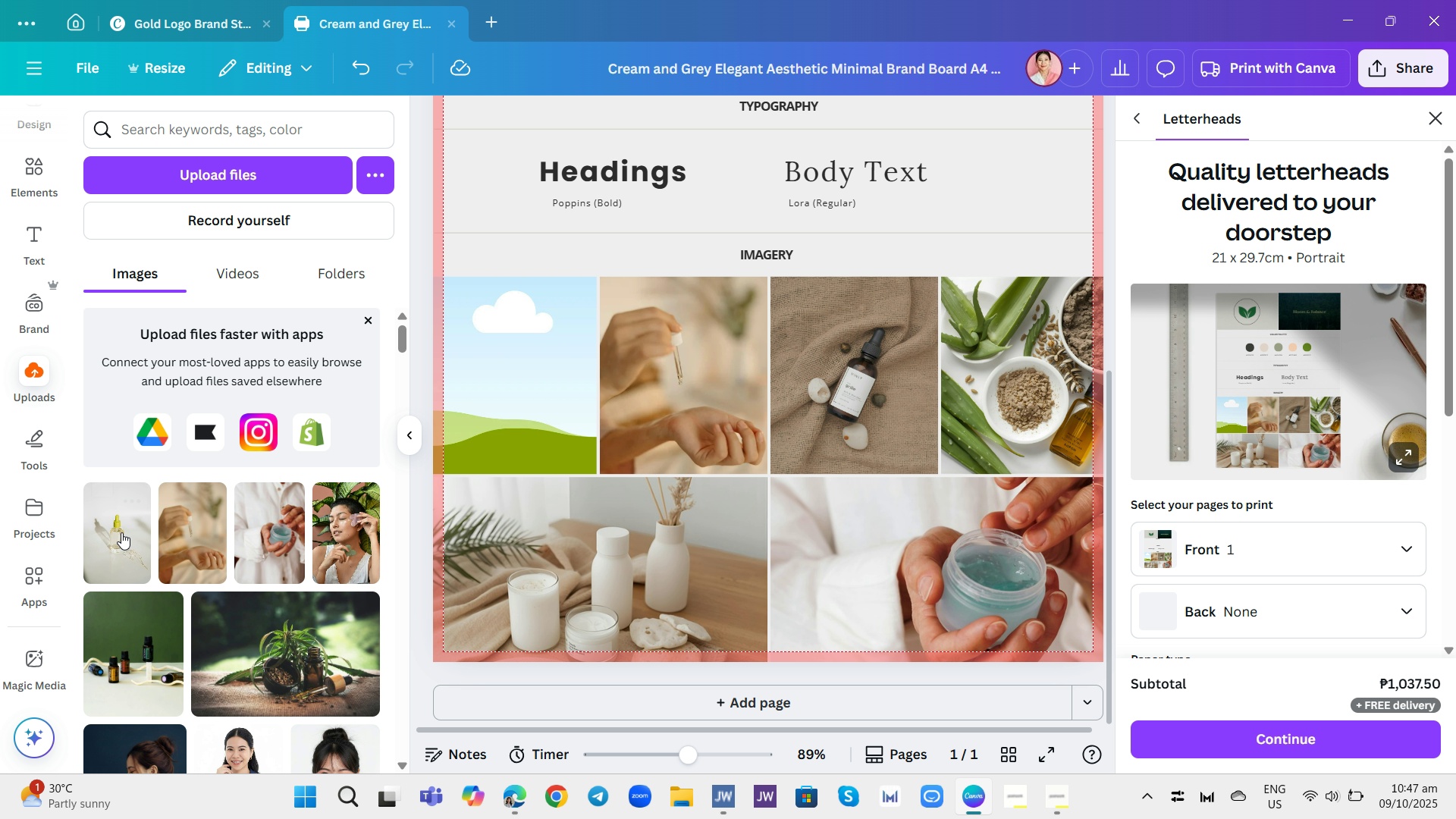 
left_click([108, 540])
 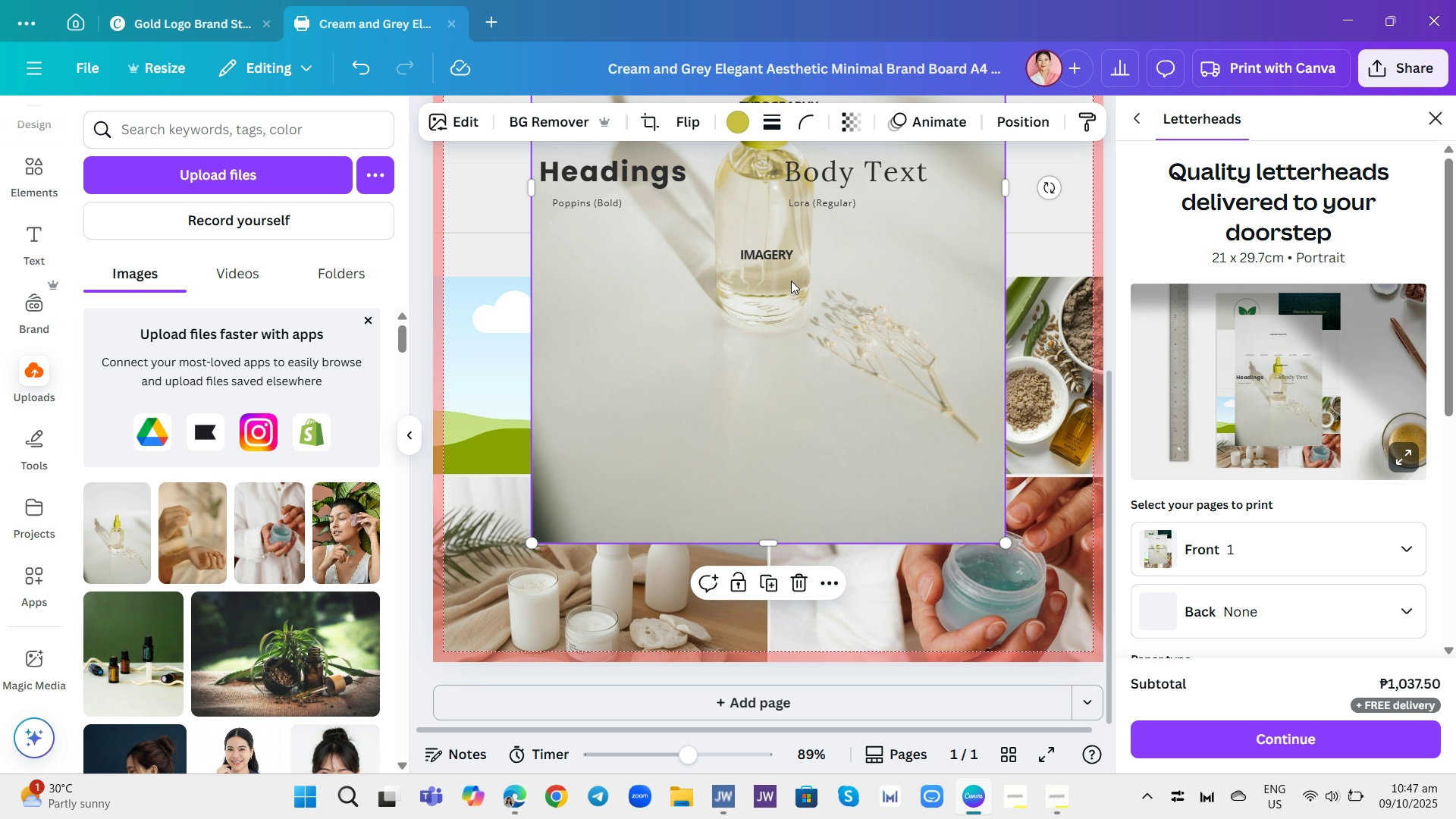 
left_click_drag(start_coordinate=[784, 290], to_coordinate=[573, 391])
 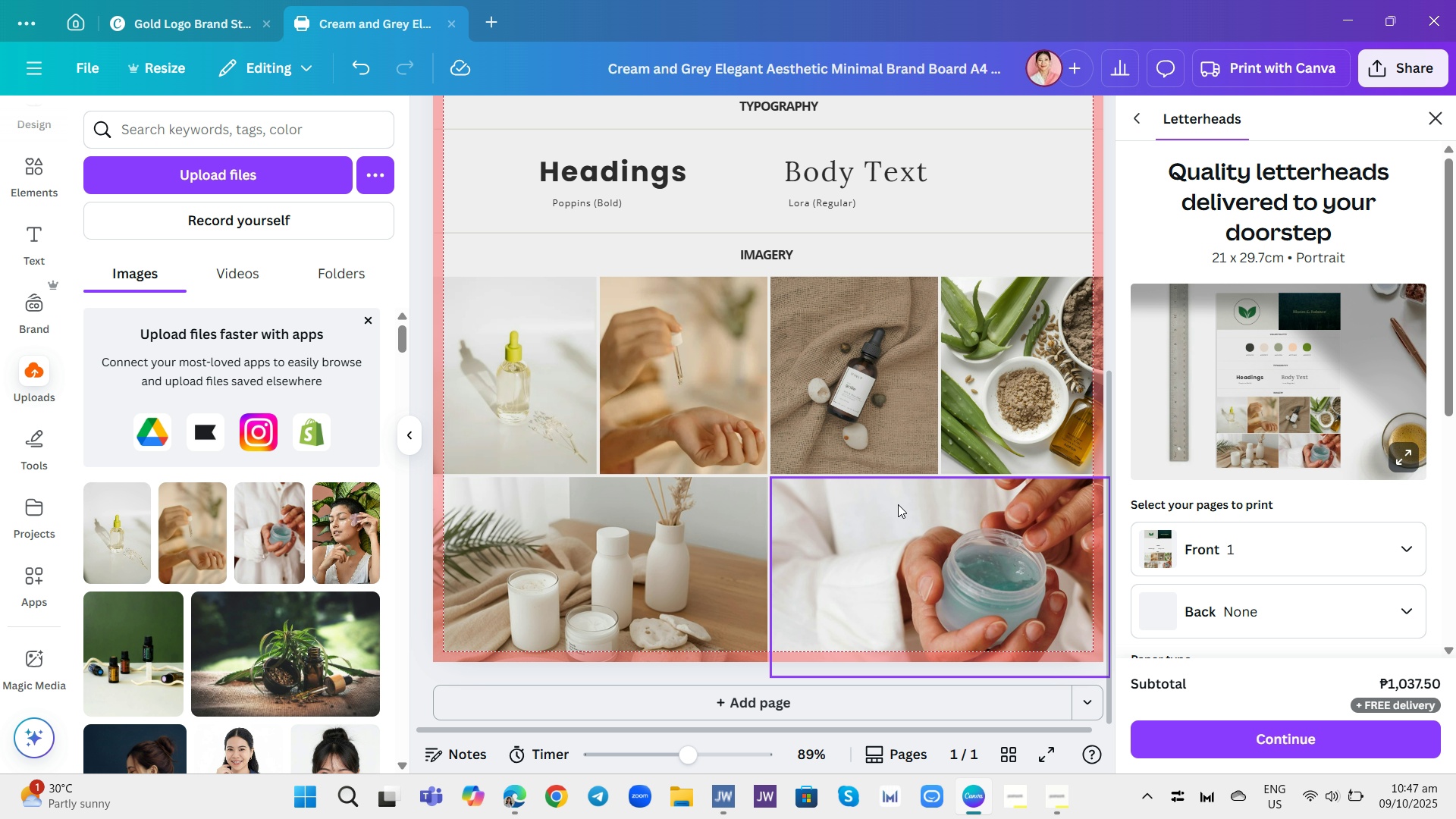 
left_click([888, 432])
 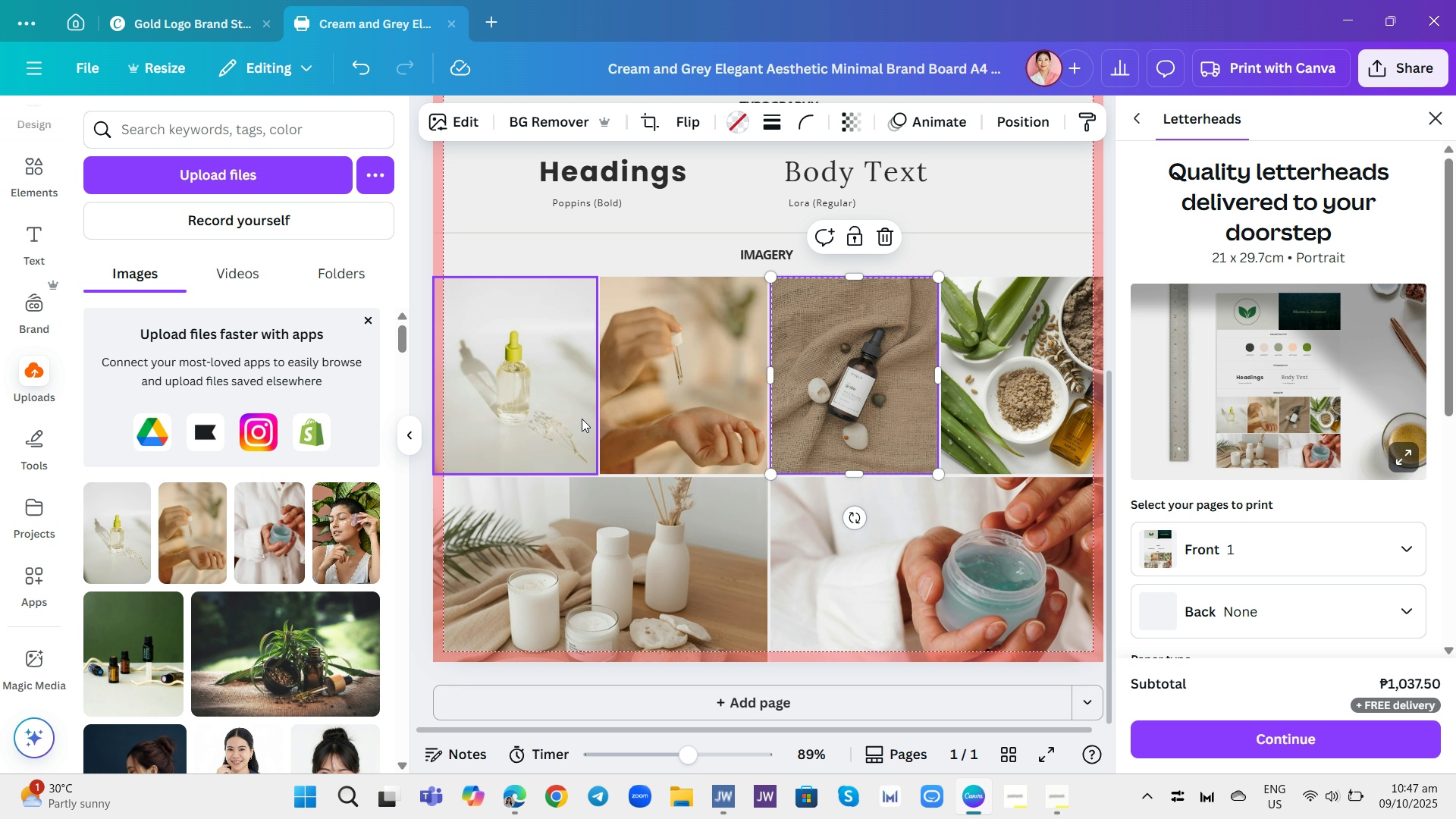 
left_click([571, 418])
 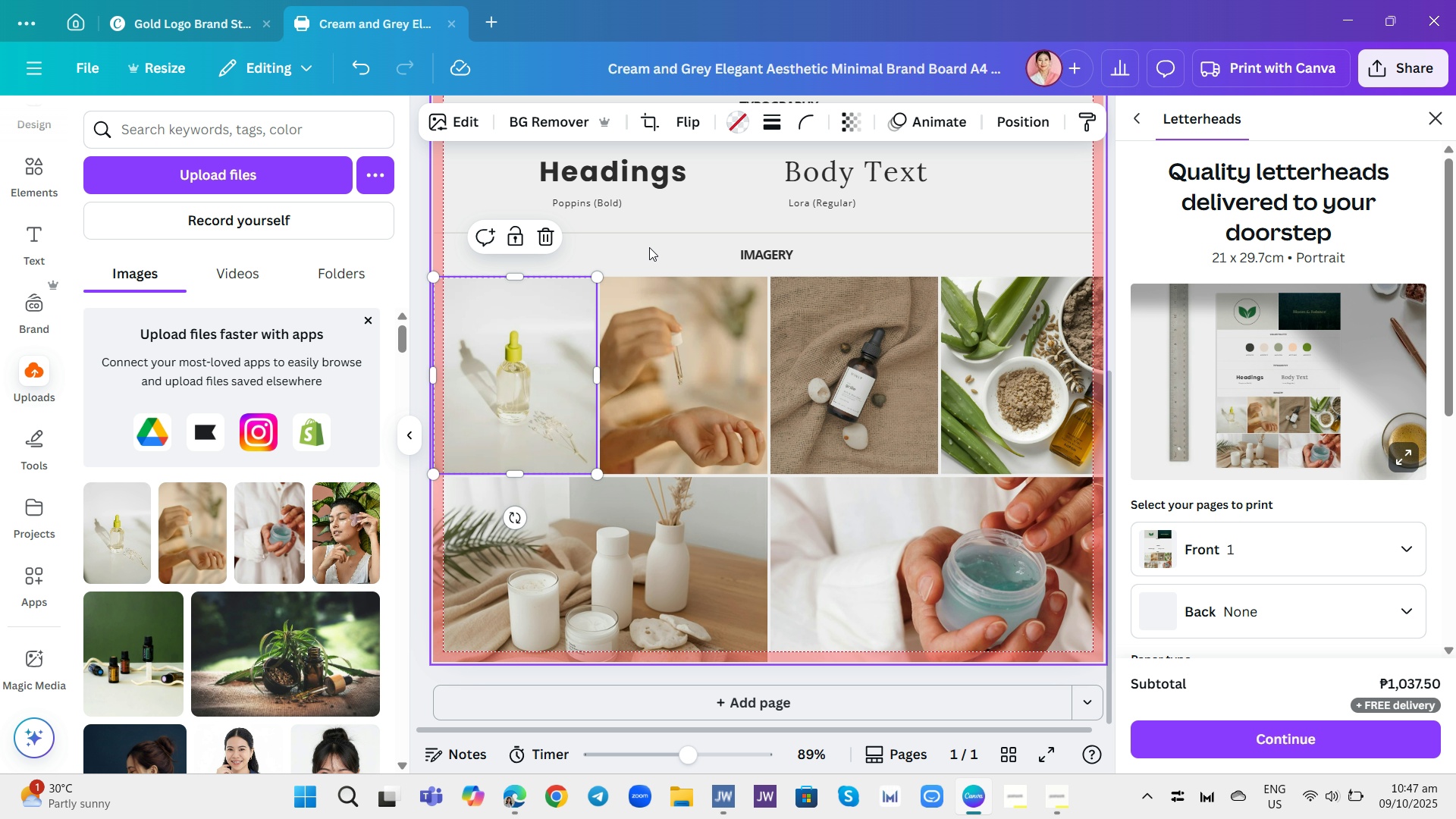 
left_click([651, 243])
 